 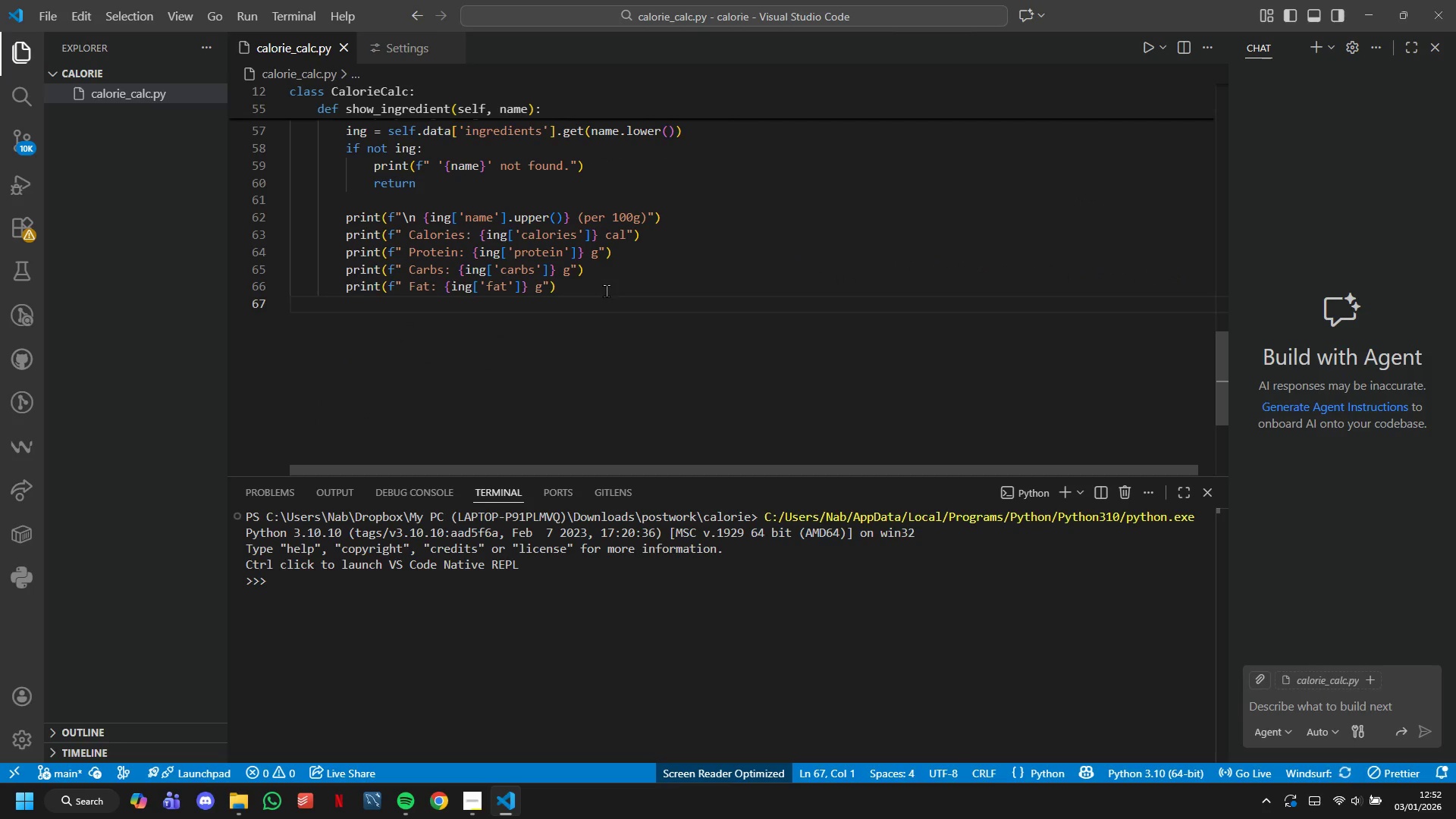 
key(Backspace)
 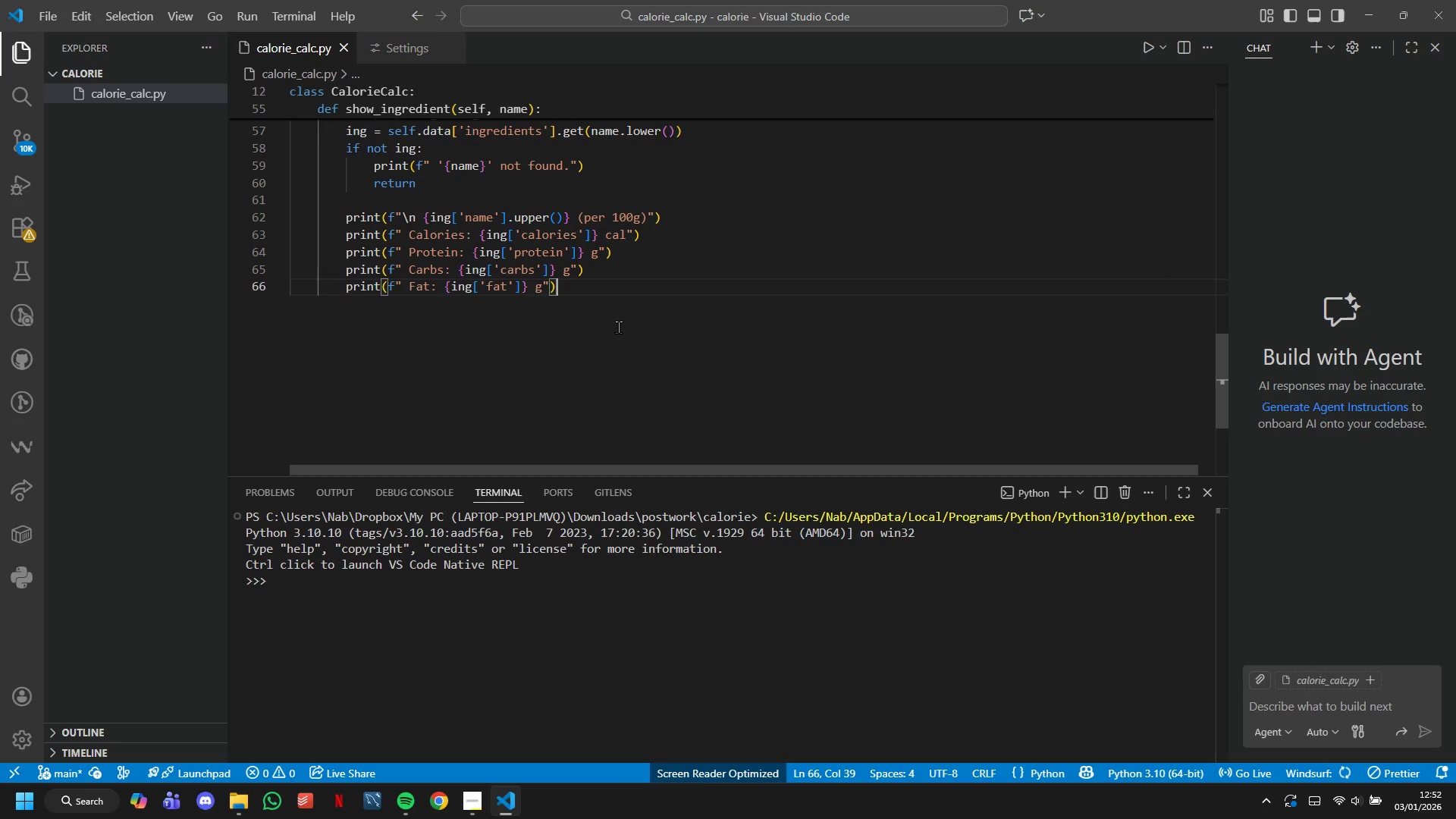 
key(Enter)
 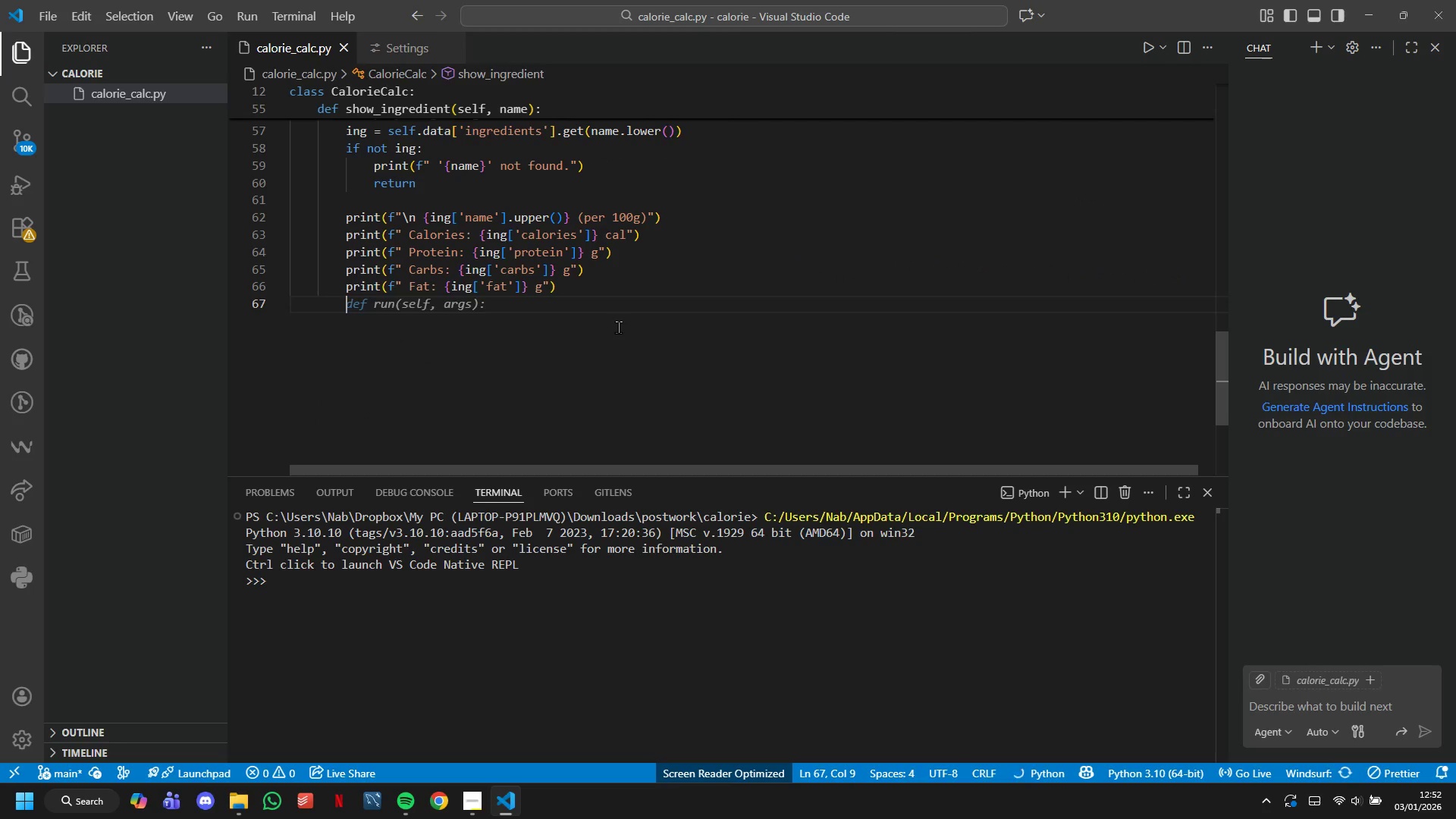 
key(Enter)
 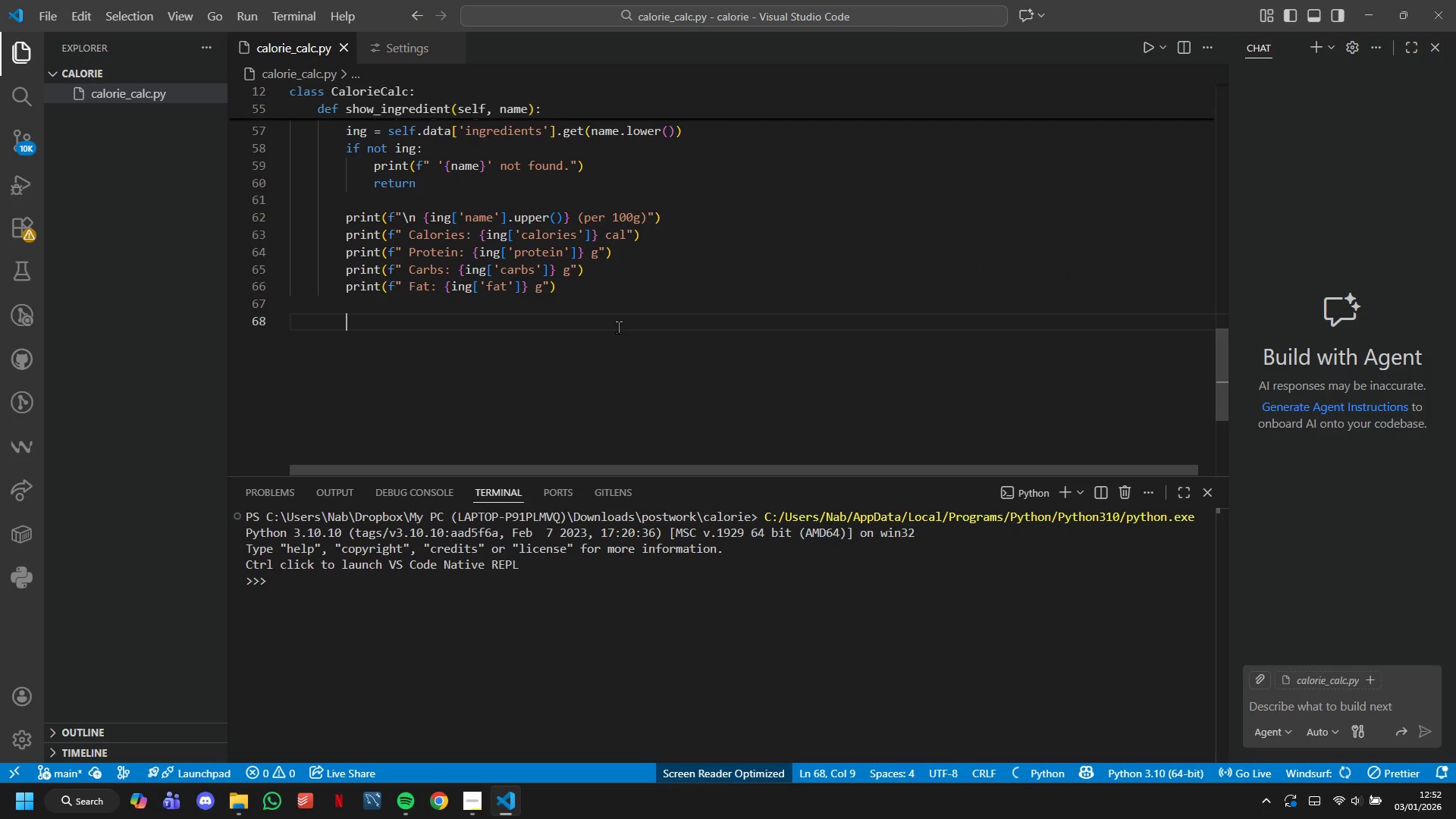 
key(Backspace)
 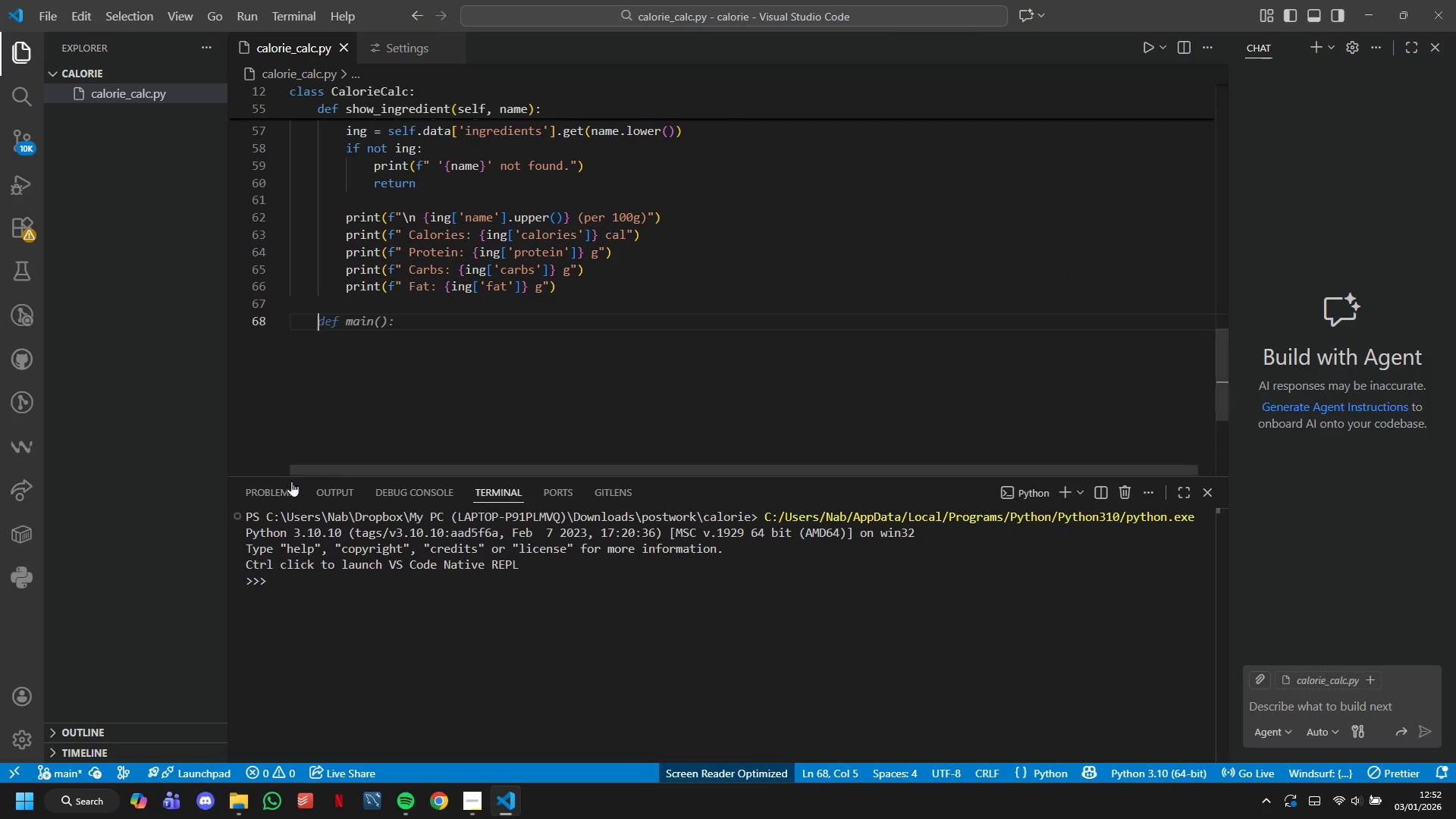 
wait(5.49)
 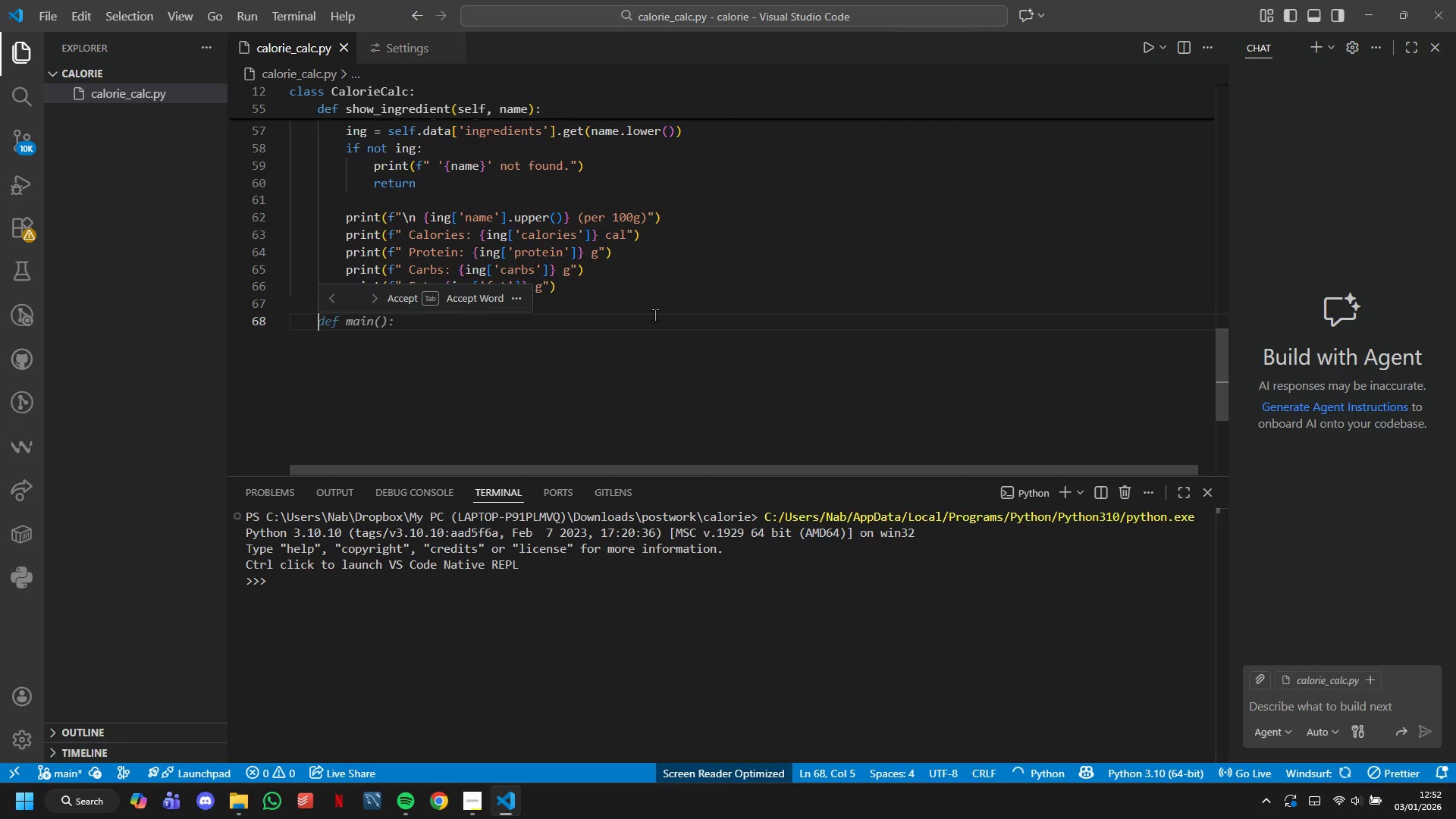 
type(def add-REcipe(self, name, servings, ingredients)
 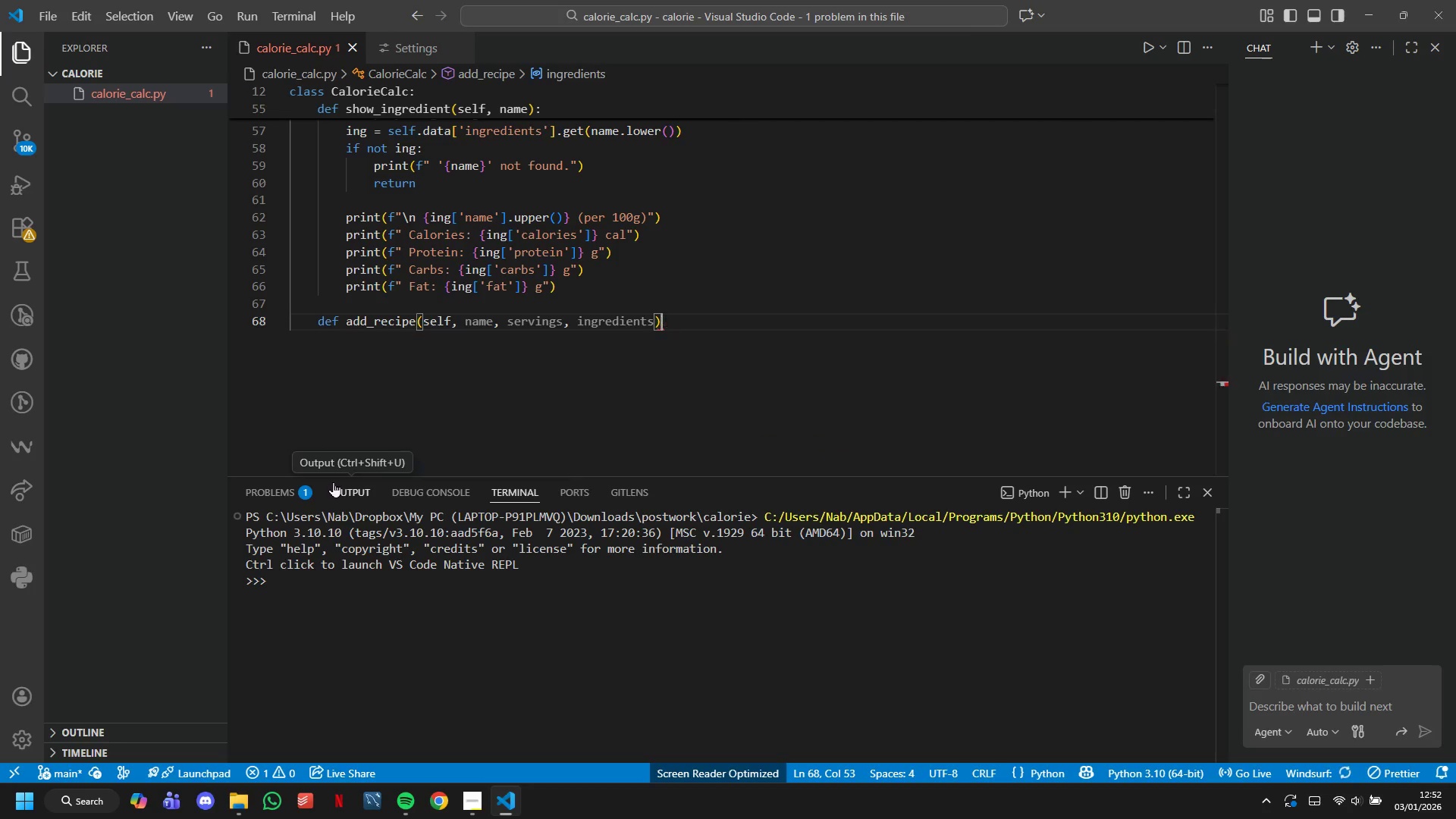 
 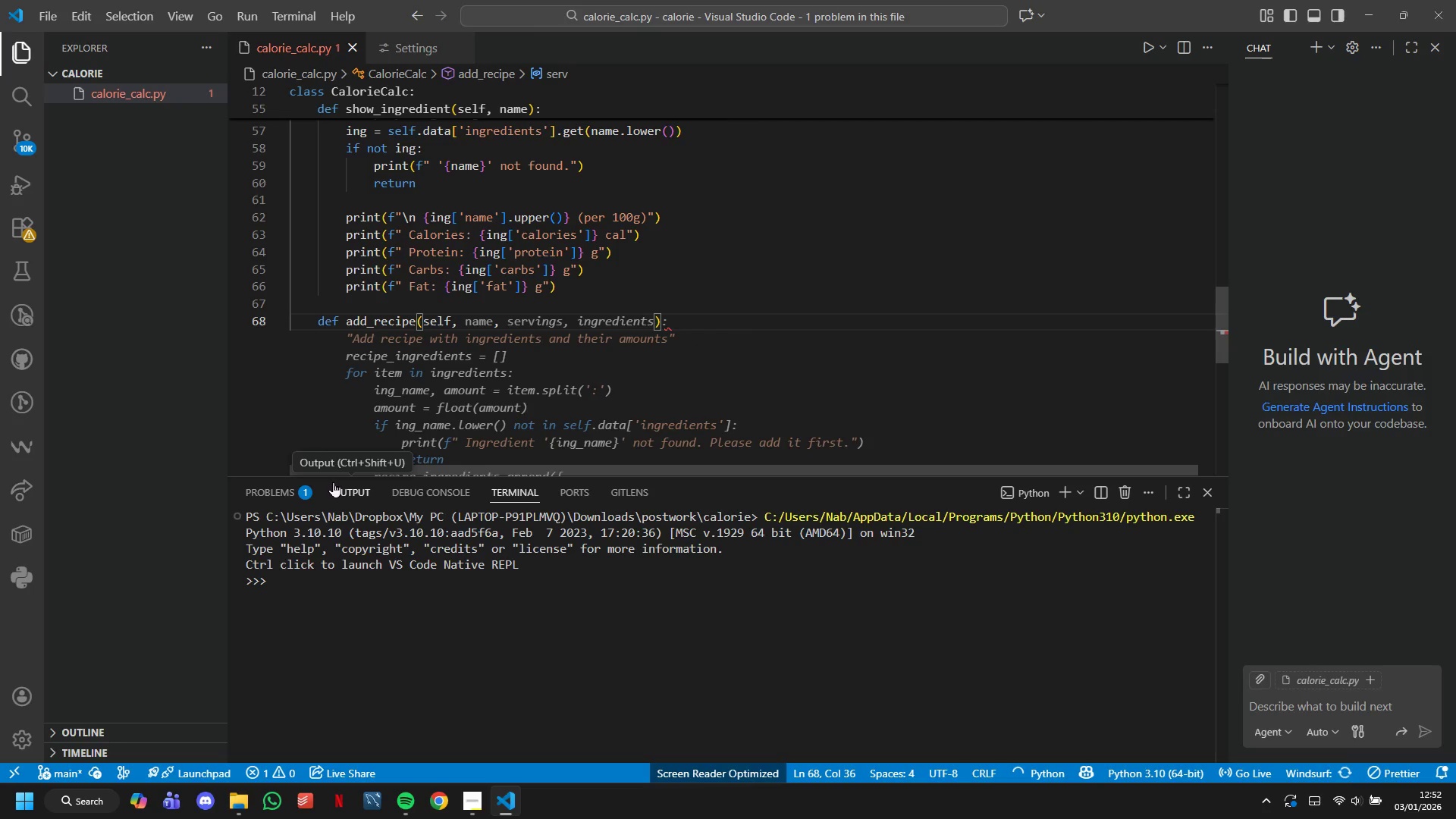 
key(ArrowRight)
 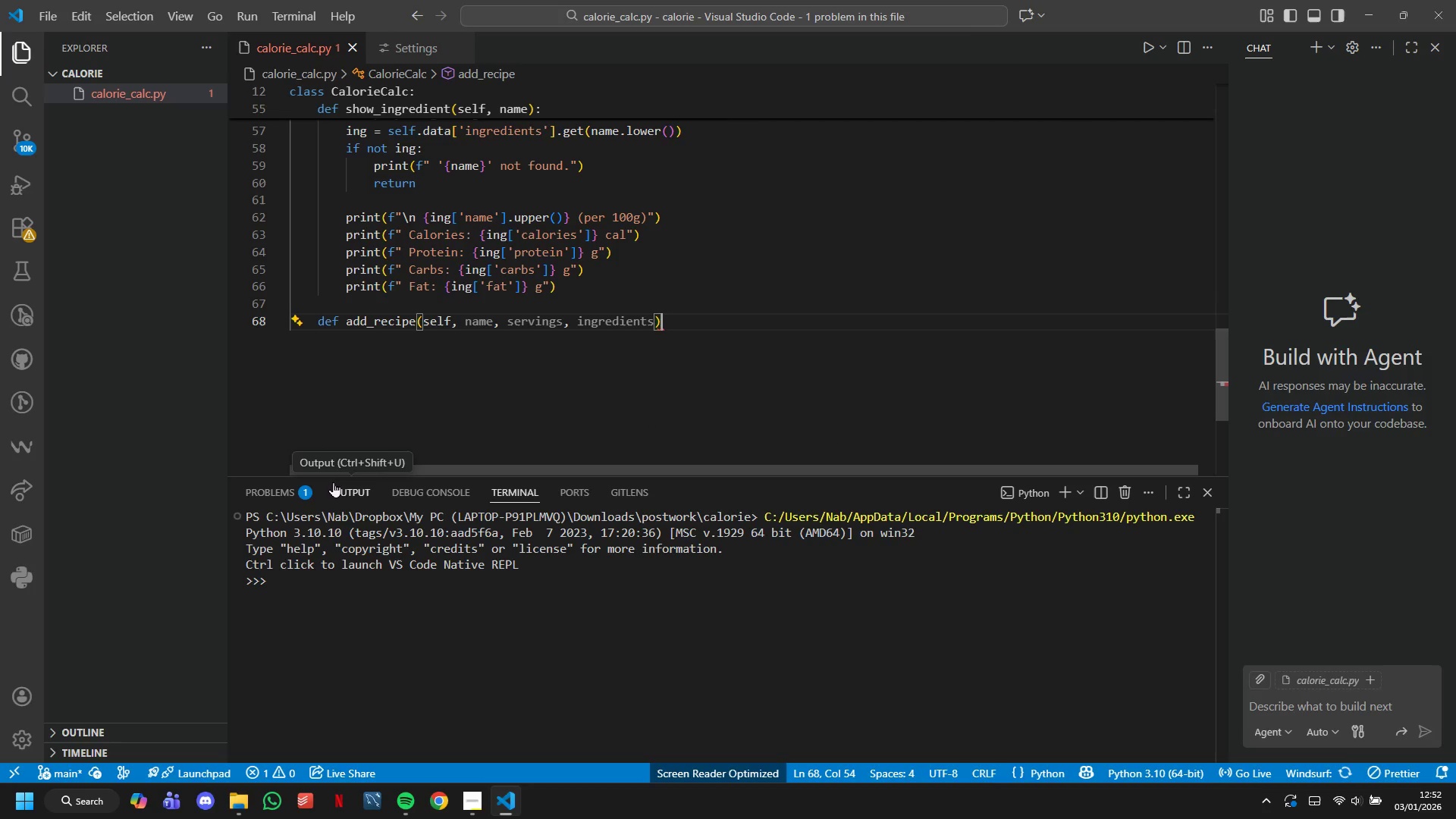 
key(Shift+Semicolon)
 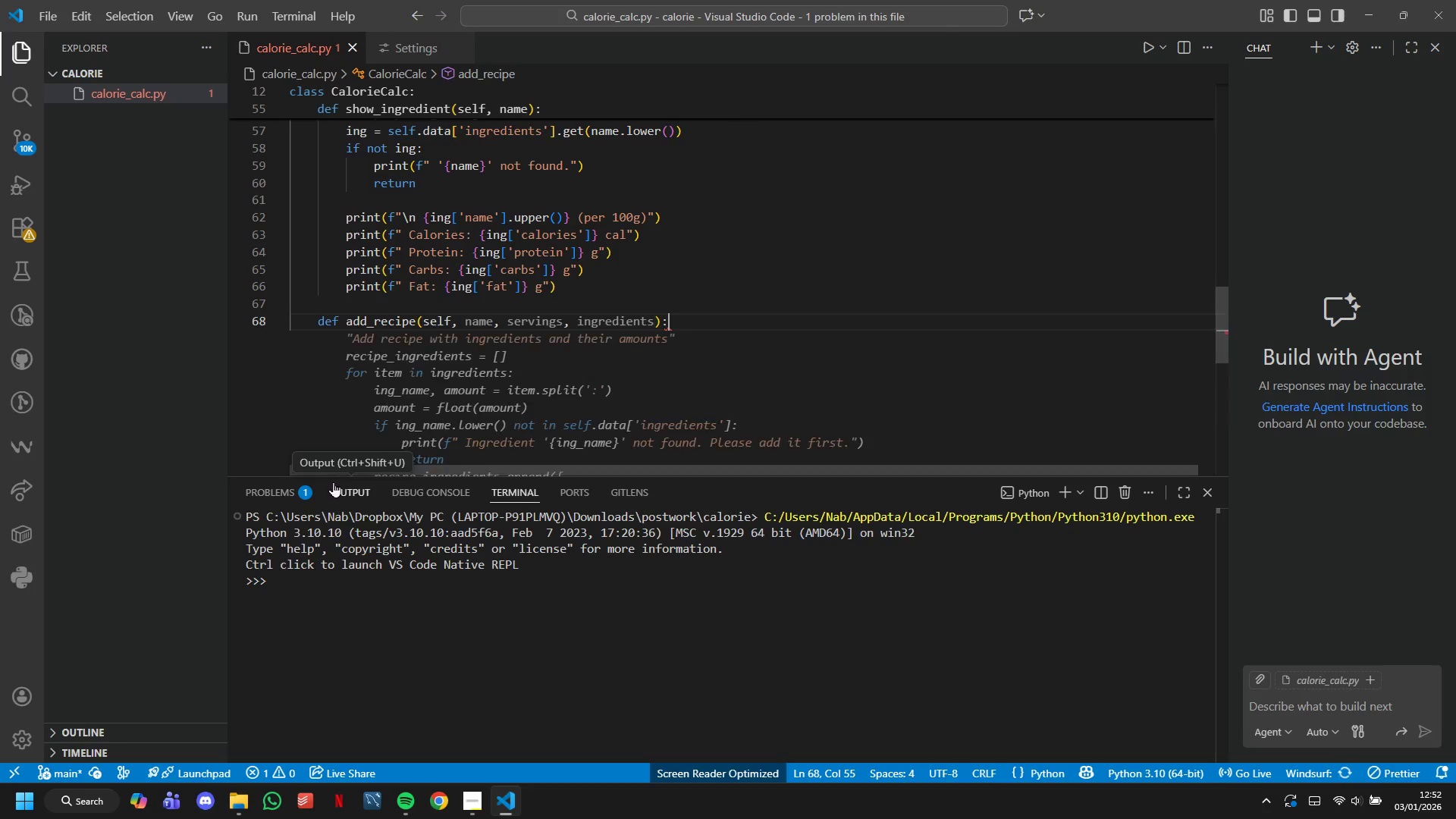 
key(Shift+Enter)
 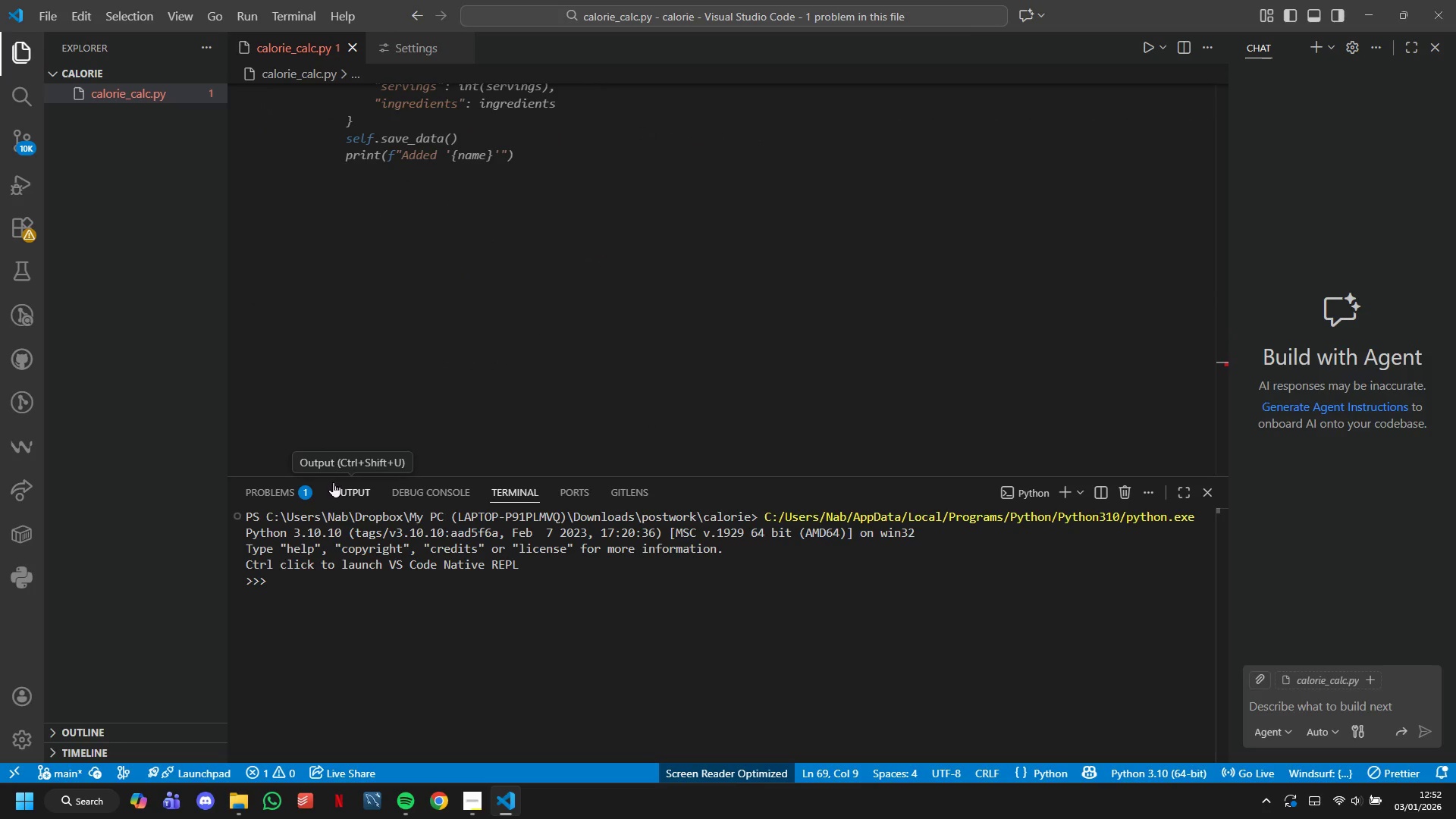 
scroll: coordinate [590, 354], scroll_direction: up, amount: 4.0
 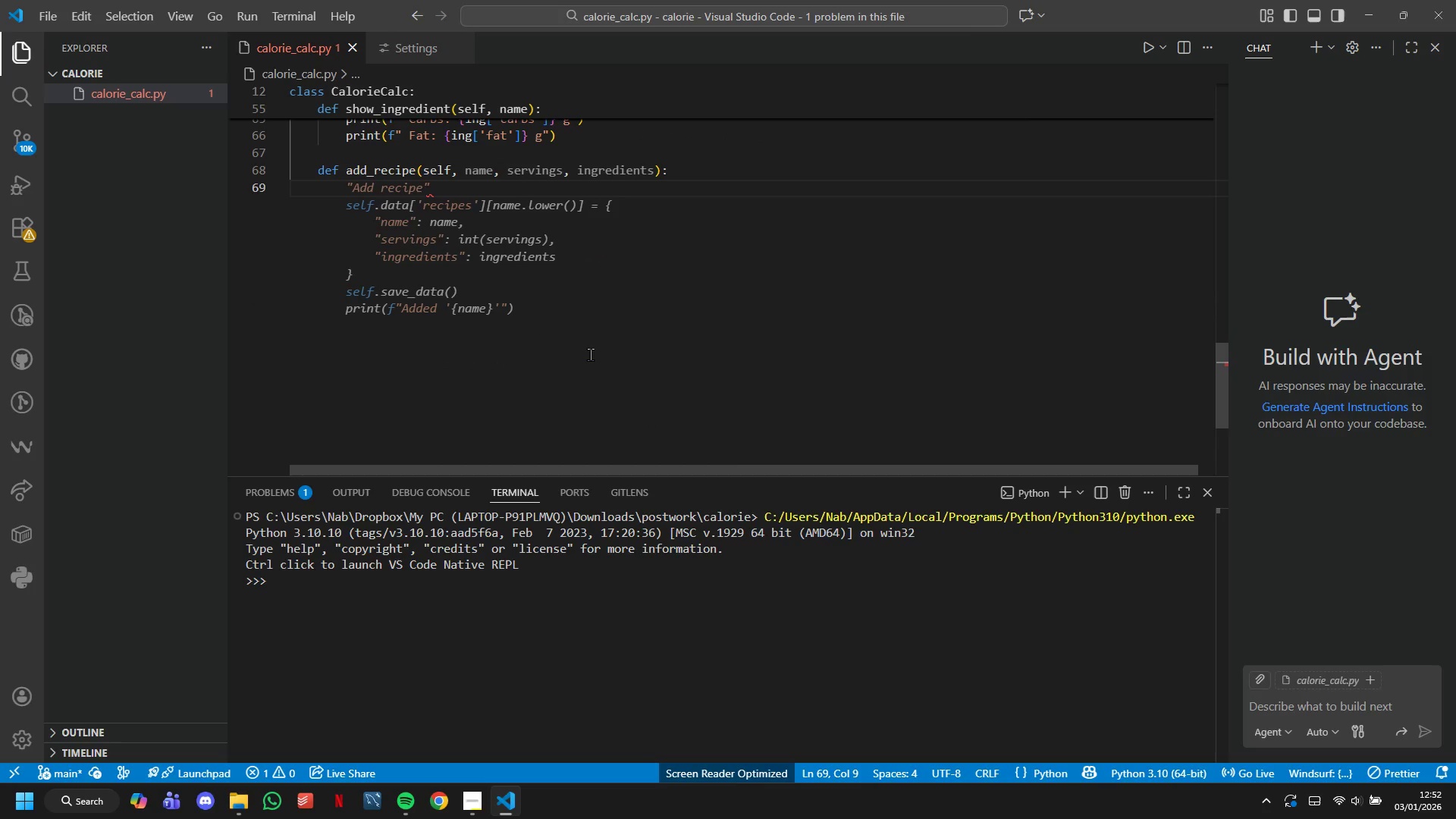 
key(Shift+Quote)
 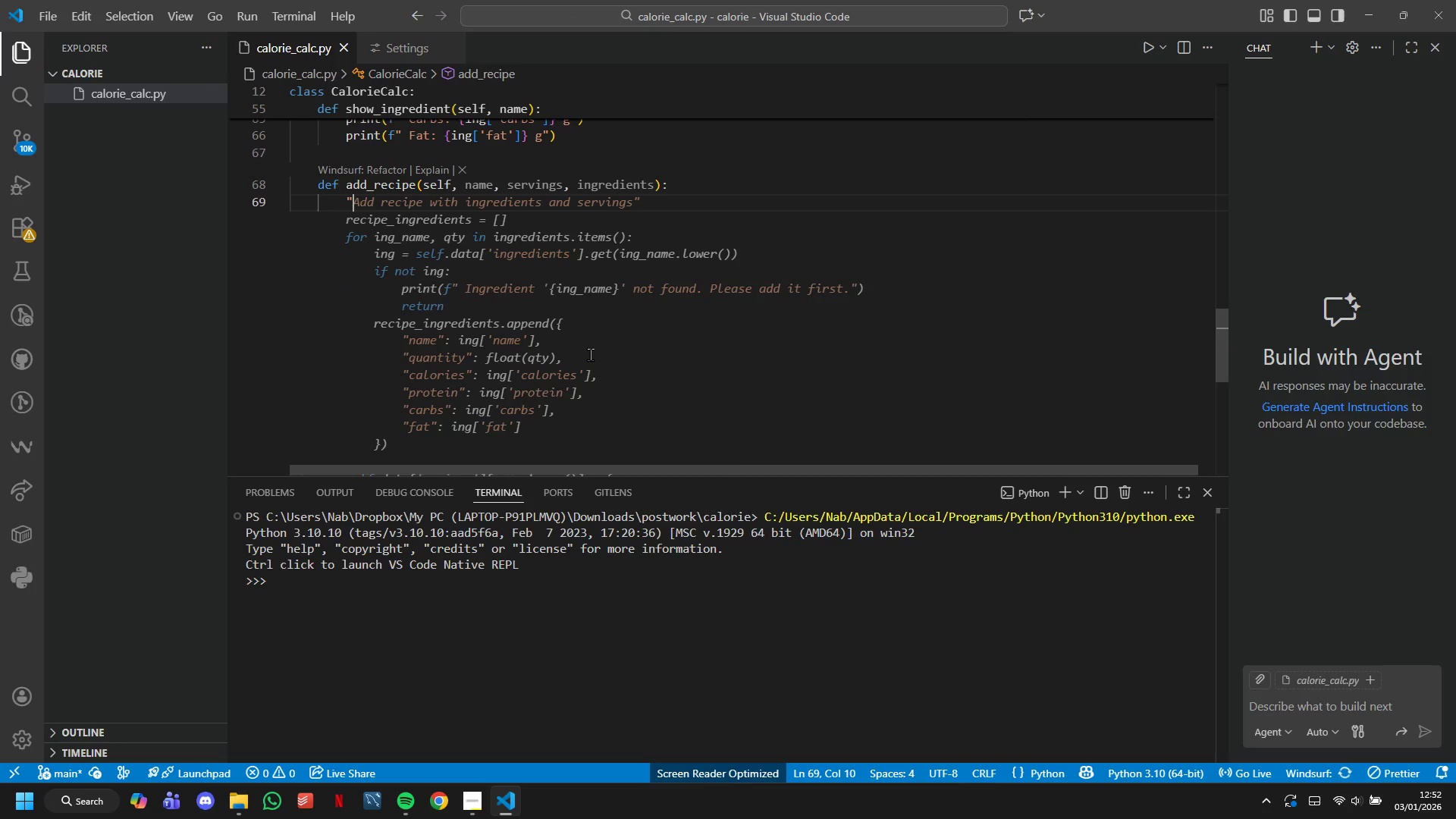 
key(CapsLock)
 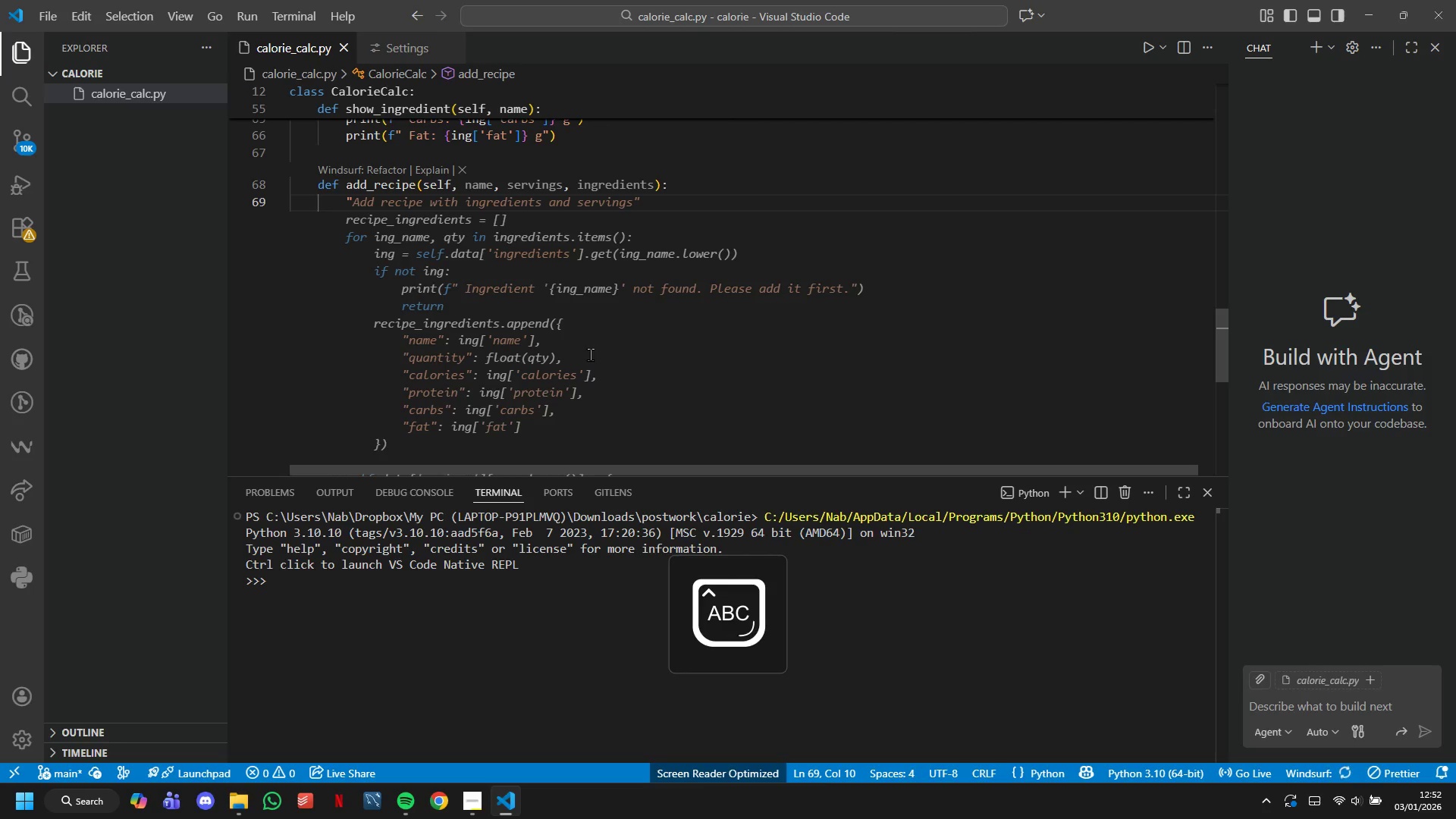 
key(A)
 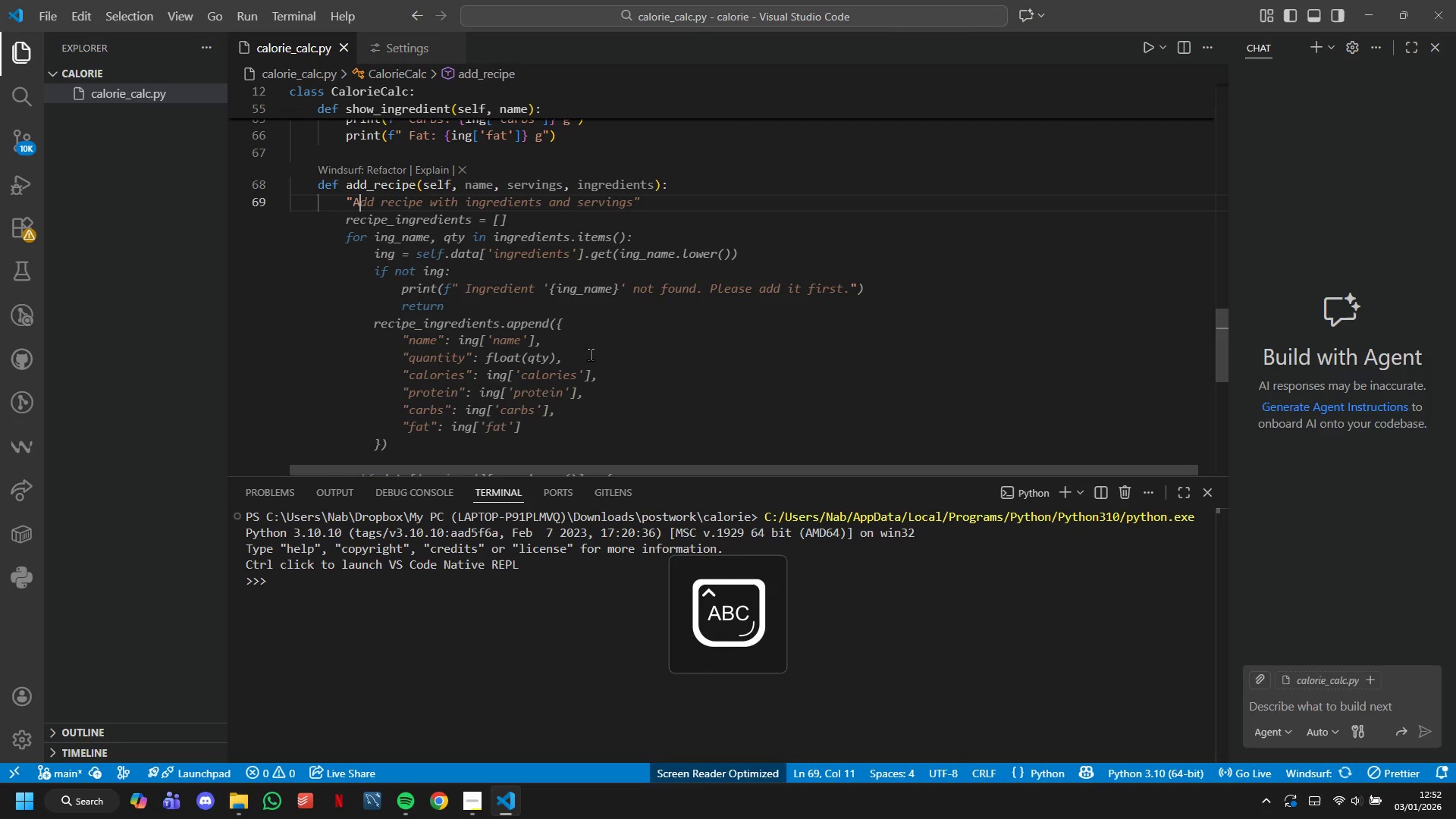 
key(CapsLock)
 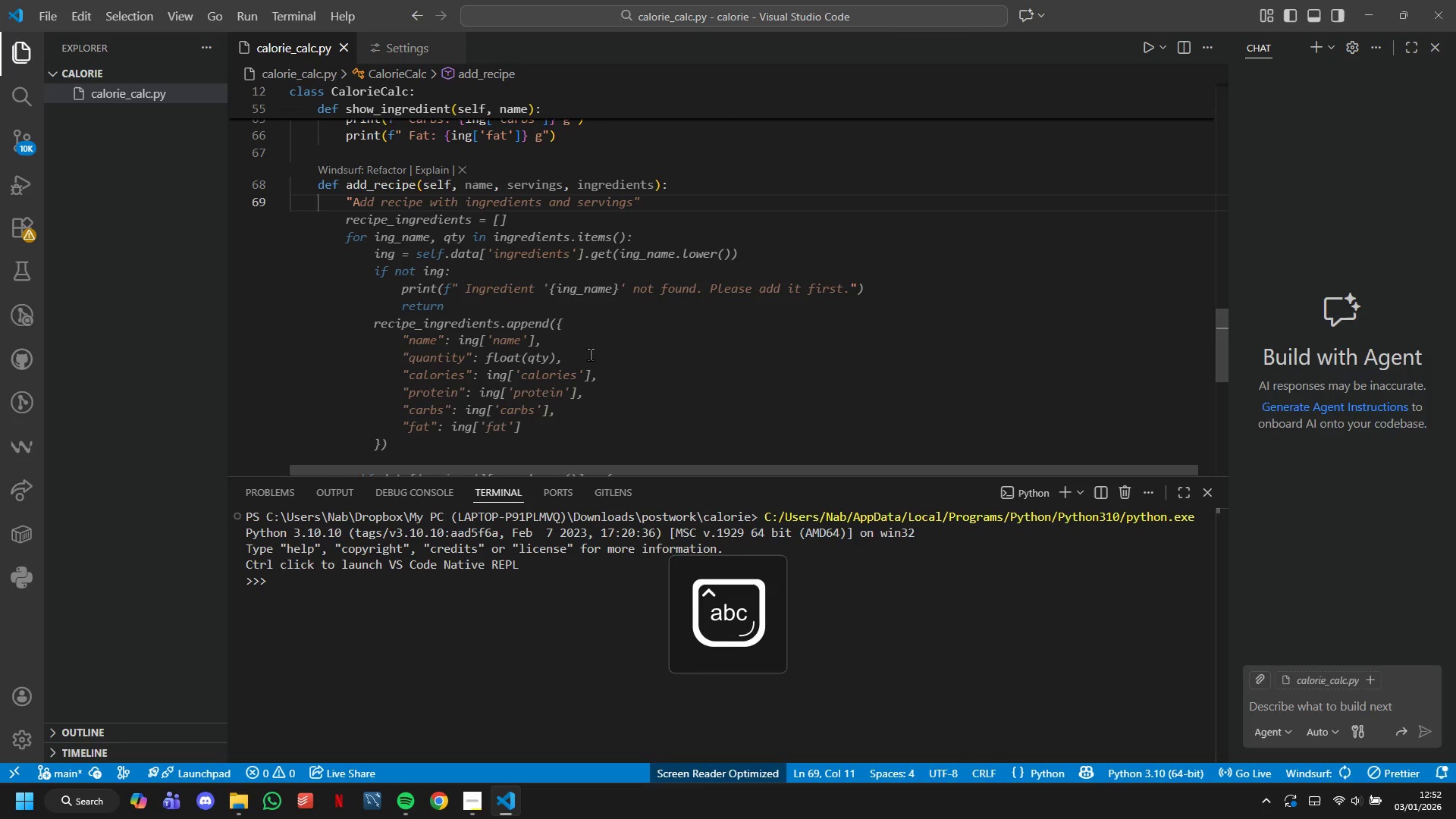 
type(dd recipe with )
 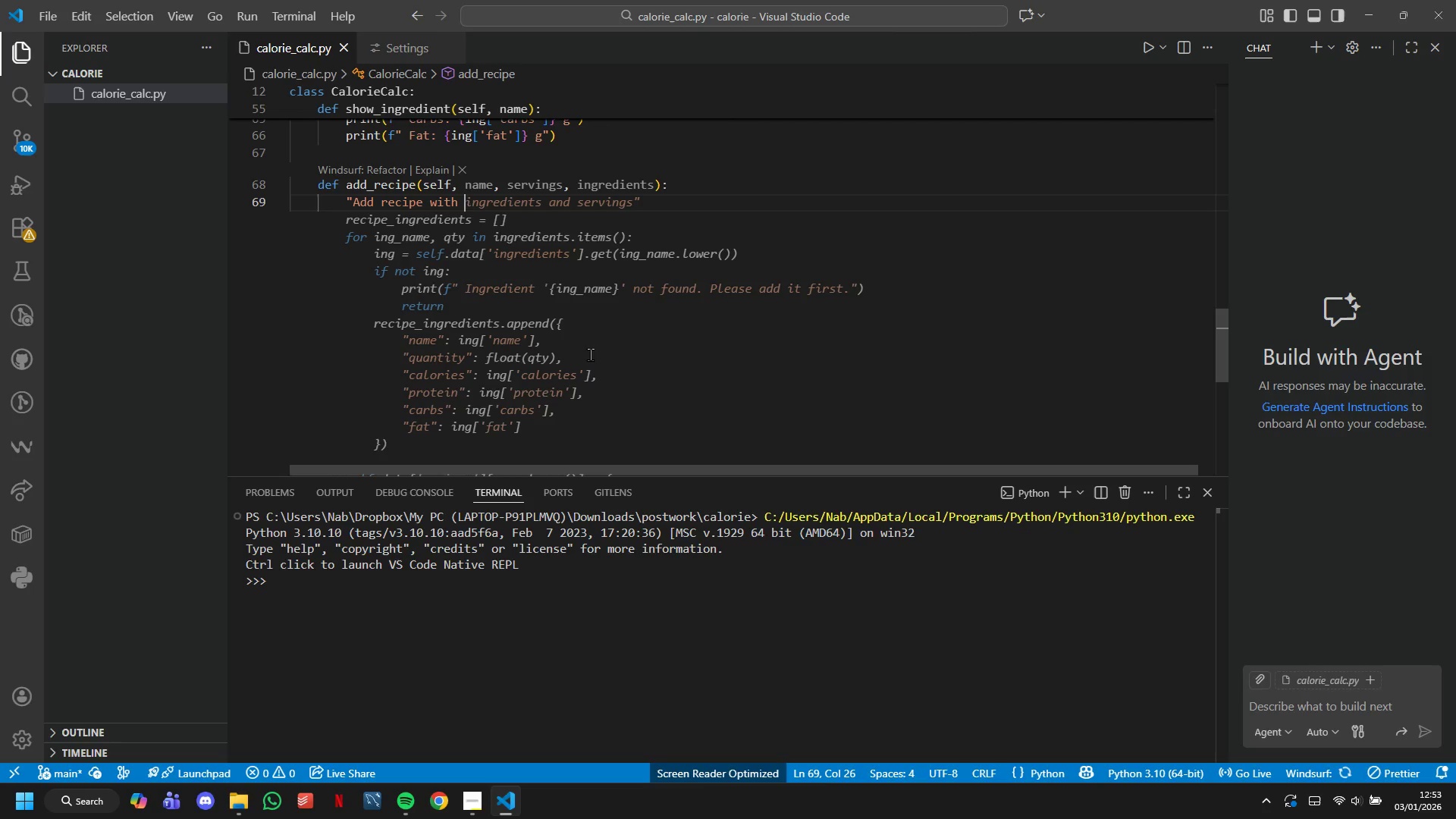 
type(ingrdients list)
 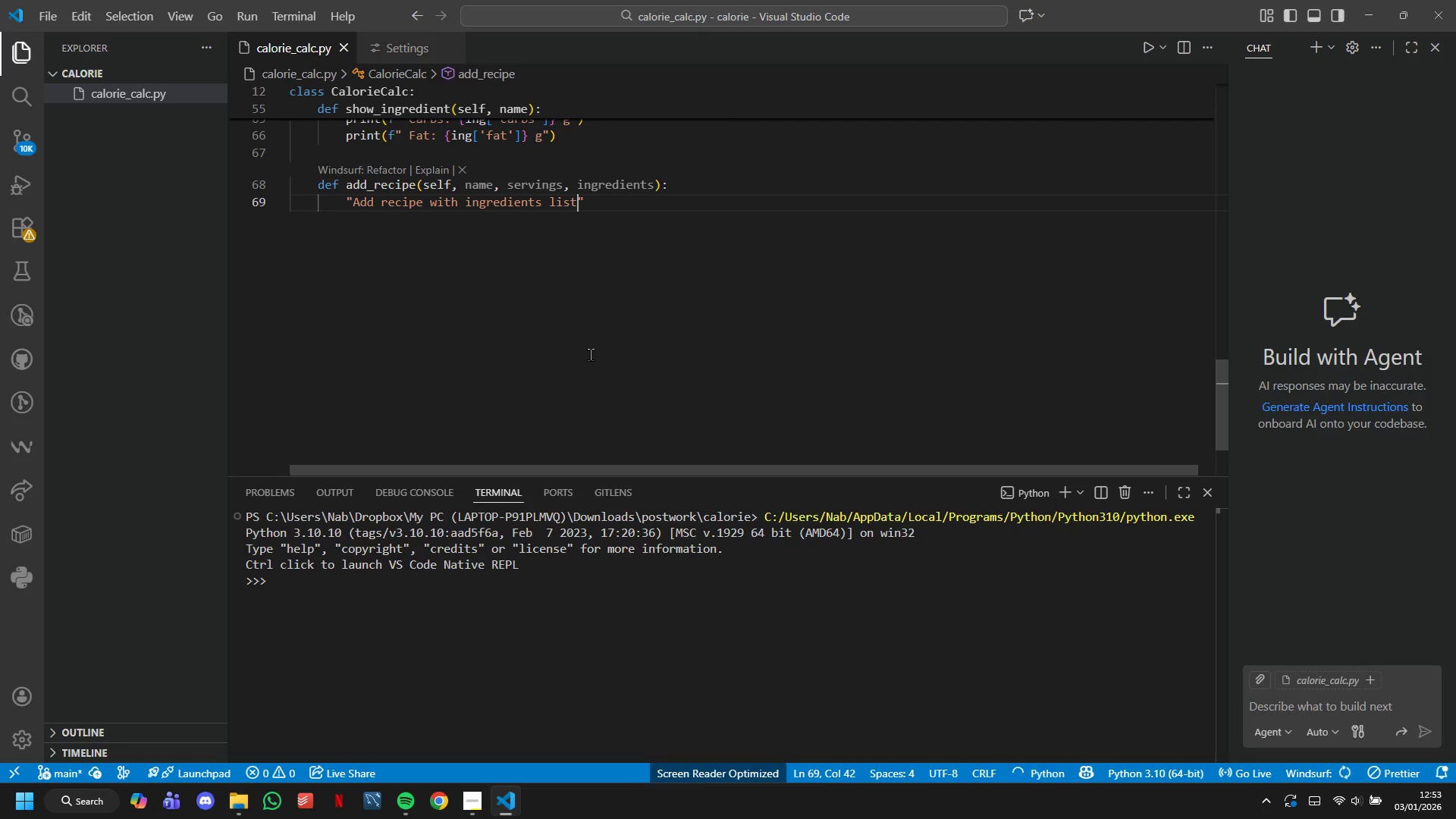 
key(Alt+AltRight)
 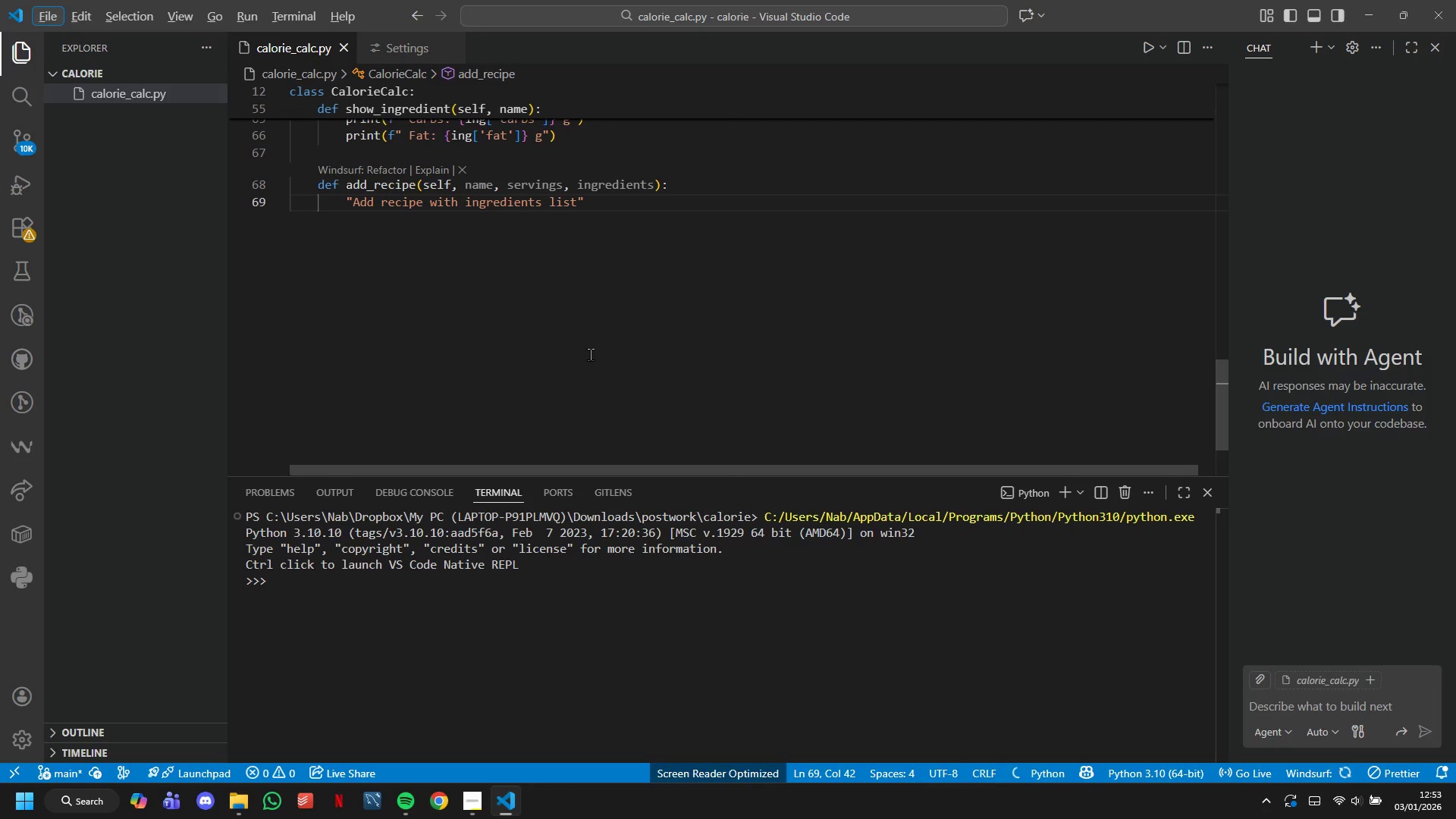 
key(Backspace)
 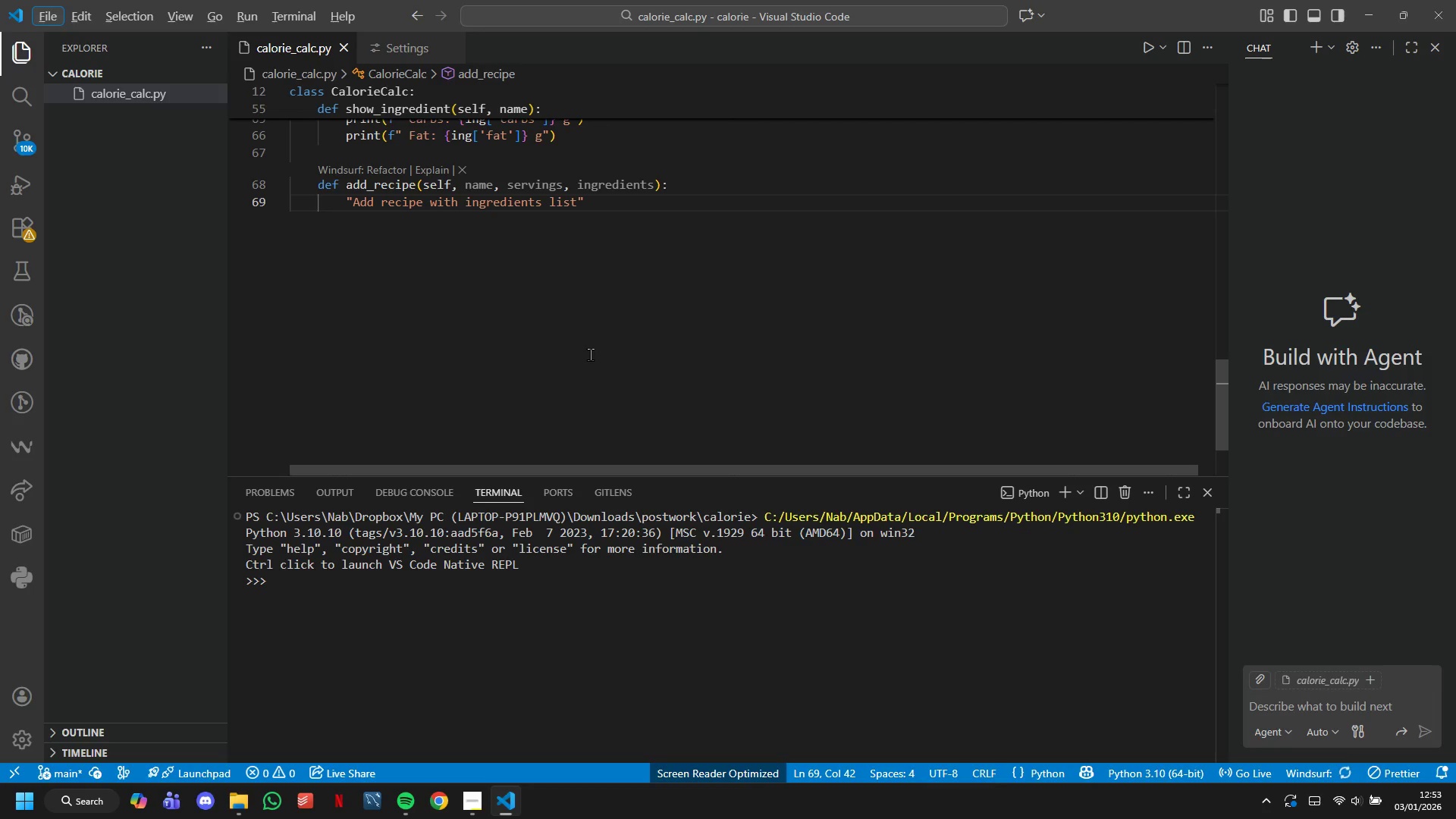 
key(Shift+ShiftLeft)
 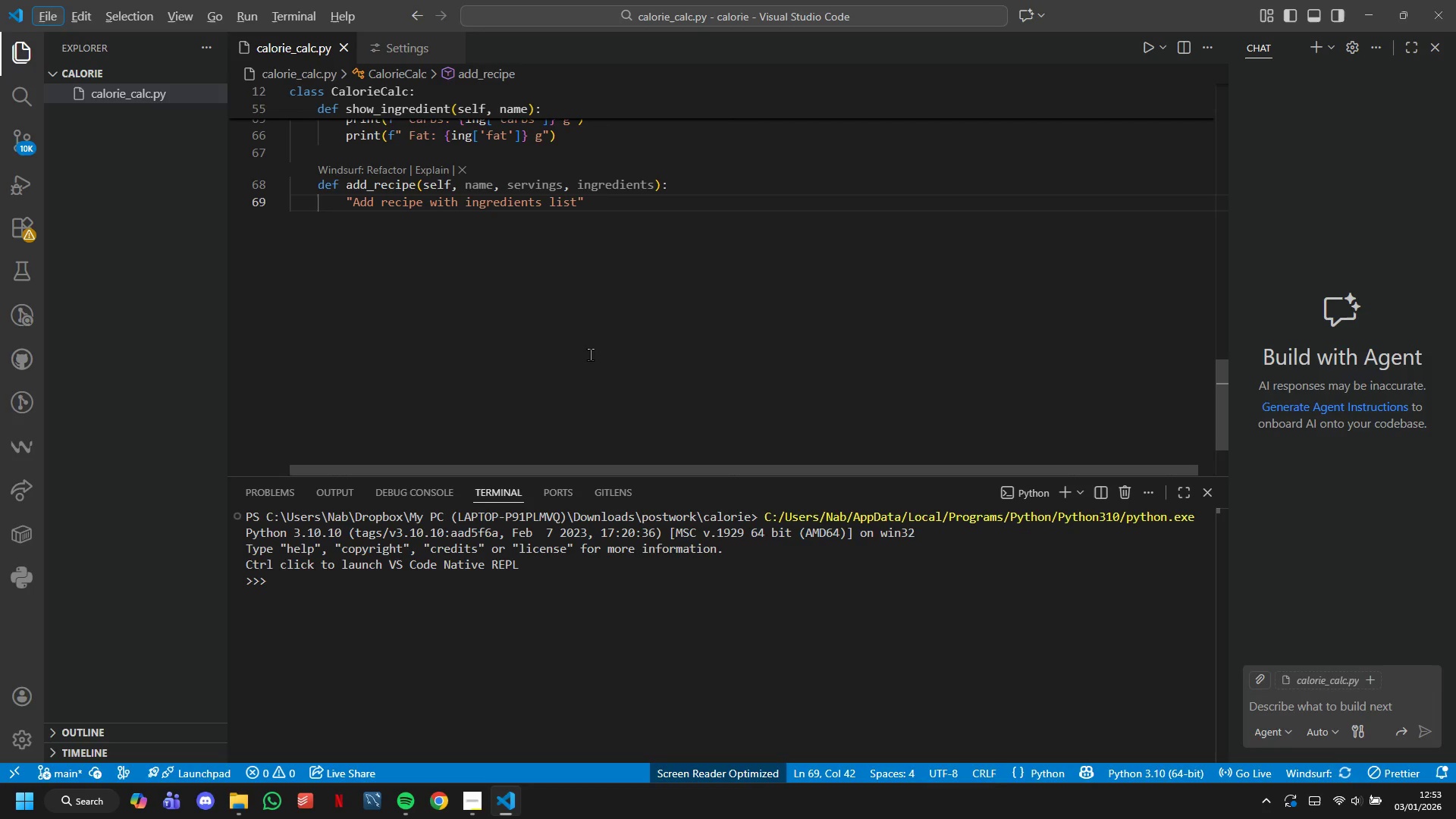 
key(Shift+Semicolon)
 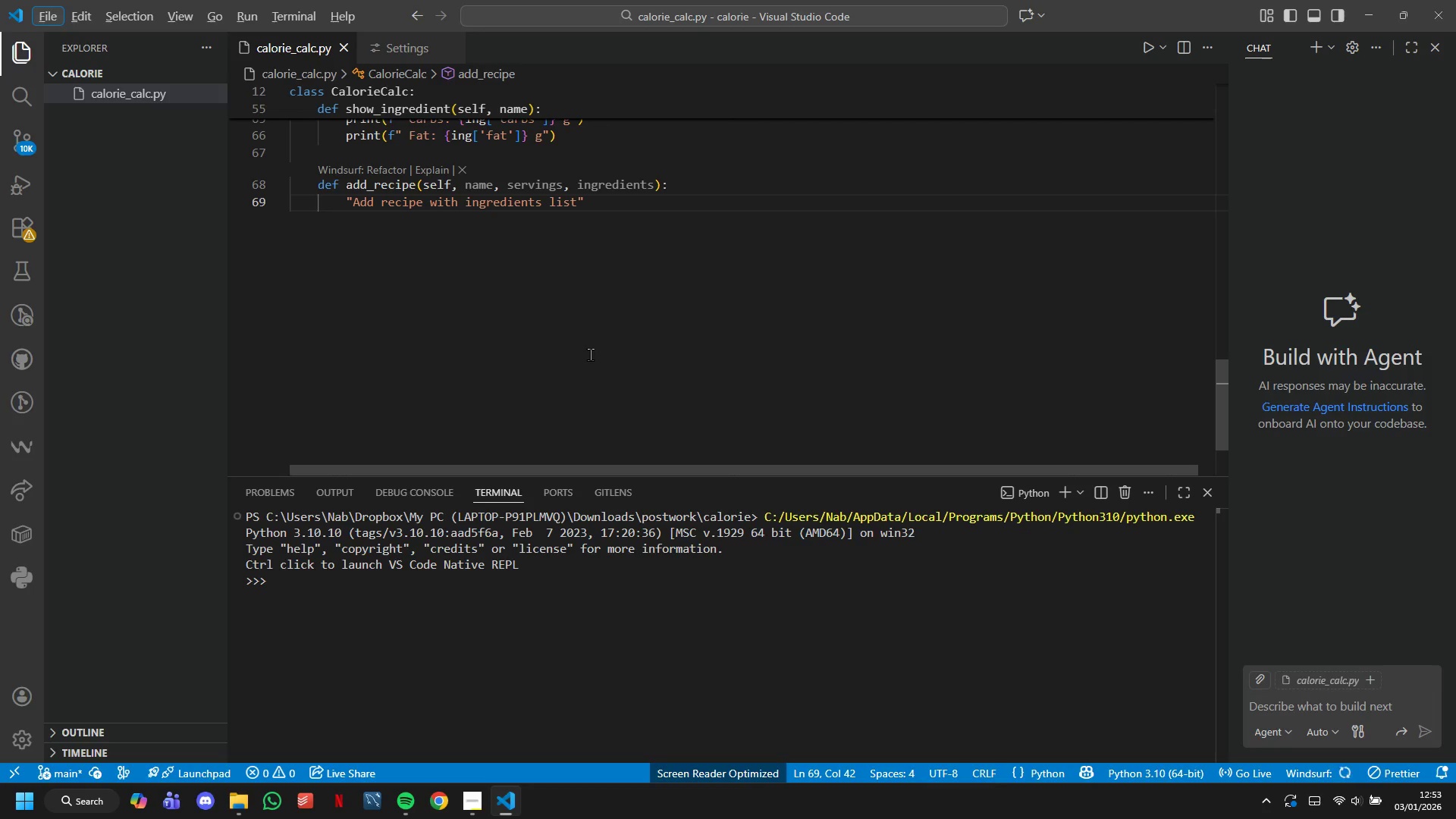 
key(Space)
 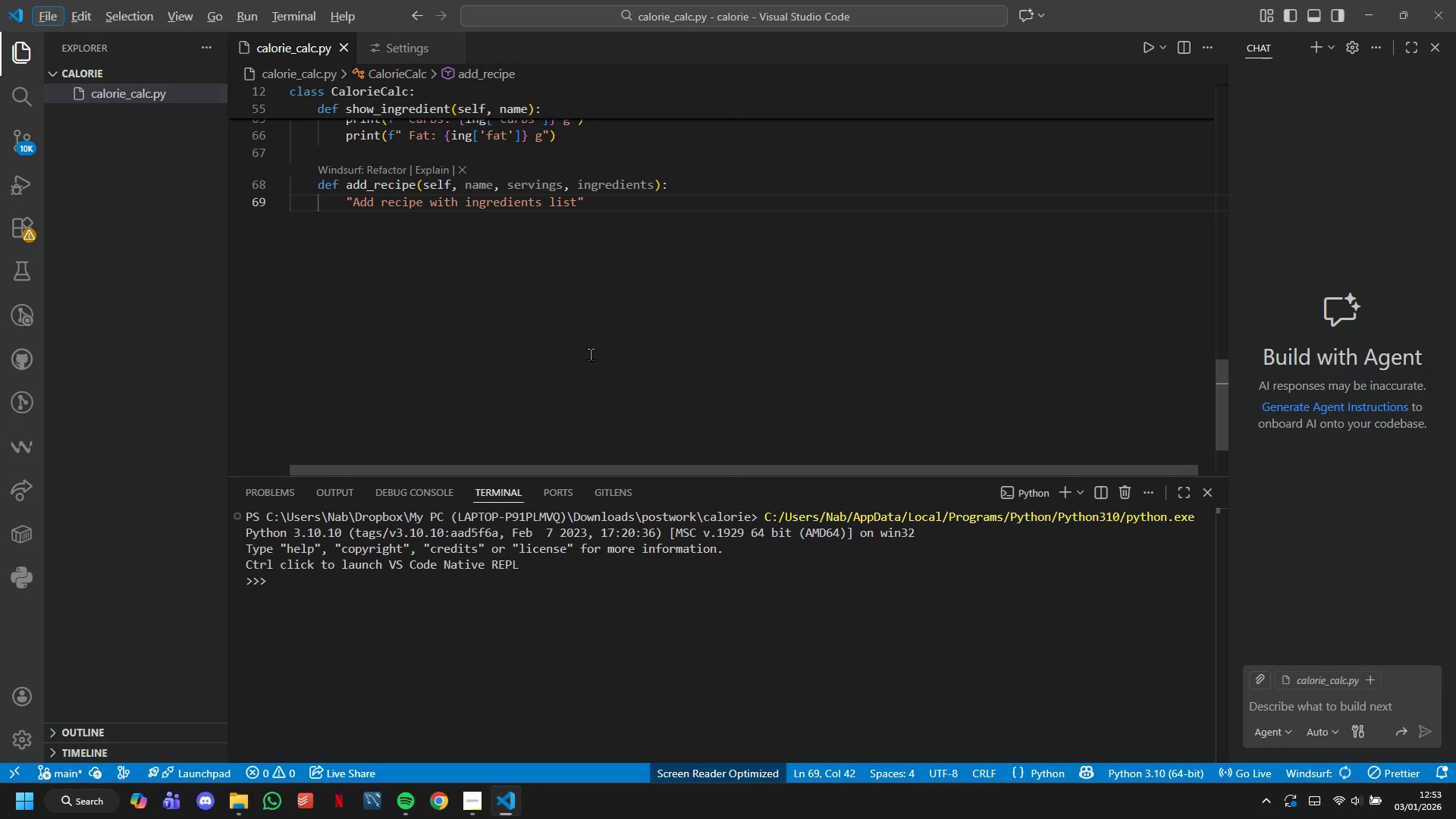 
key(BracketLeft)
 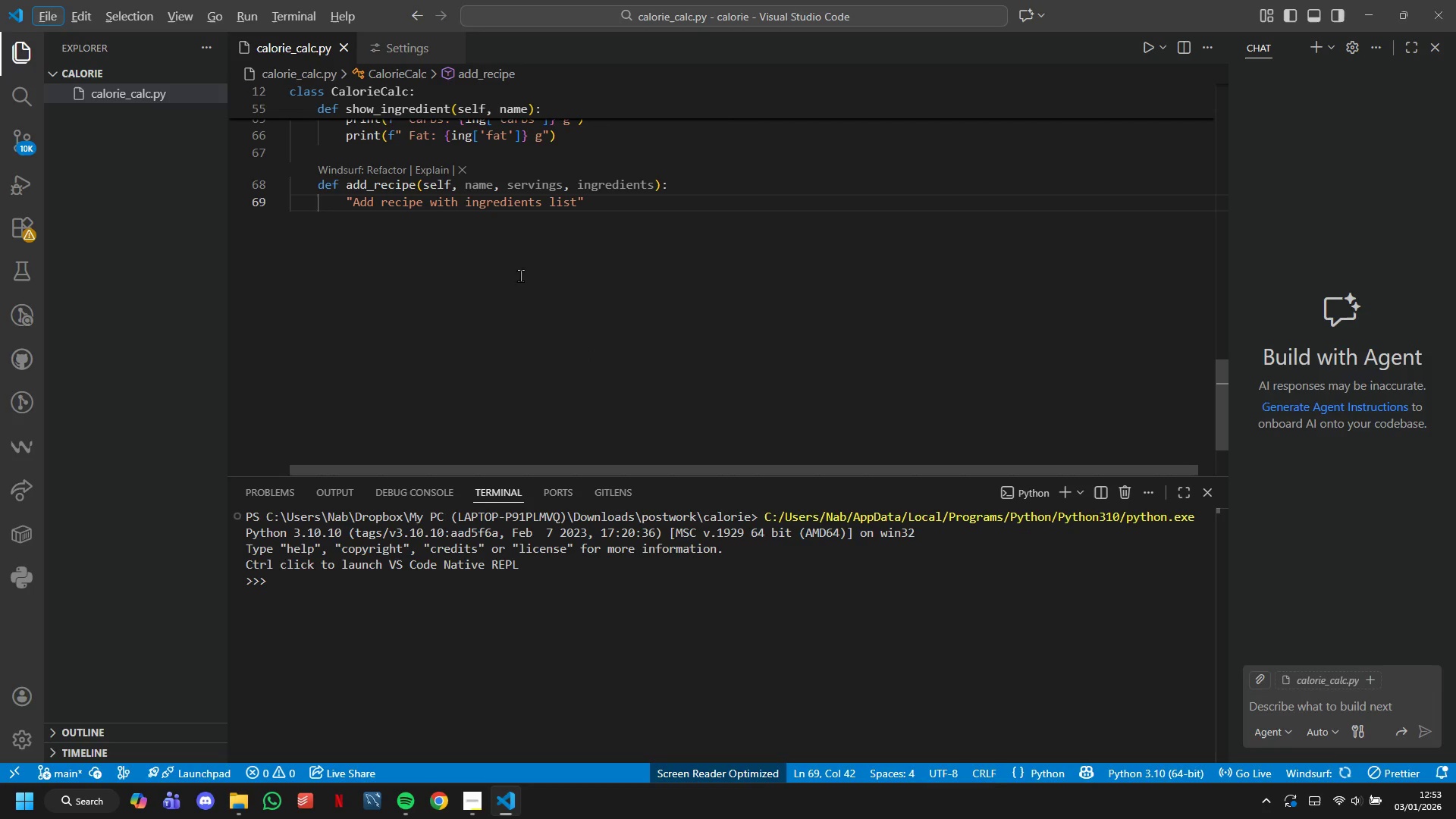 
left_click([576, 199])
 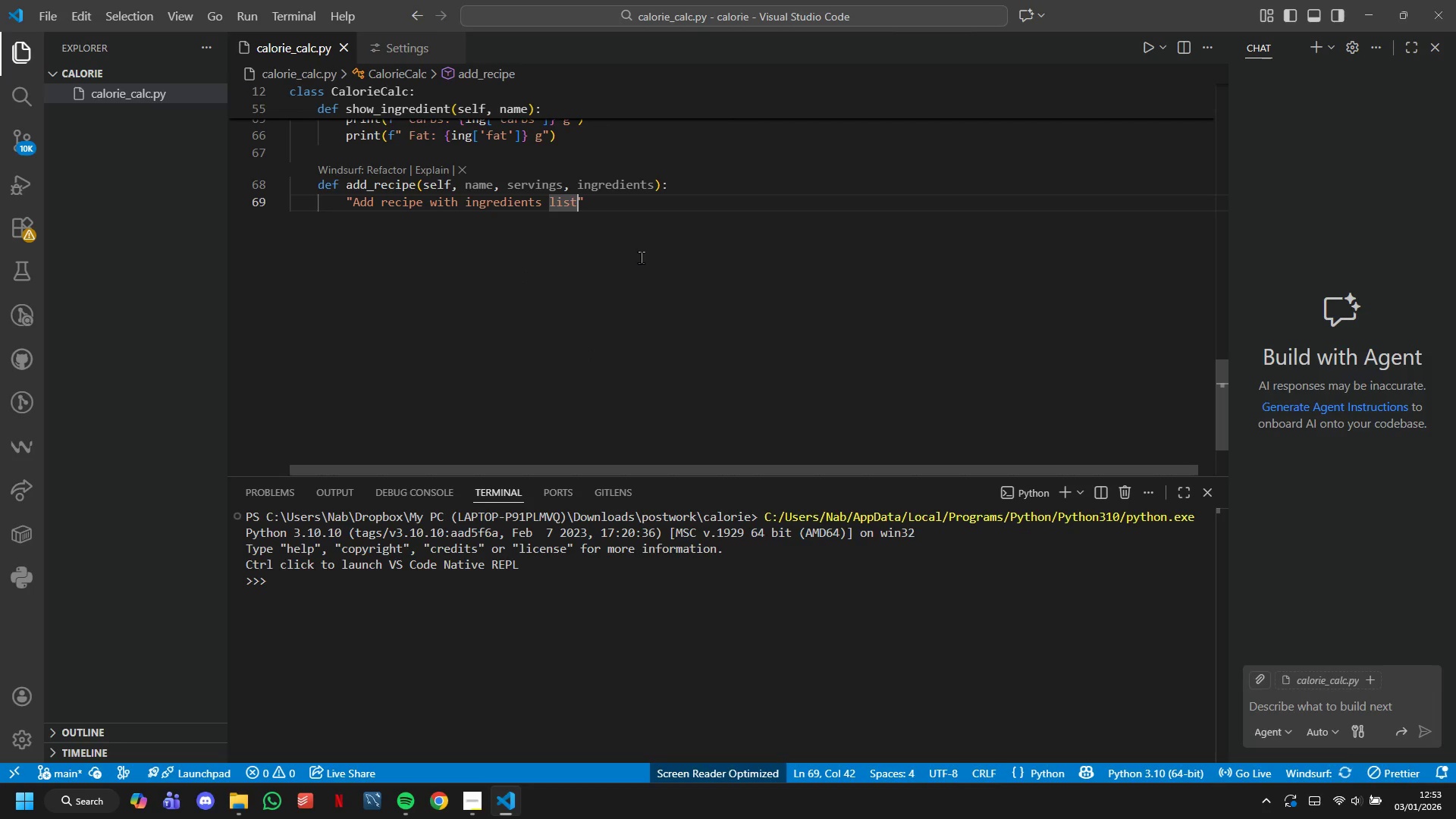 
type( )
key(Backspace)
type(; [{"name)
 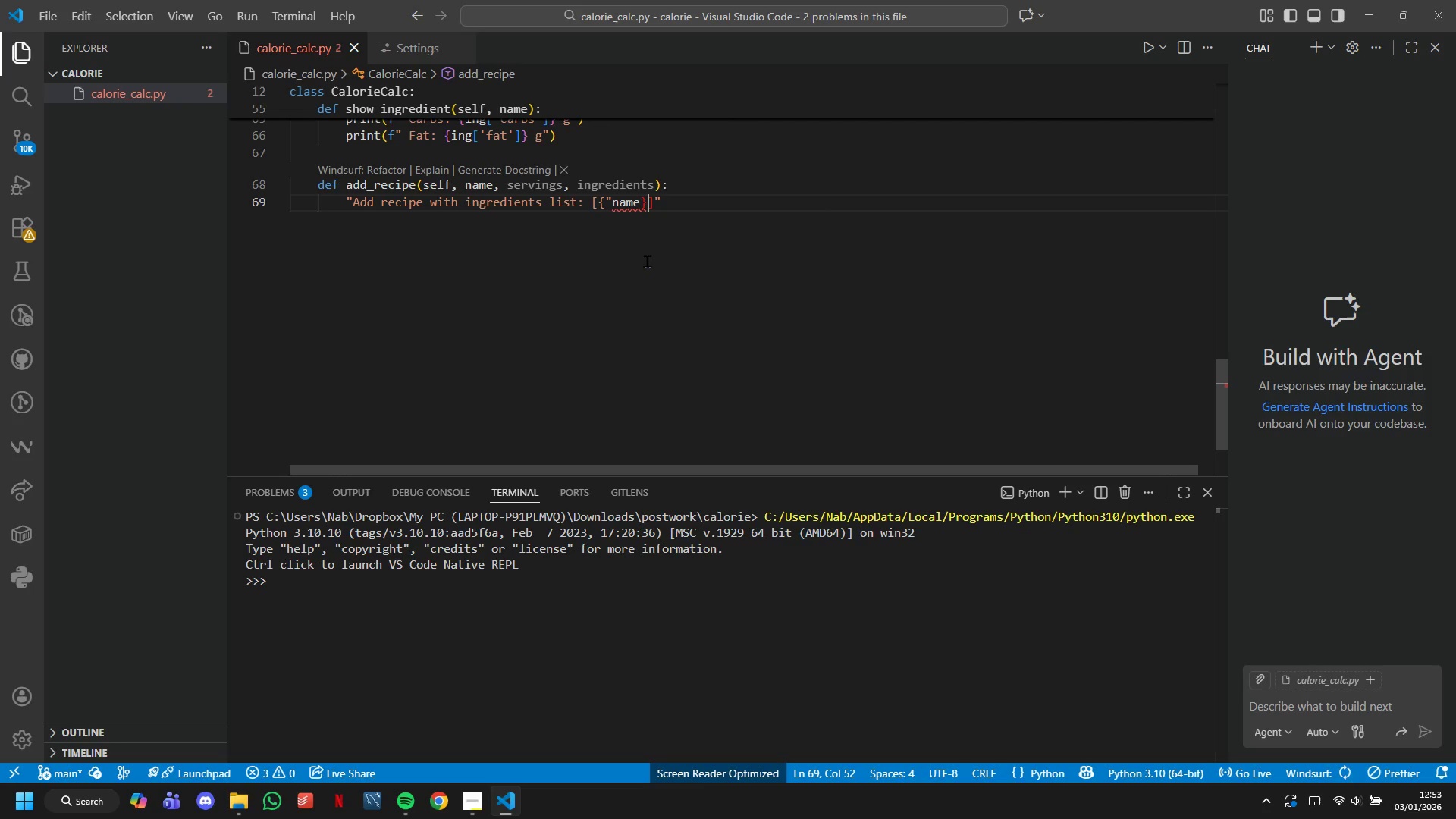 
 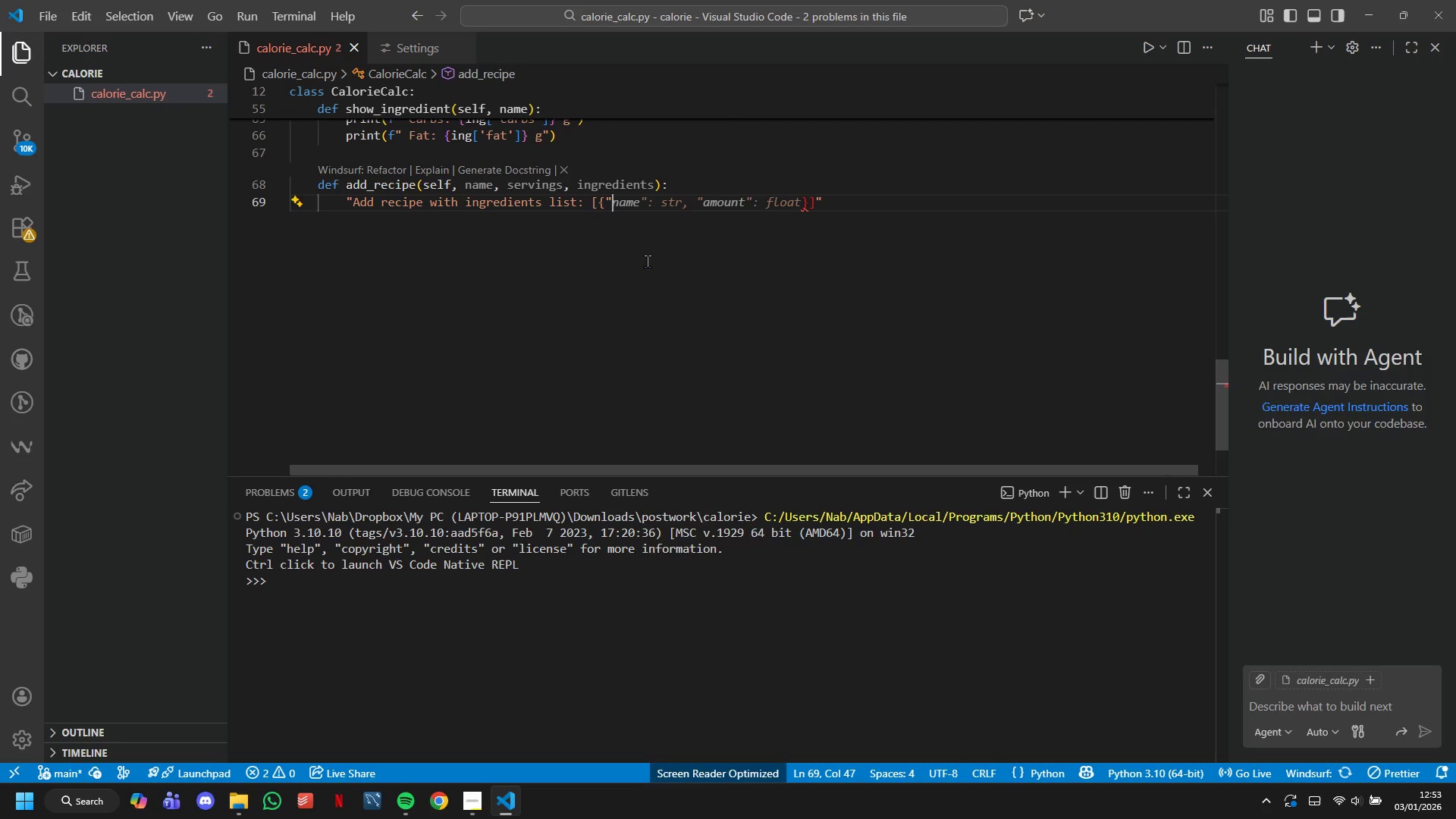 
key(ArrowRight)
 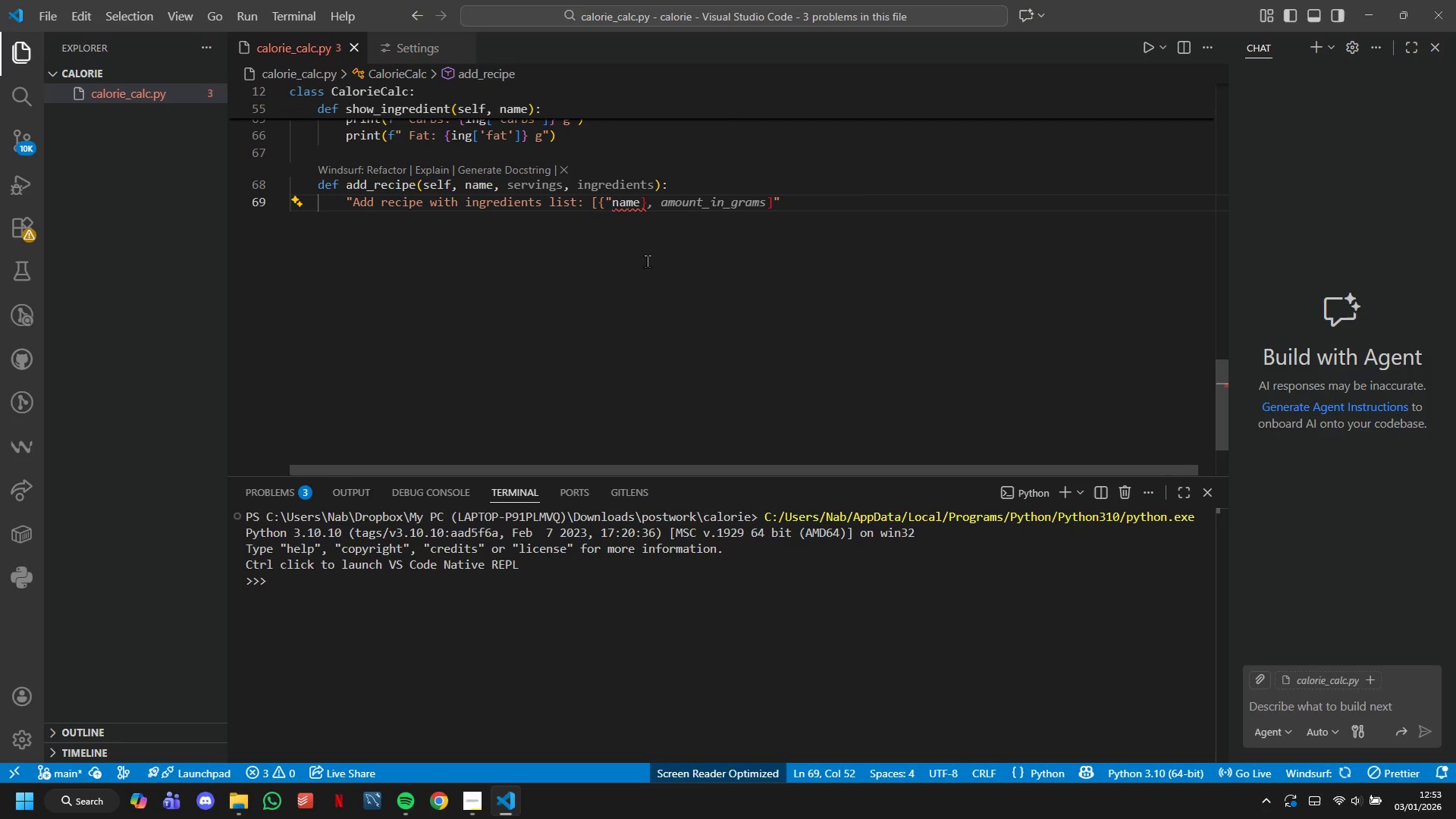 
key(ArrowLeft)
 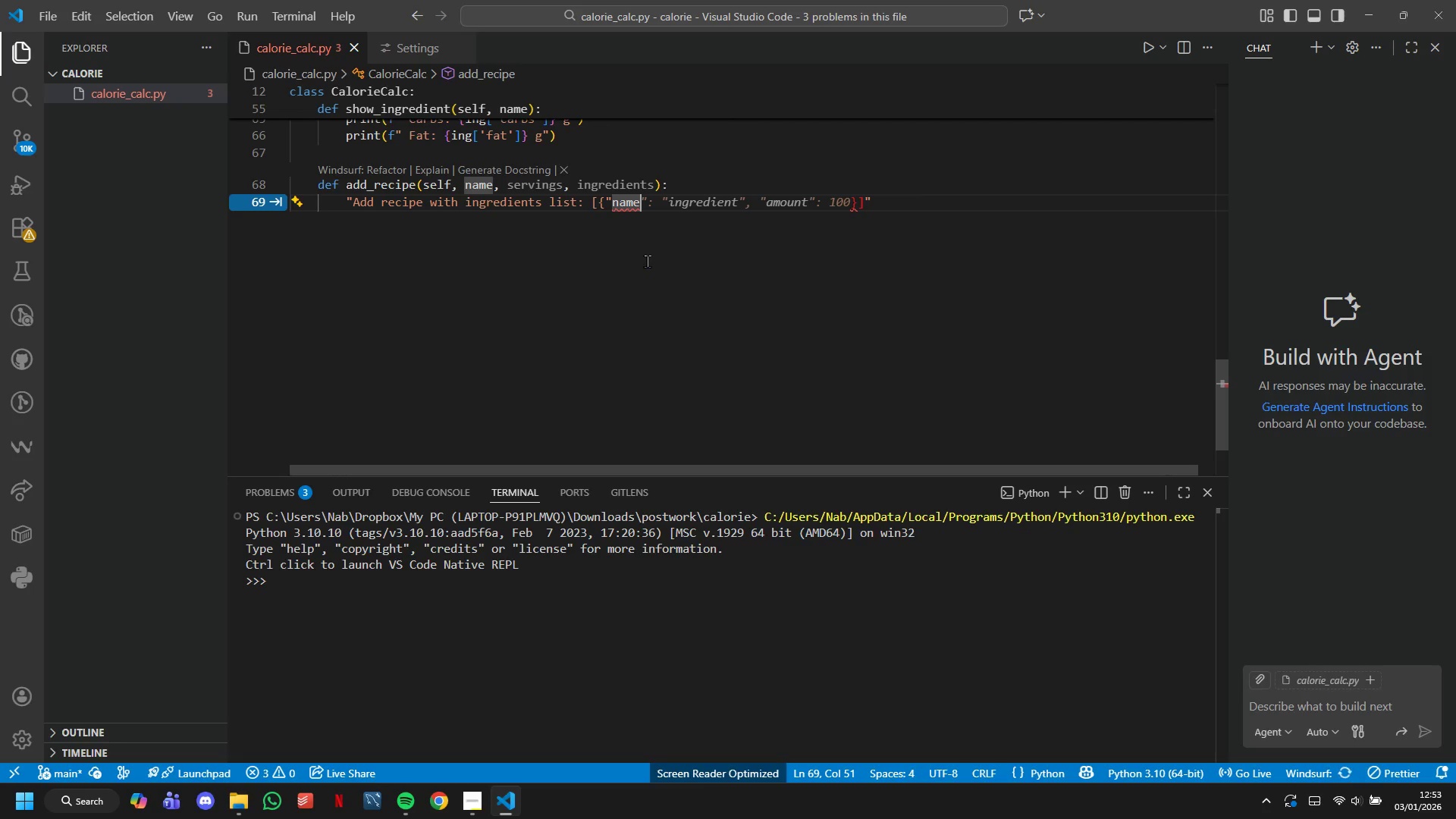 
key(Shift+Quote)
 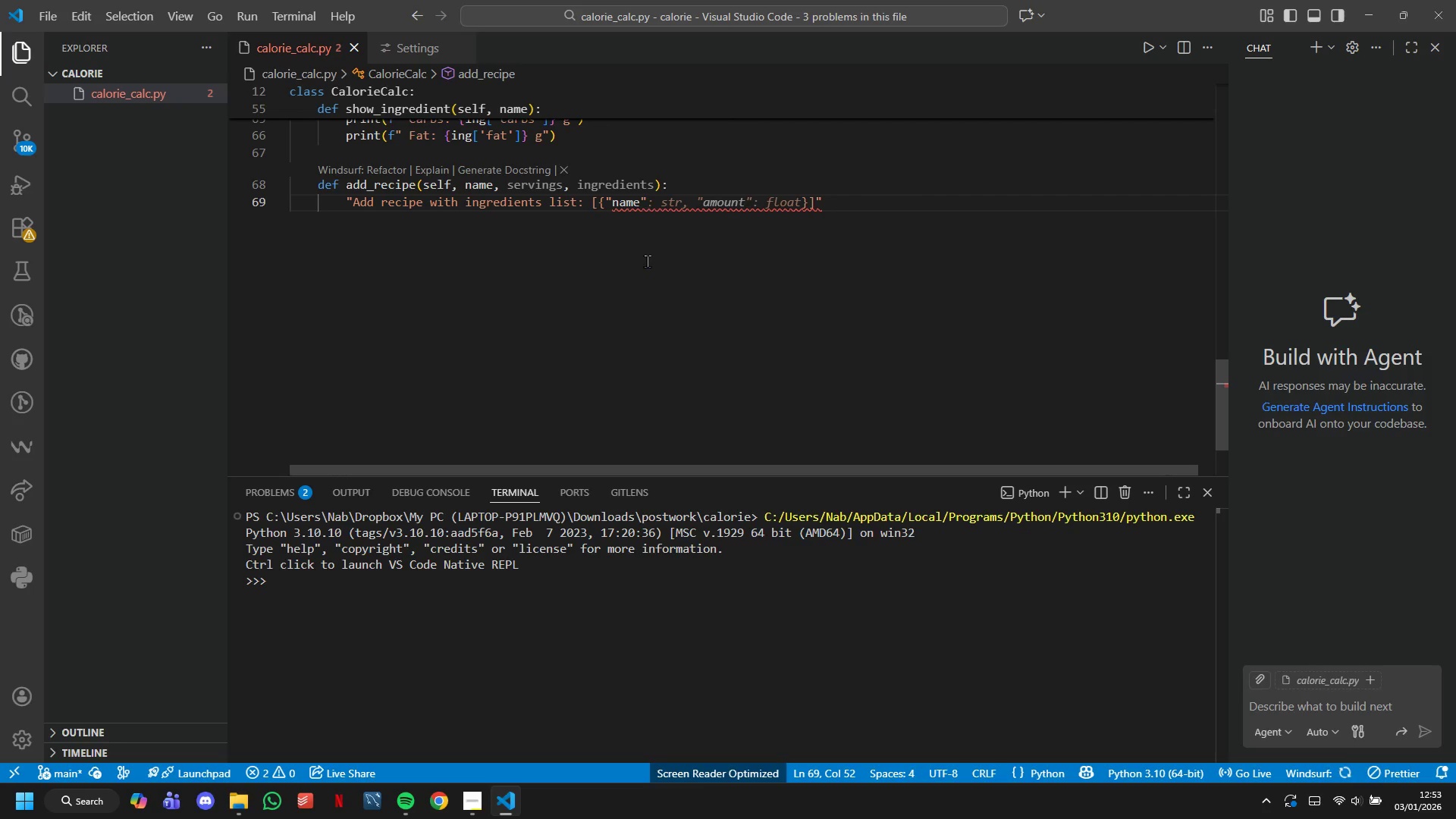 
key(ArrowRight)
 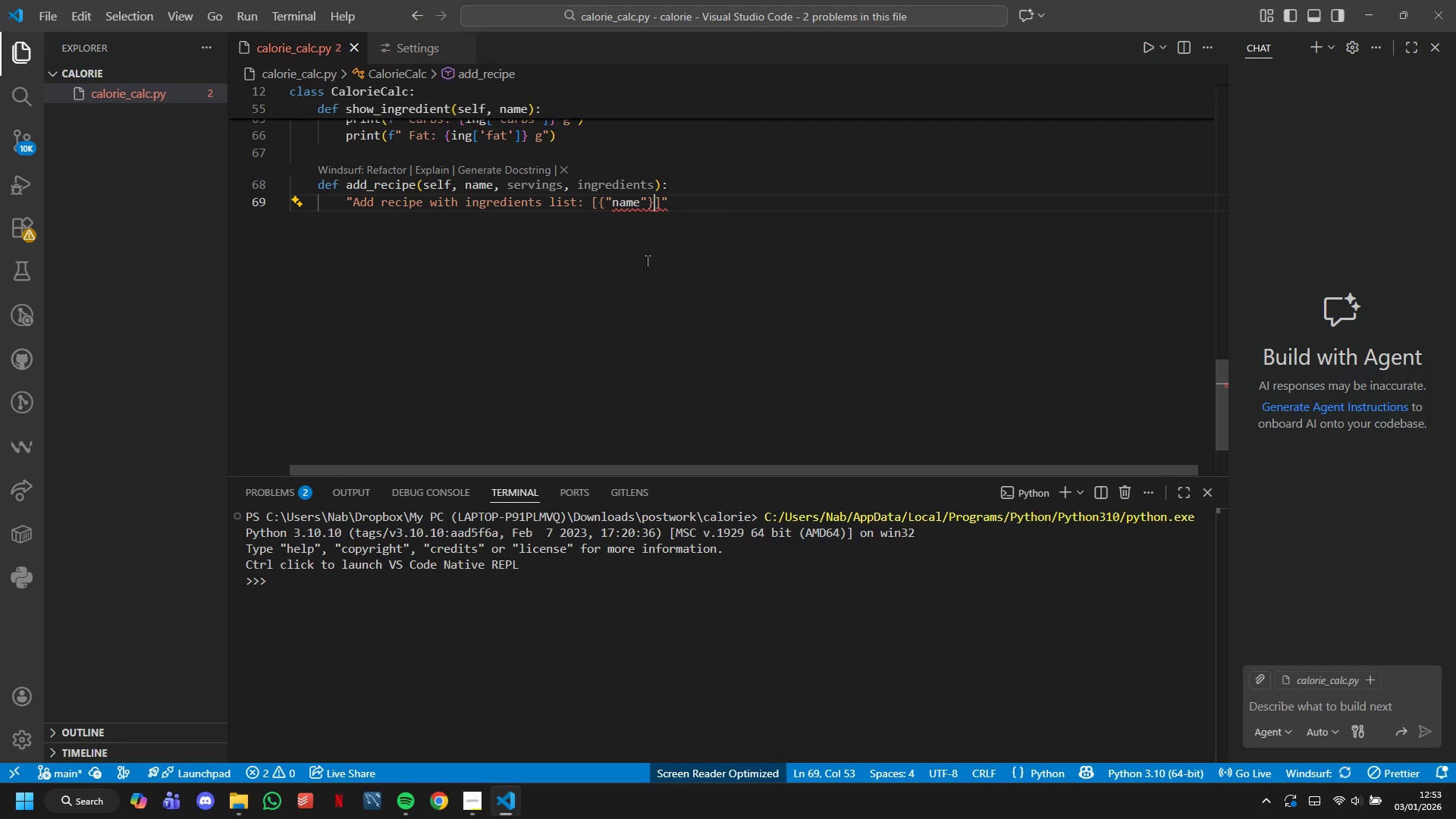 
key(ArrowLeft)
 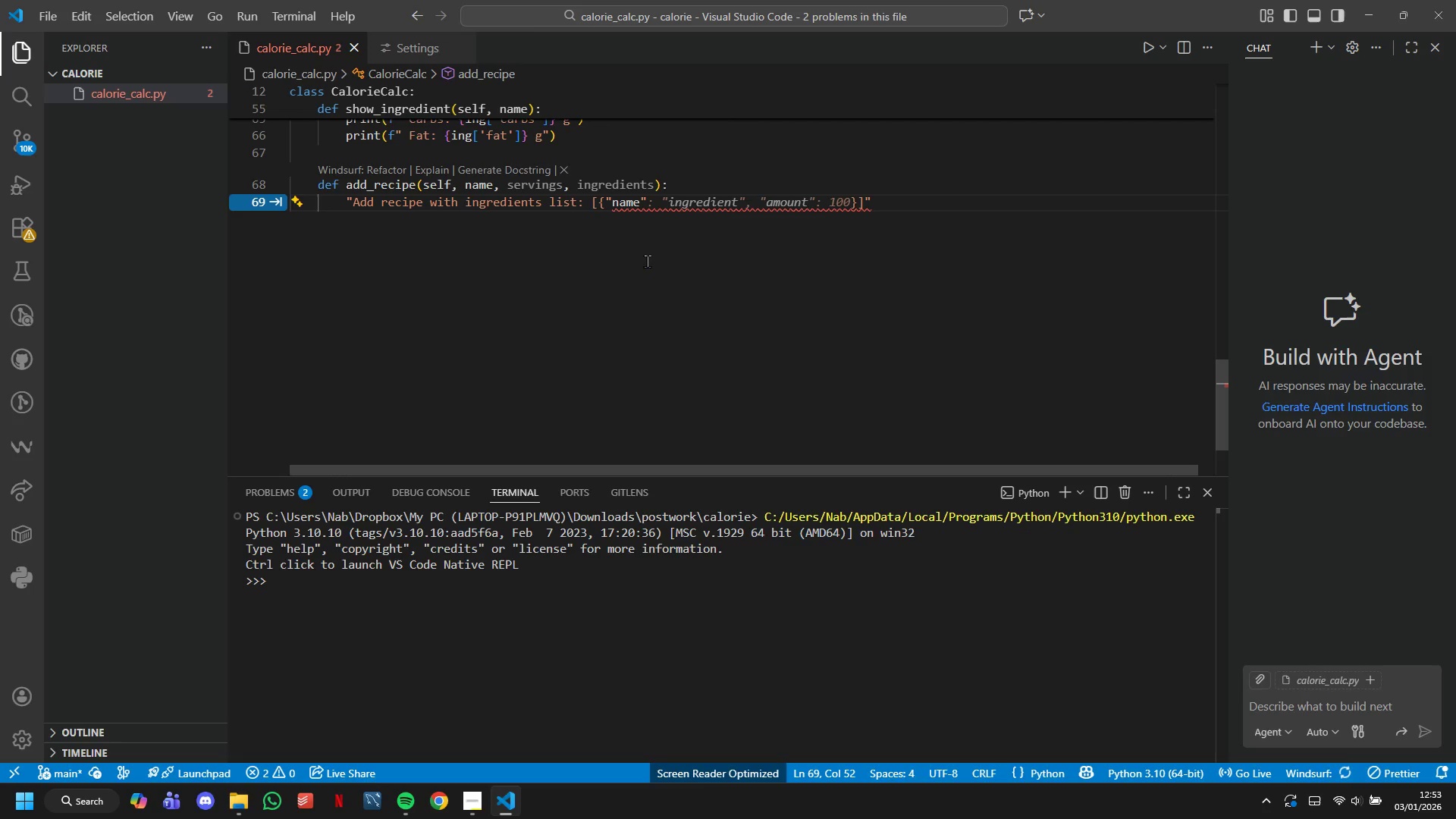 
type(: Str, "grams': float}< ...])
 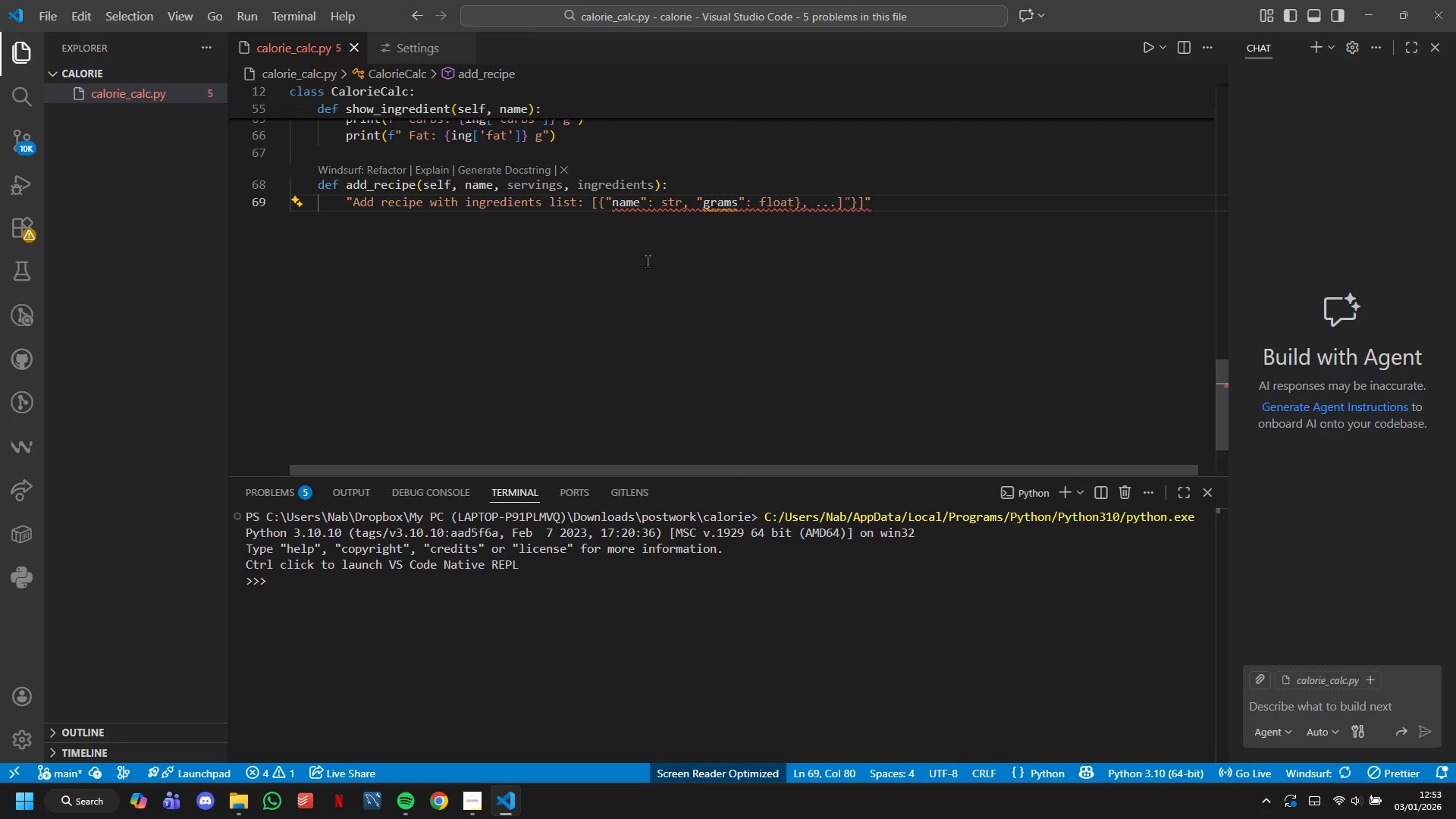 
key(ArrowRight)
 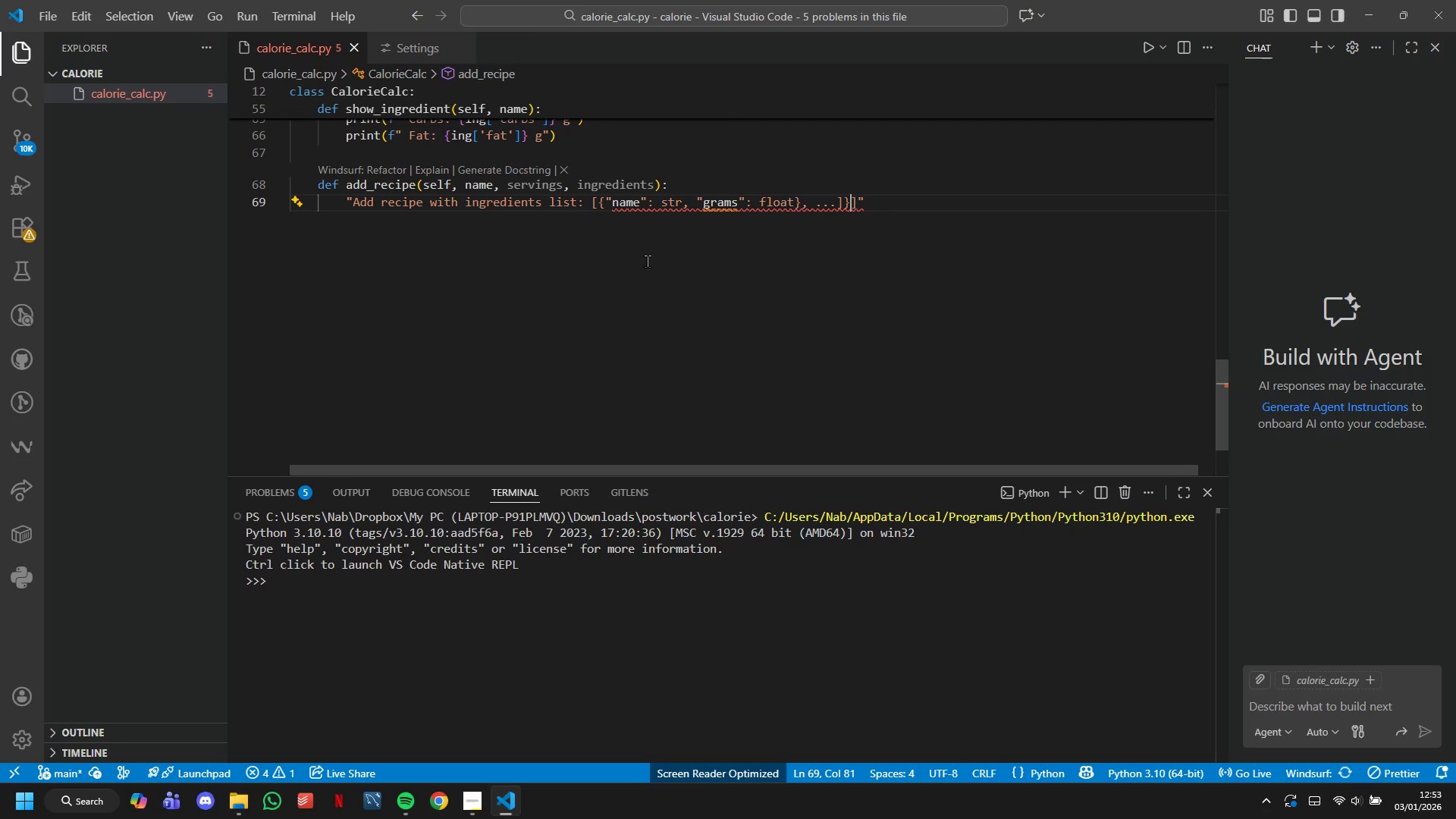 
key(ArrowRight)
 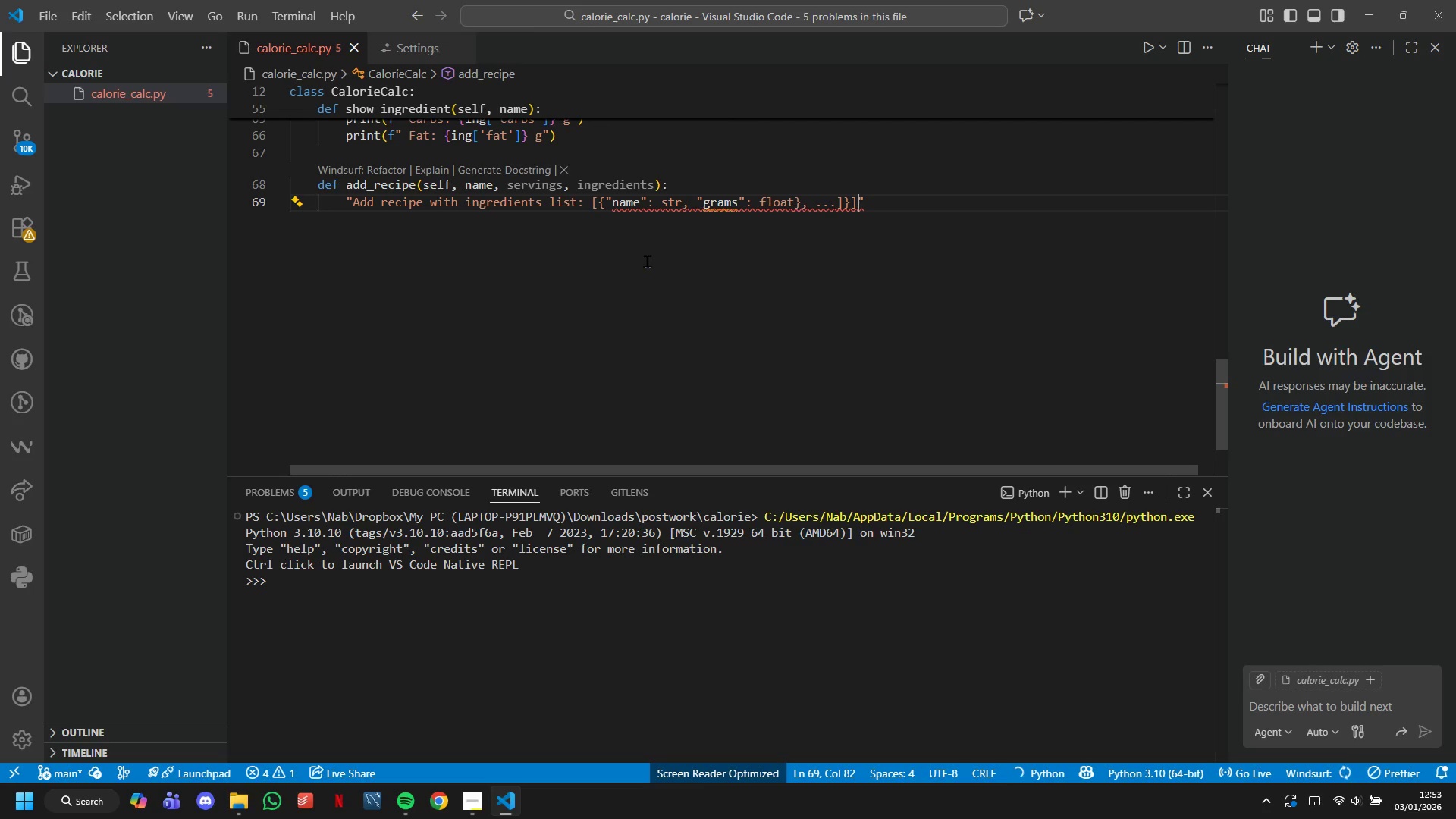 
key(ArrowRight)
 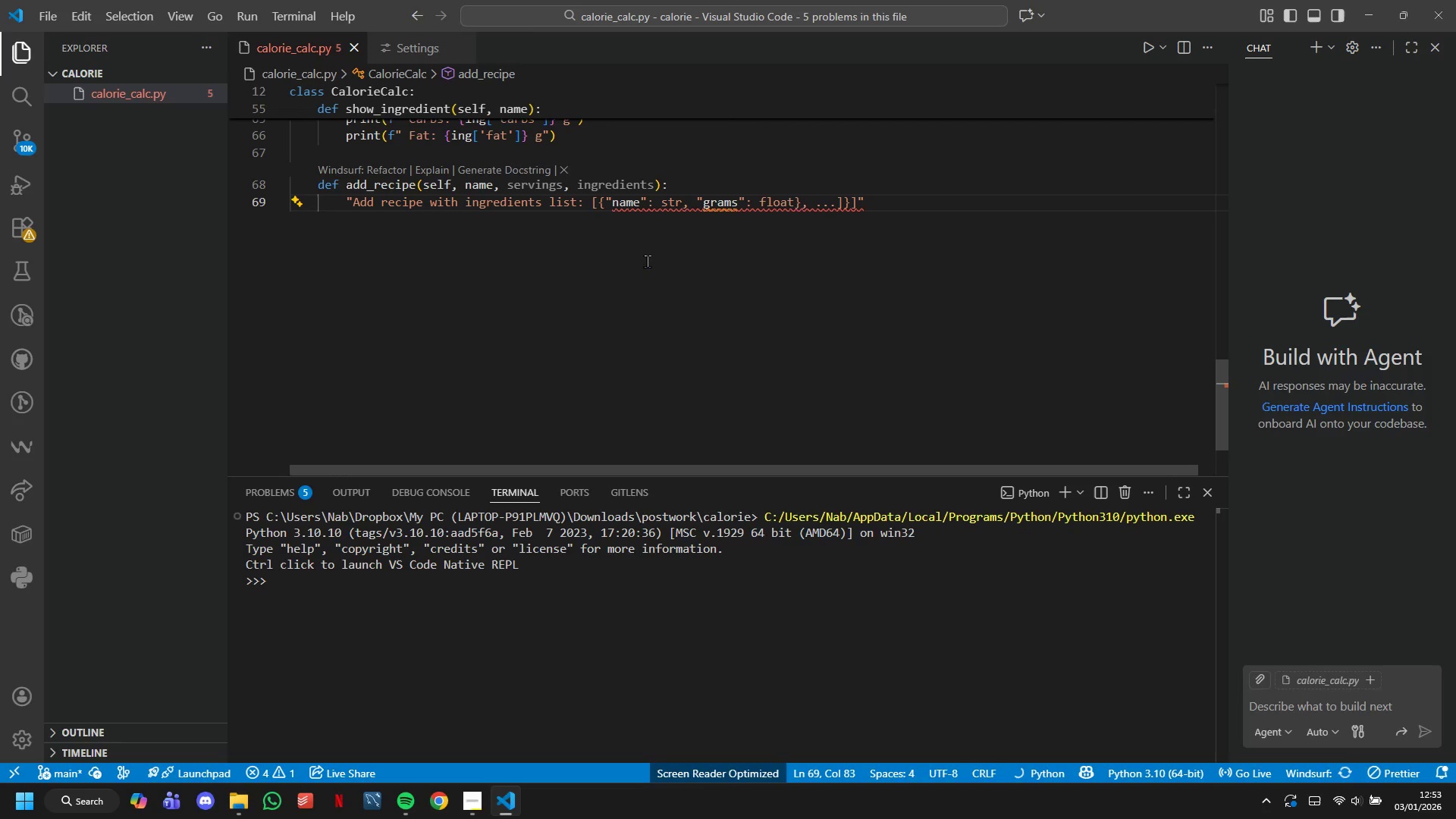 
key(Enter)
 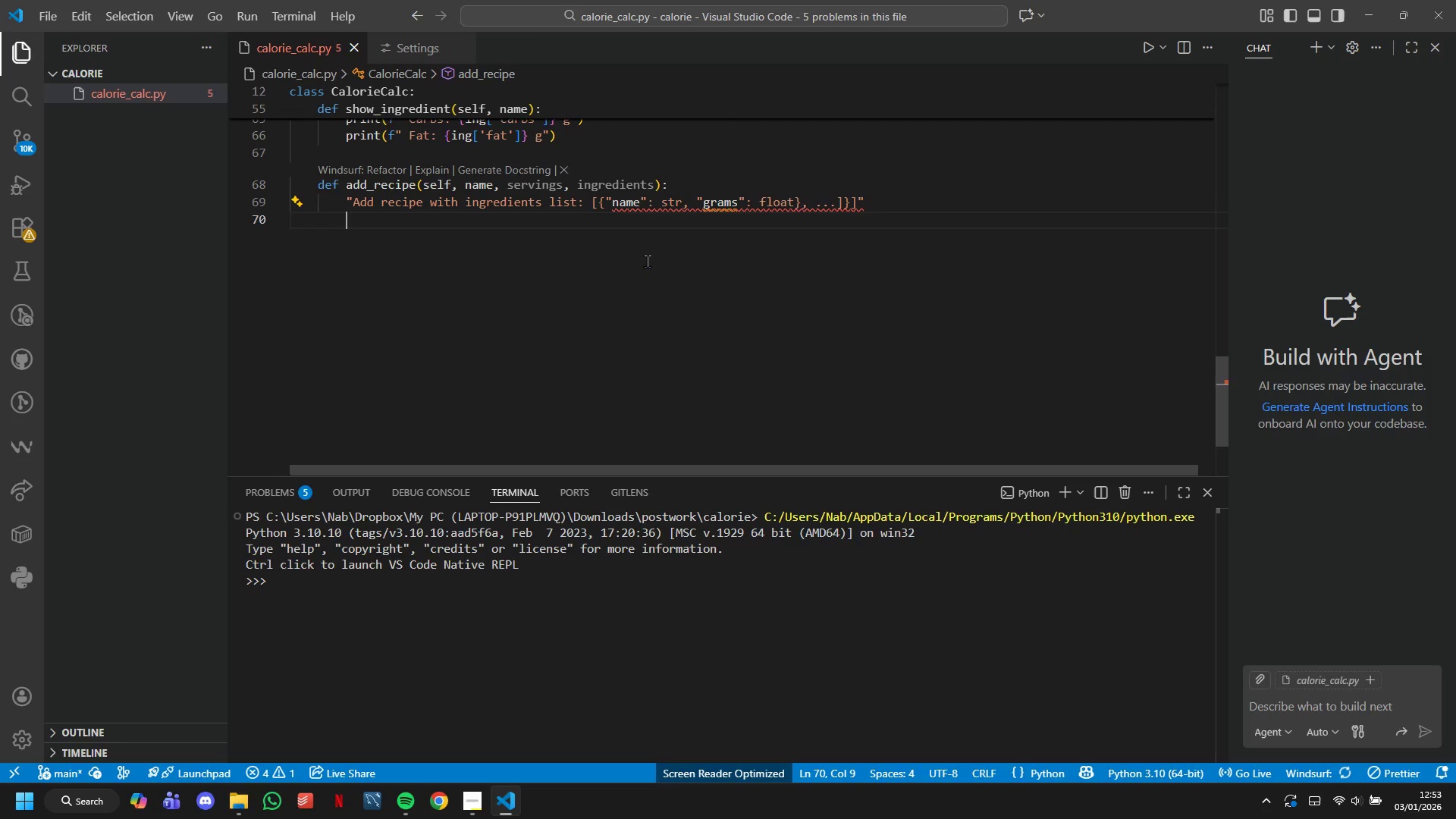 
key(Enter)
 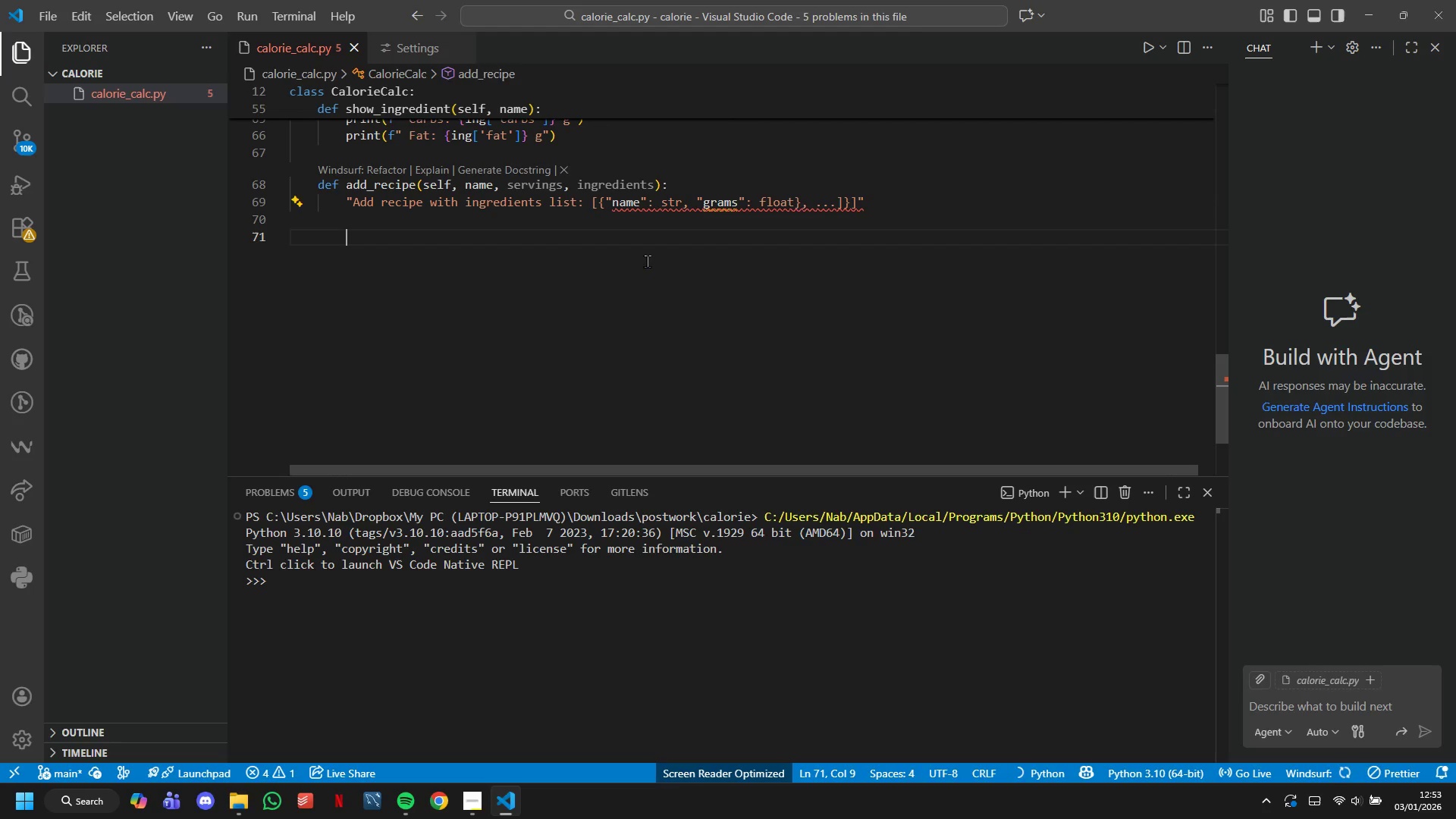 
type(# Validate ingredients exist)
 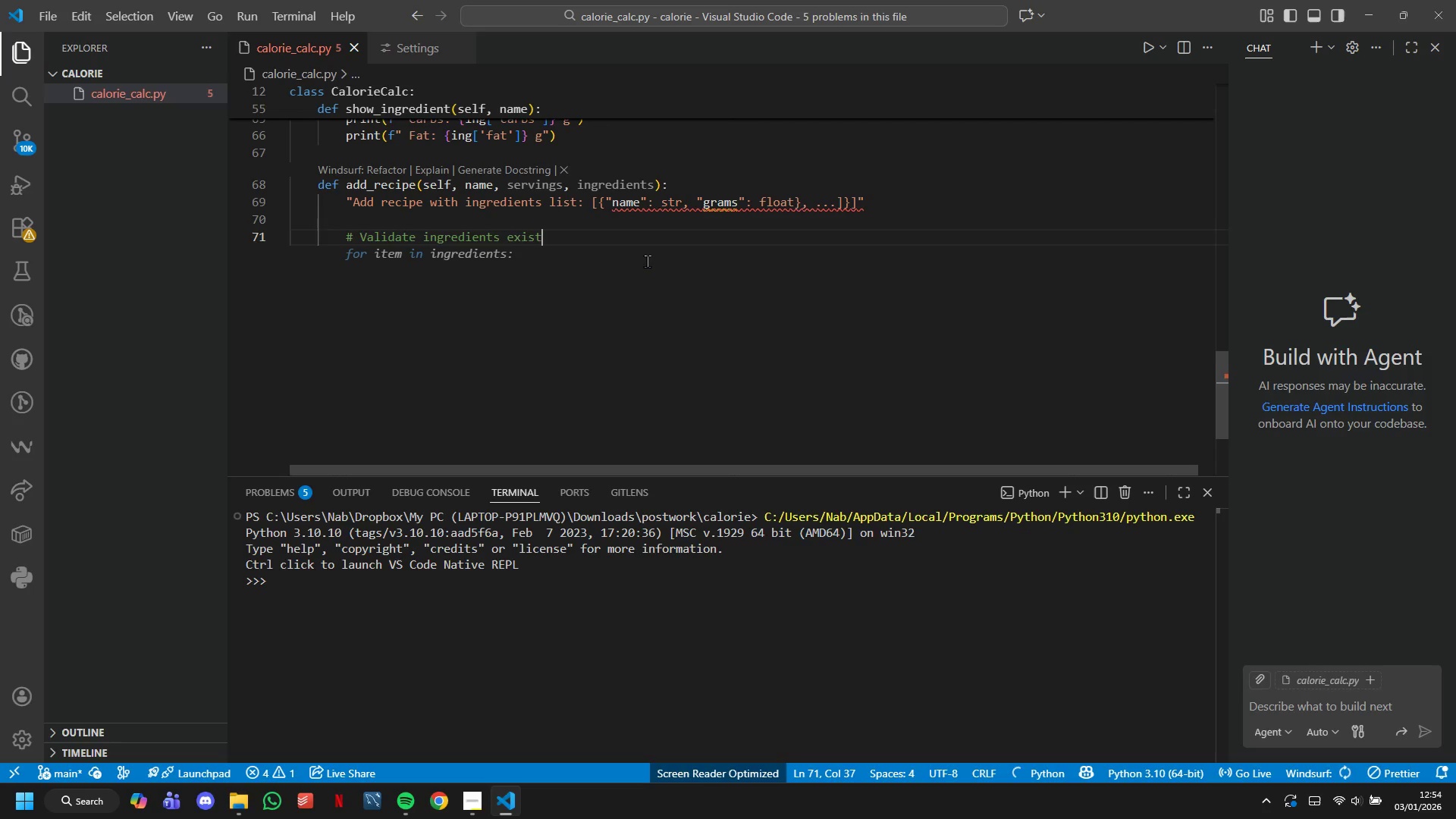 
key(Enter)
 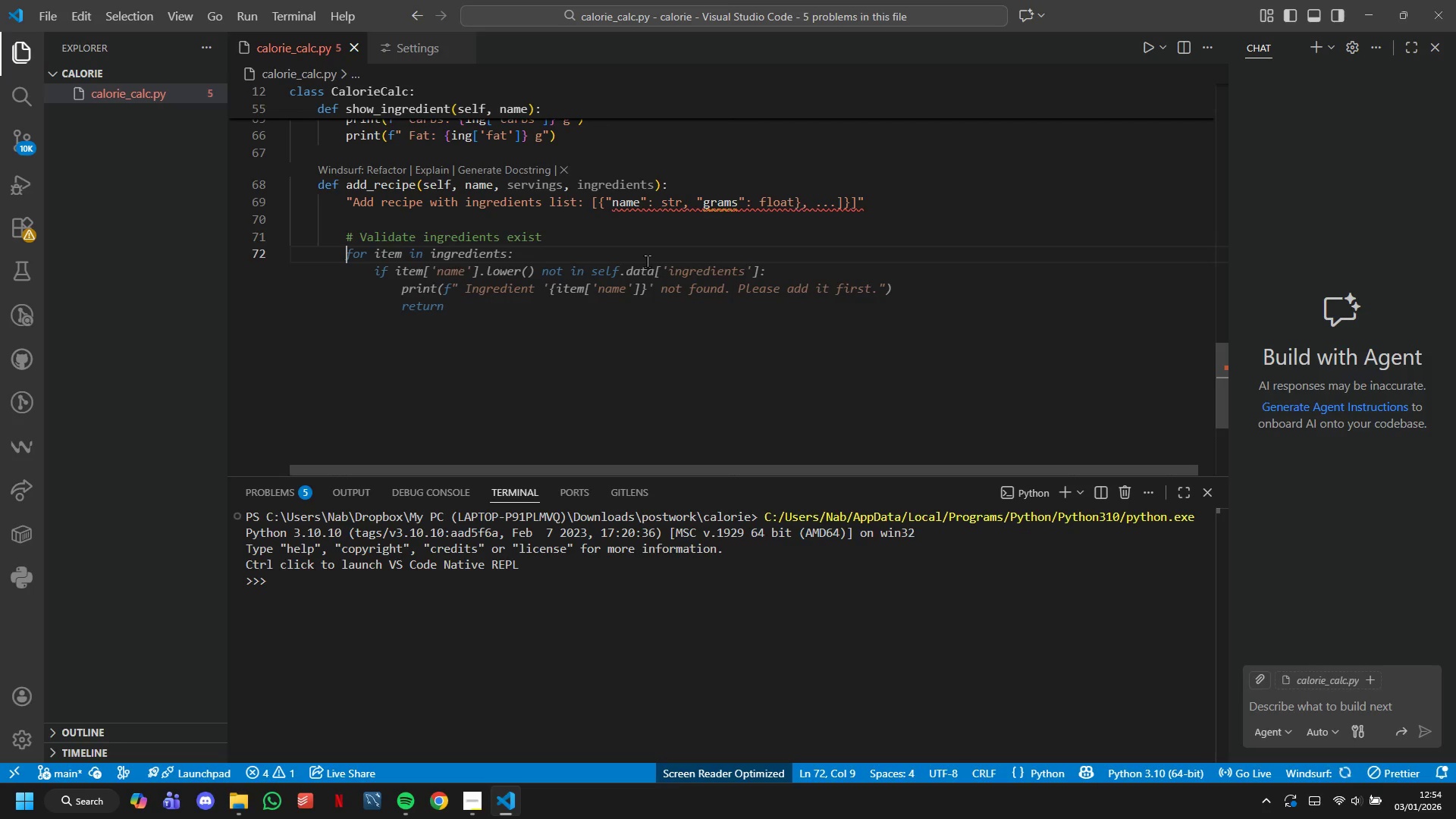 
type(for item in ingrediets)
key(Backspace)
key(Backspace)
type(nts:)
 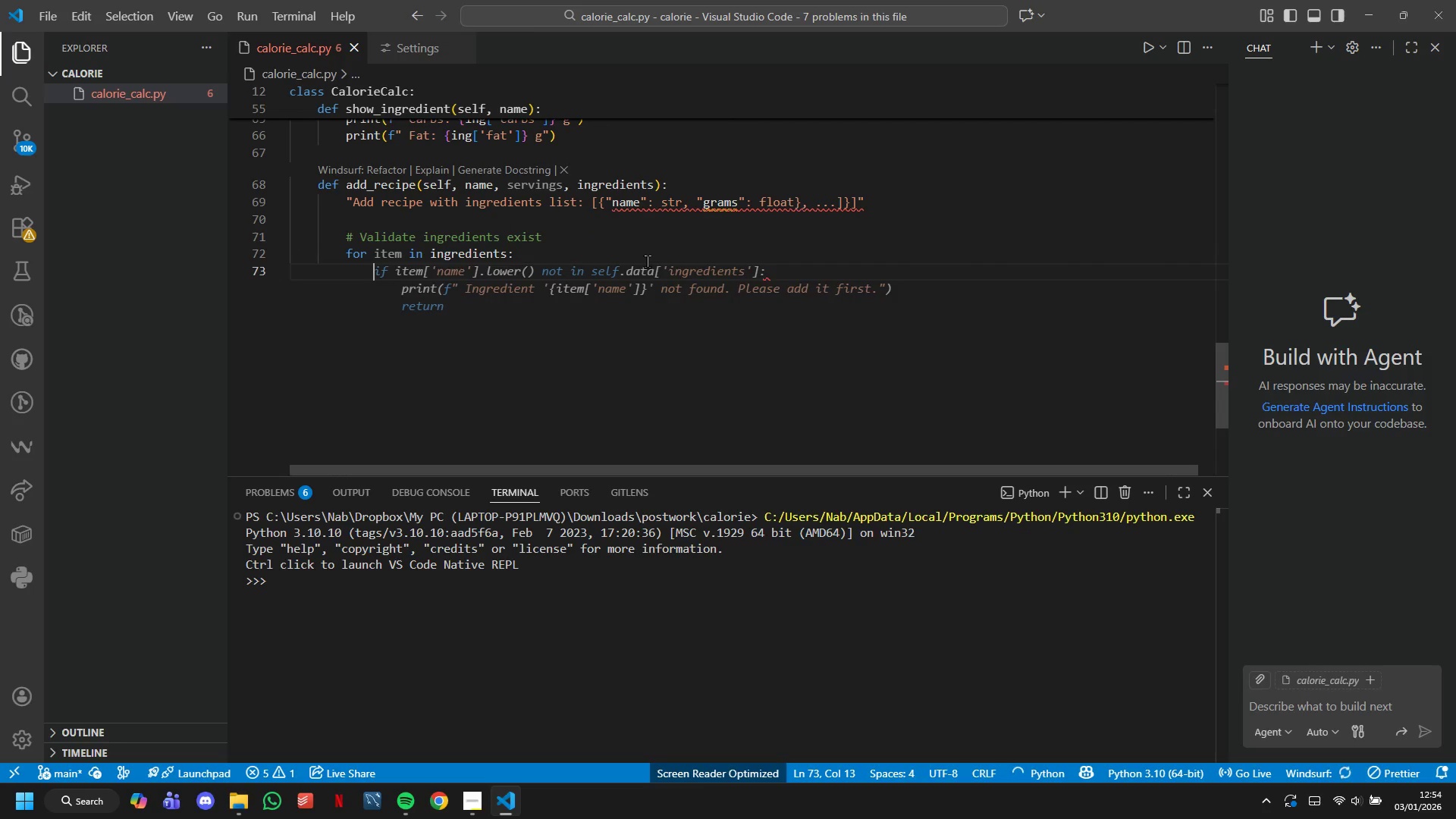 
 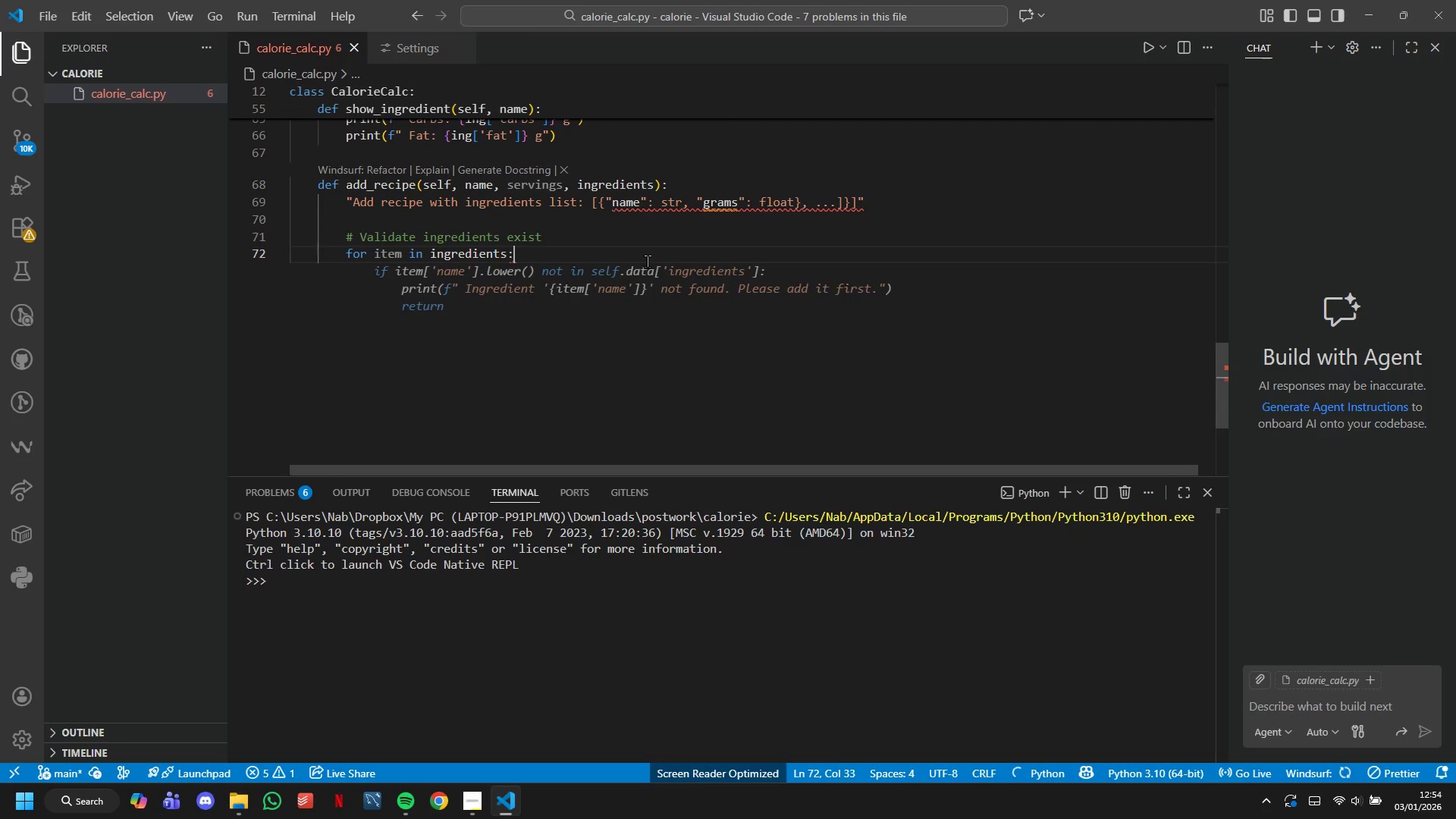 
key(Shift+Enter)
 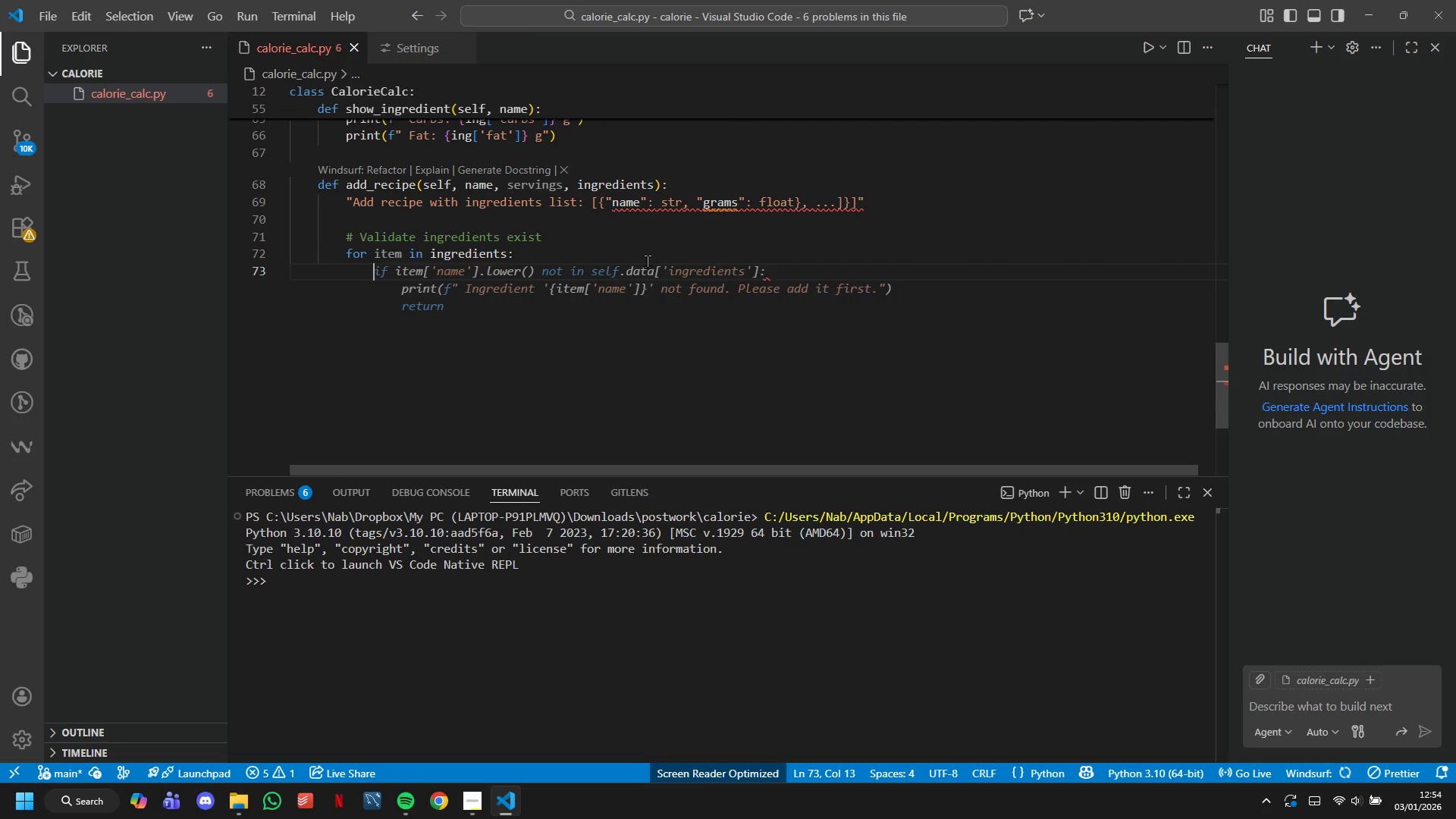 
type(if item['name)
 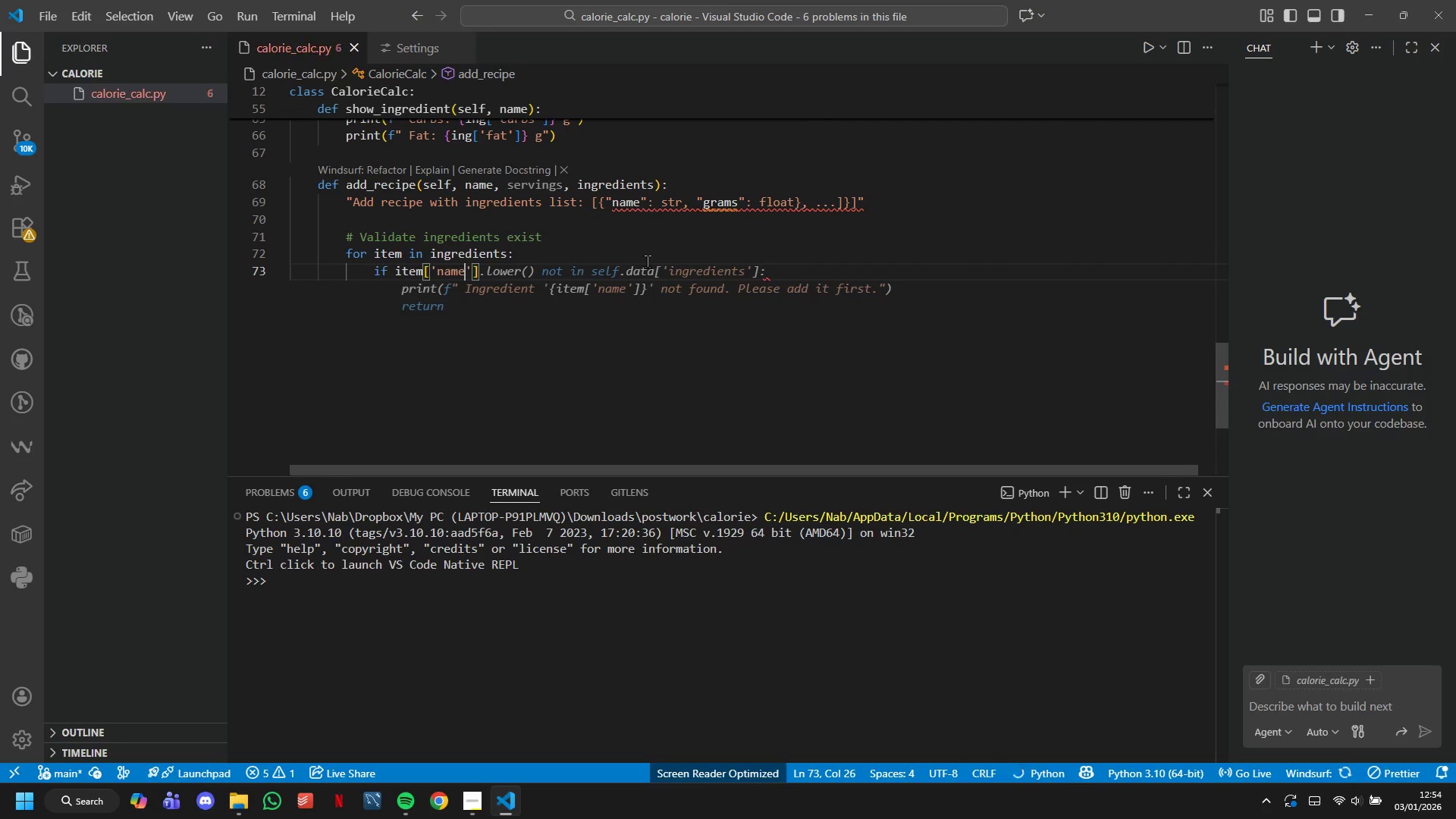 
key(ArrowRight)
 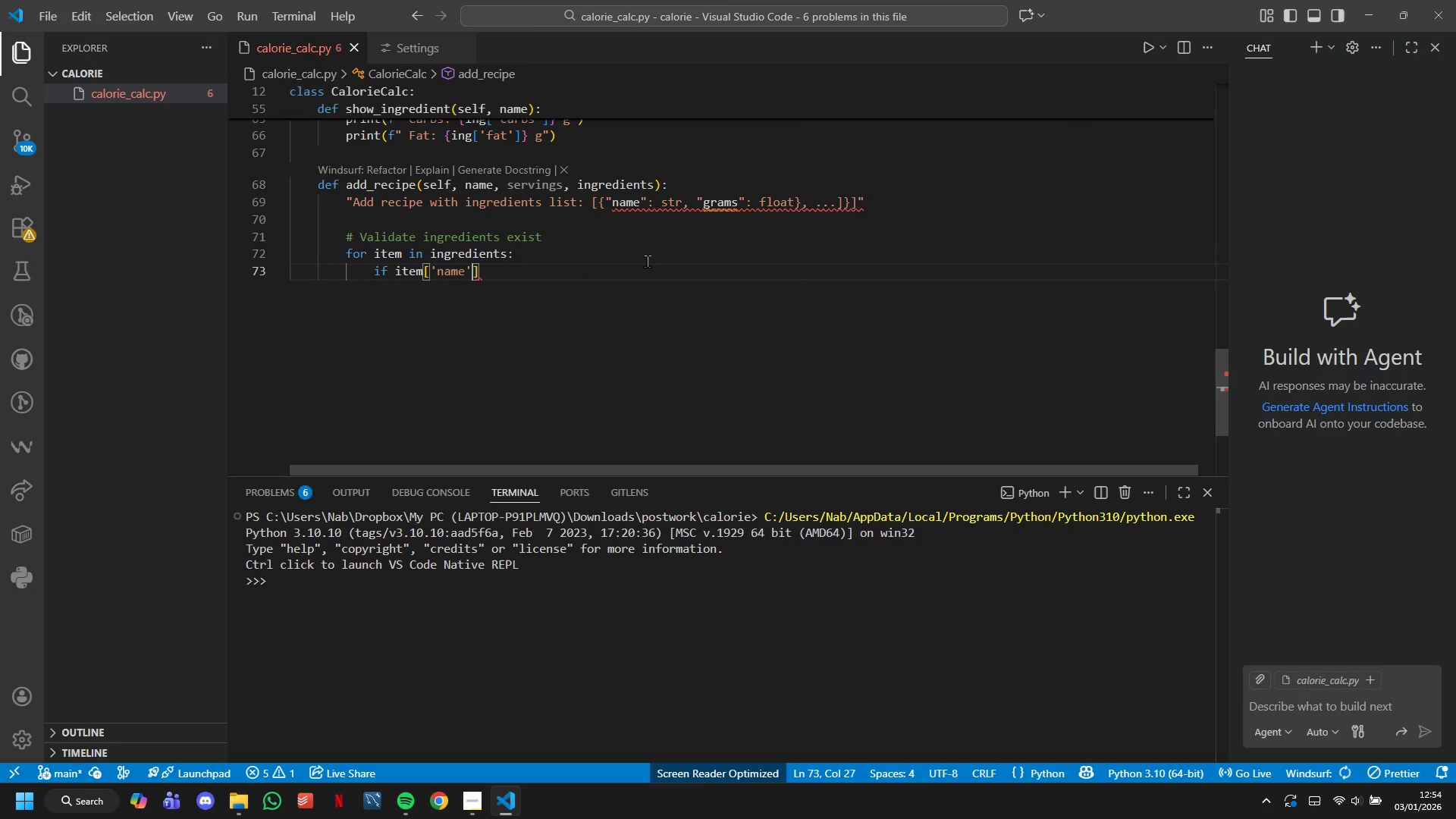 
key(ArrowRight)
 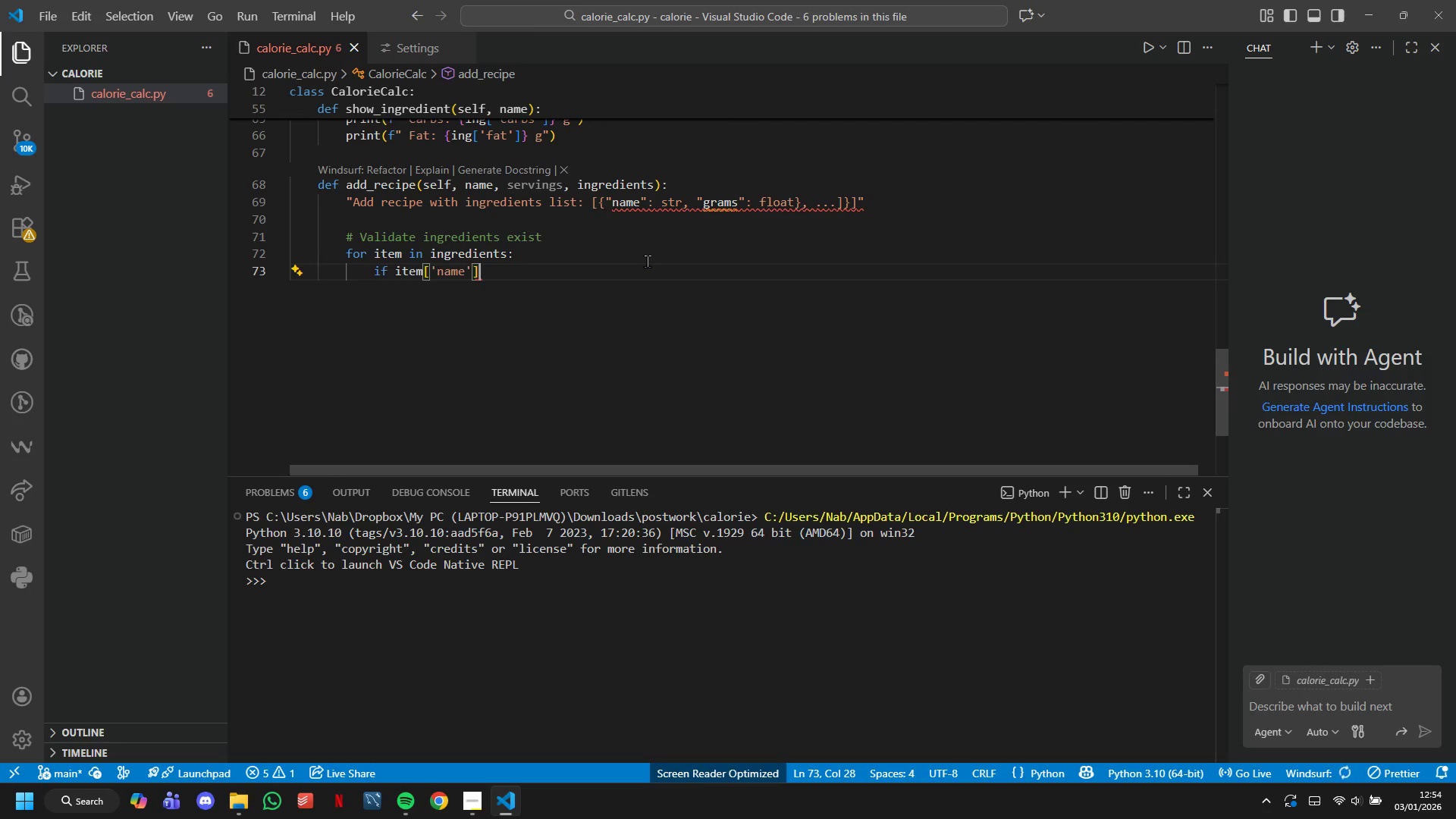 
type(.lower()
 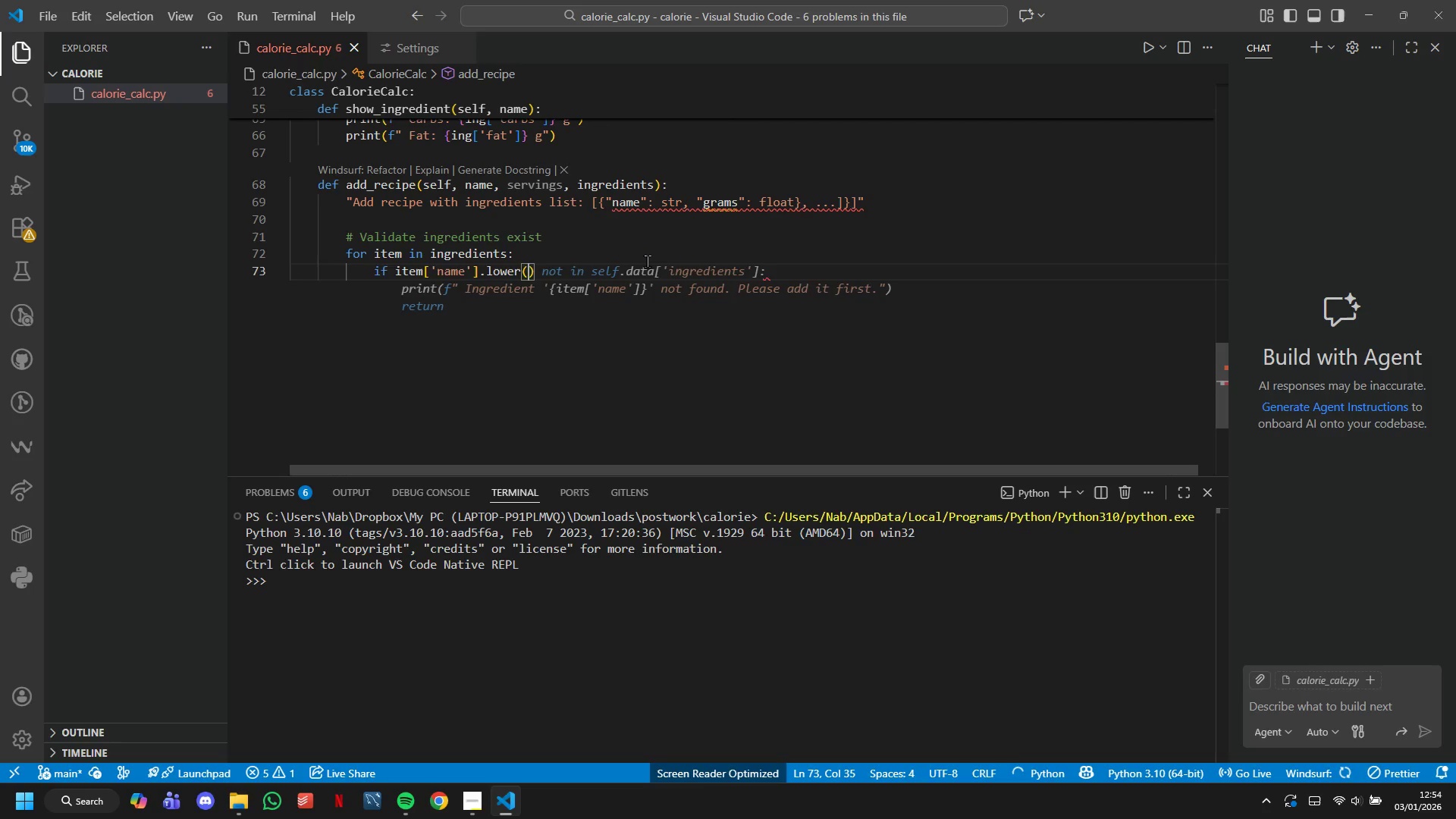 
key(ArrowRight)
 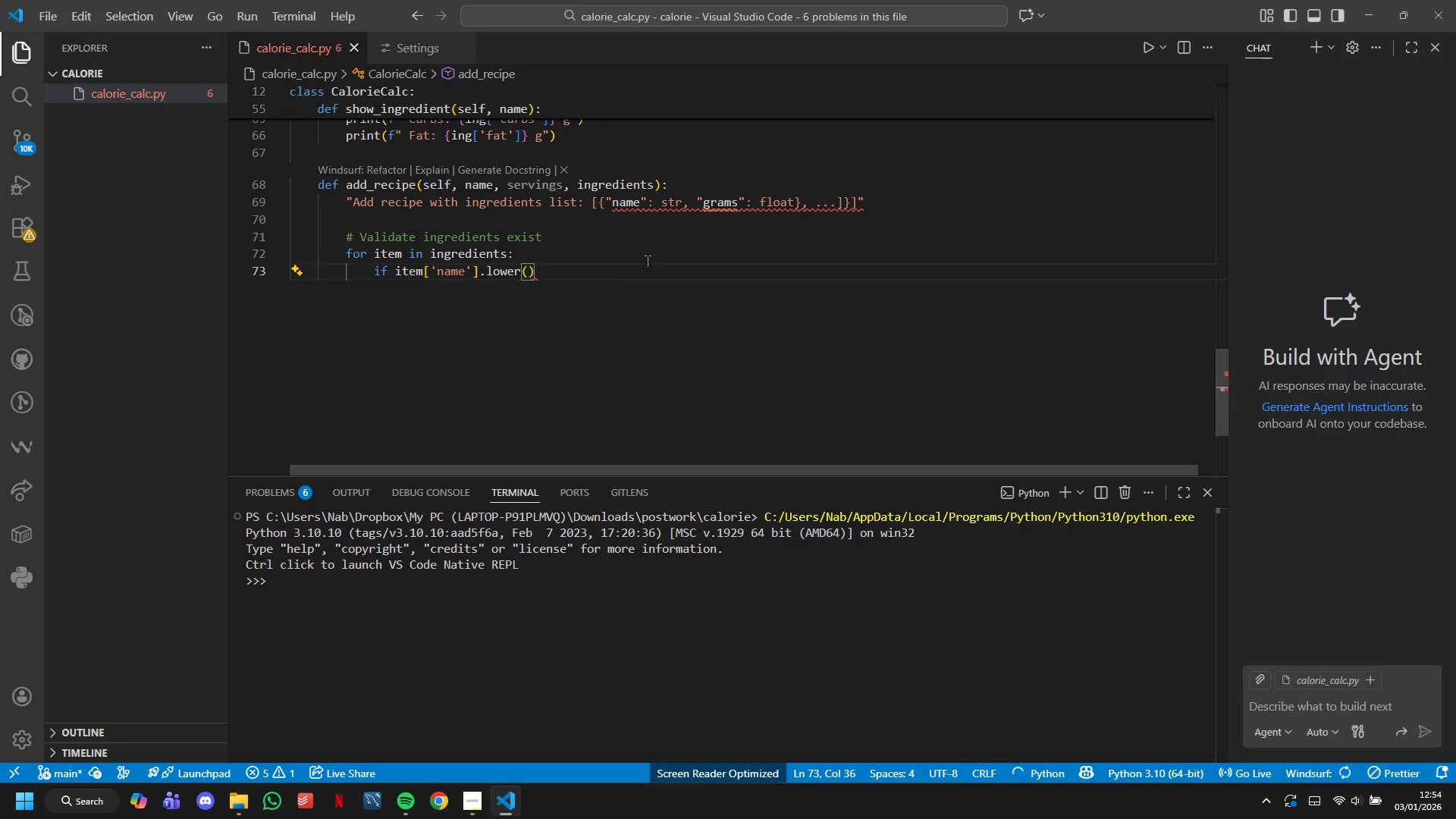 
type( not in )
 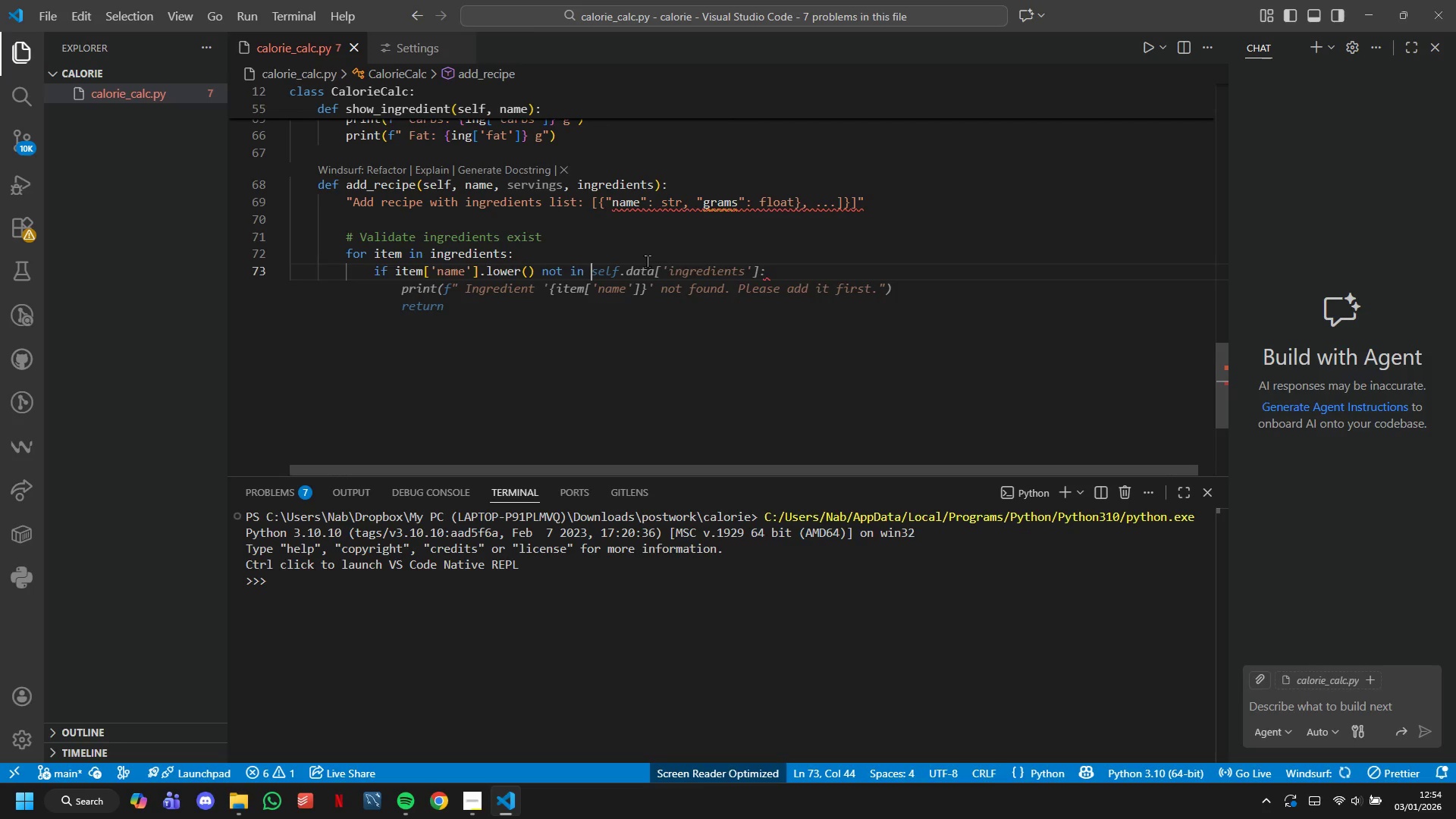 
type(self.data[')
key(Backspace)
type("ingredients)
 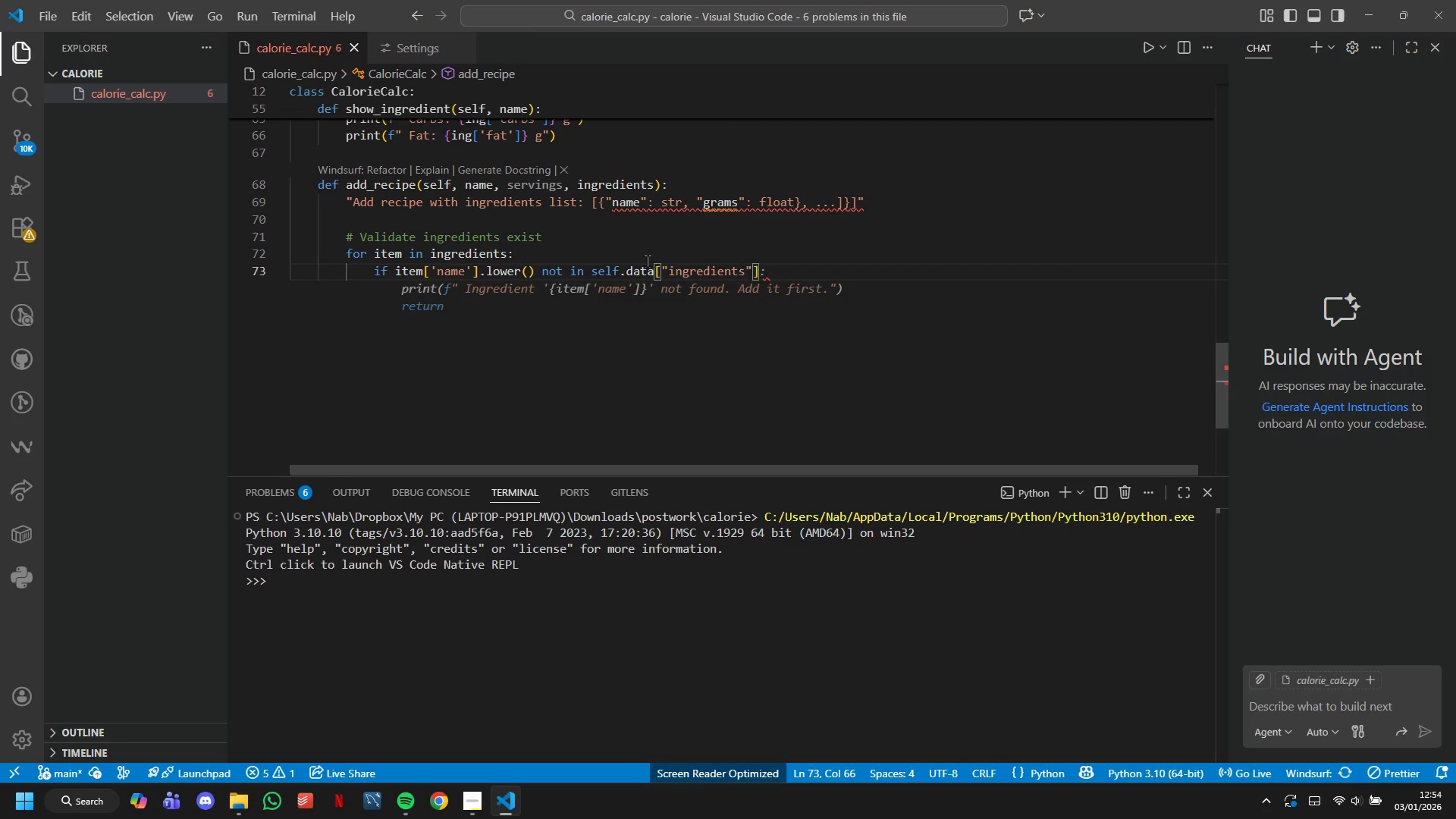 
key(ArrowRight)
 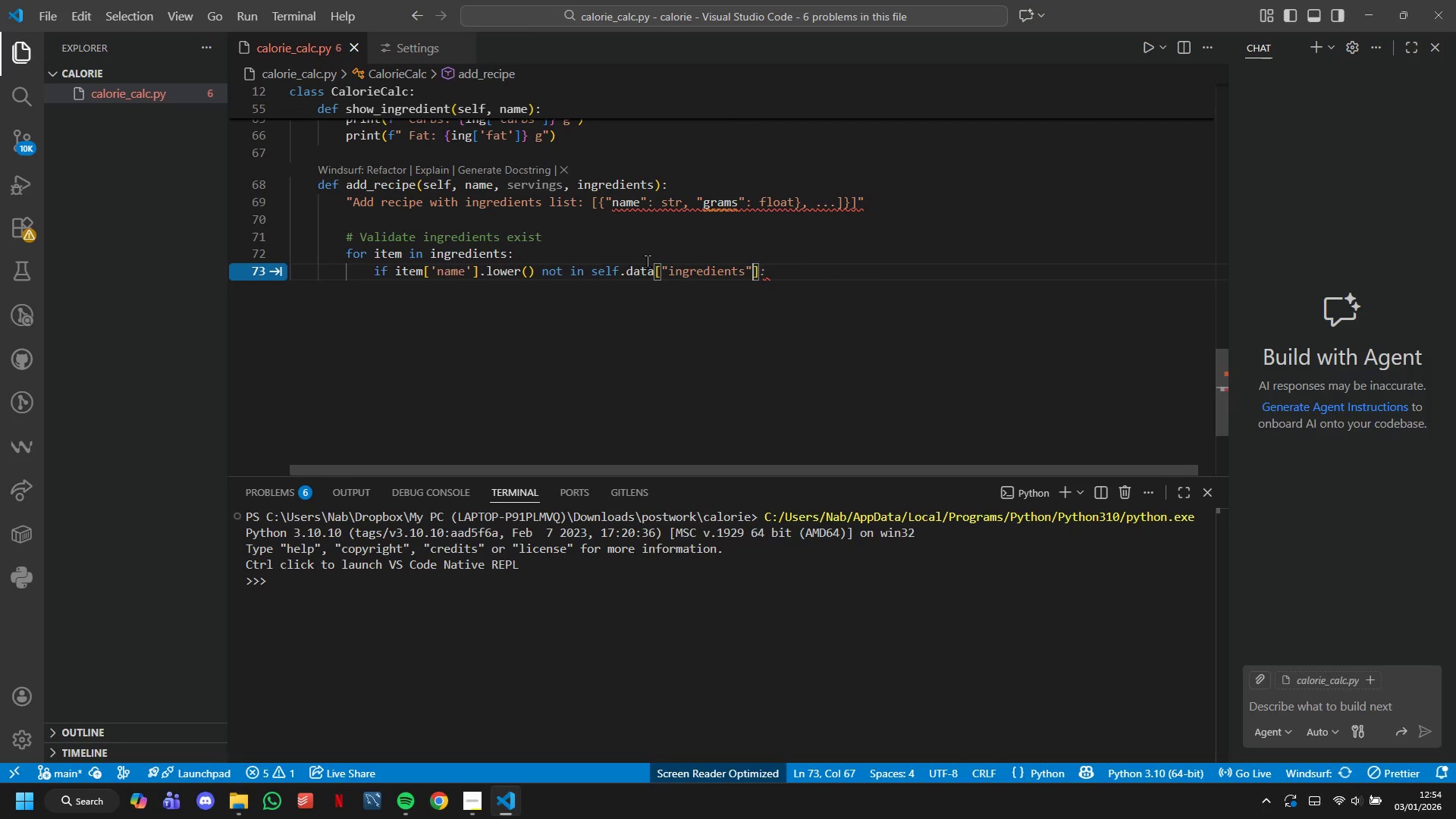 
key(ArrowRight)
 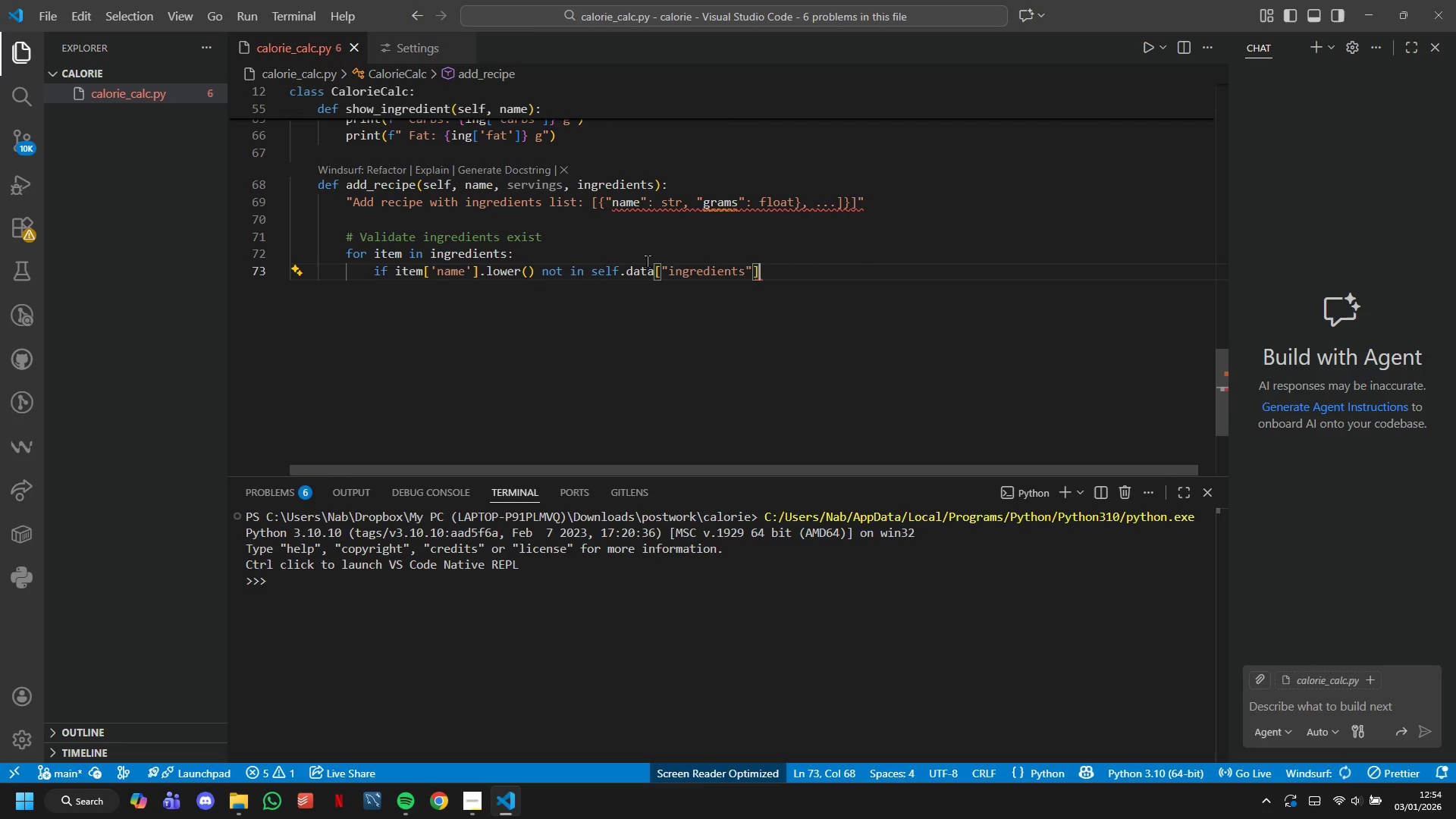 
key(Shift+Quote)
 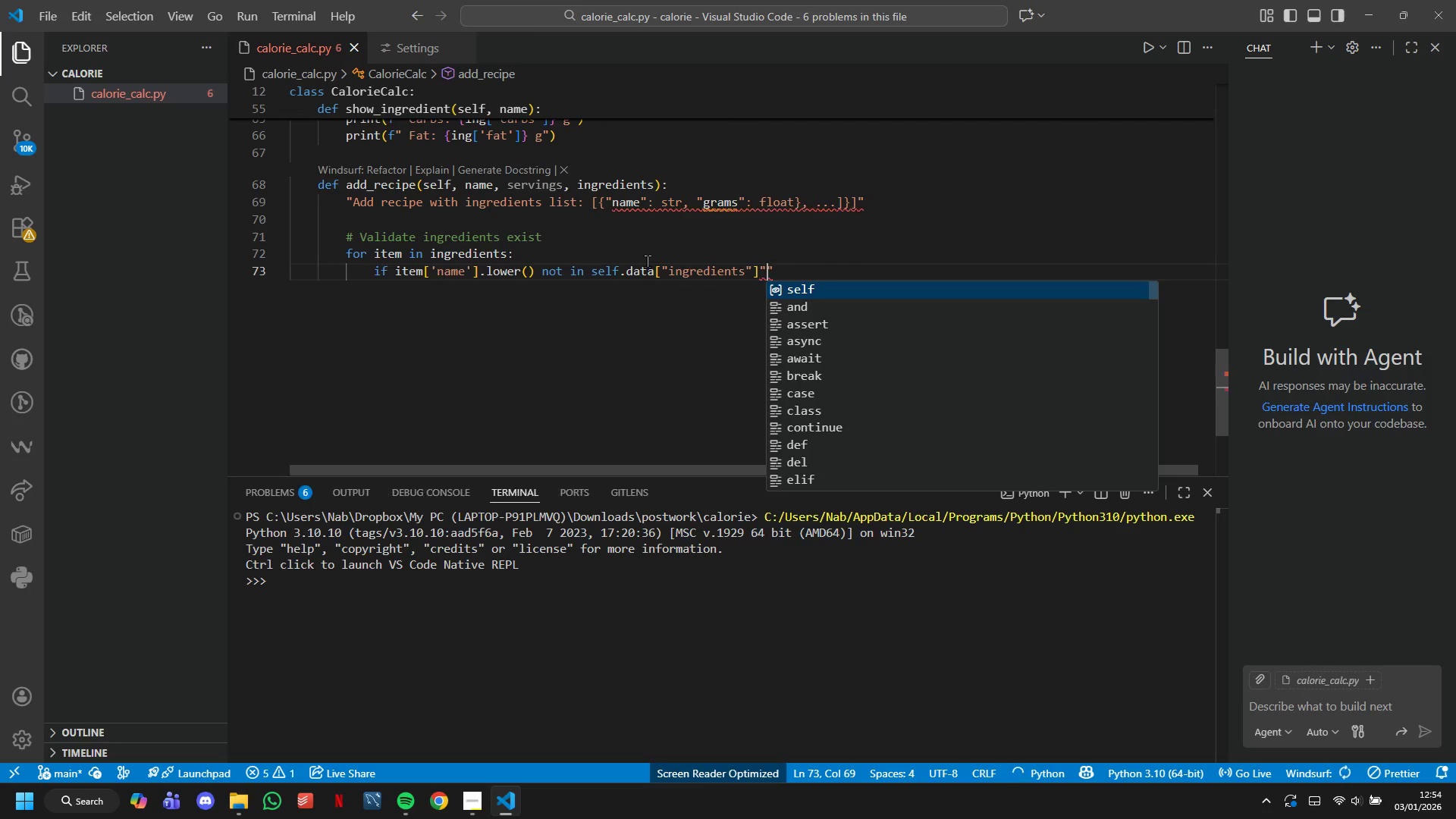 
key(Backspace)
 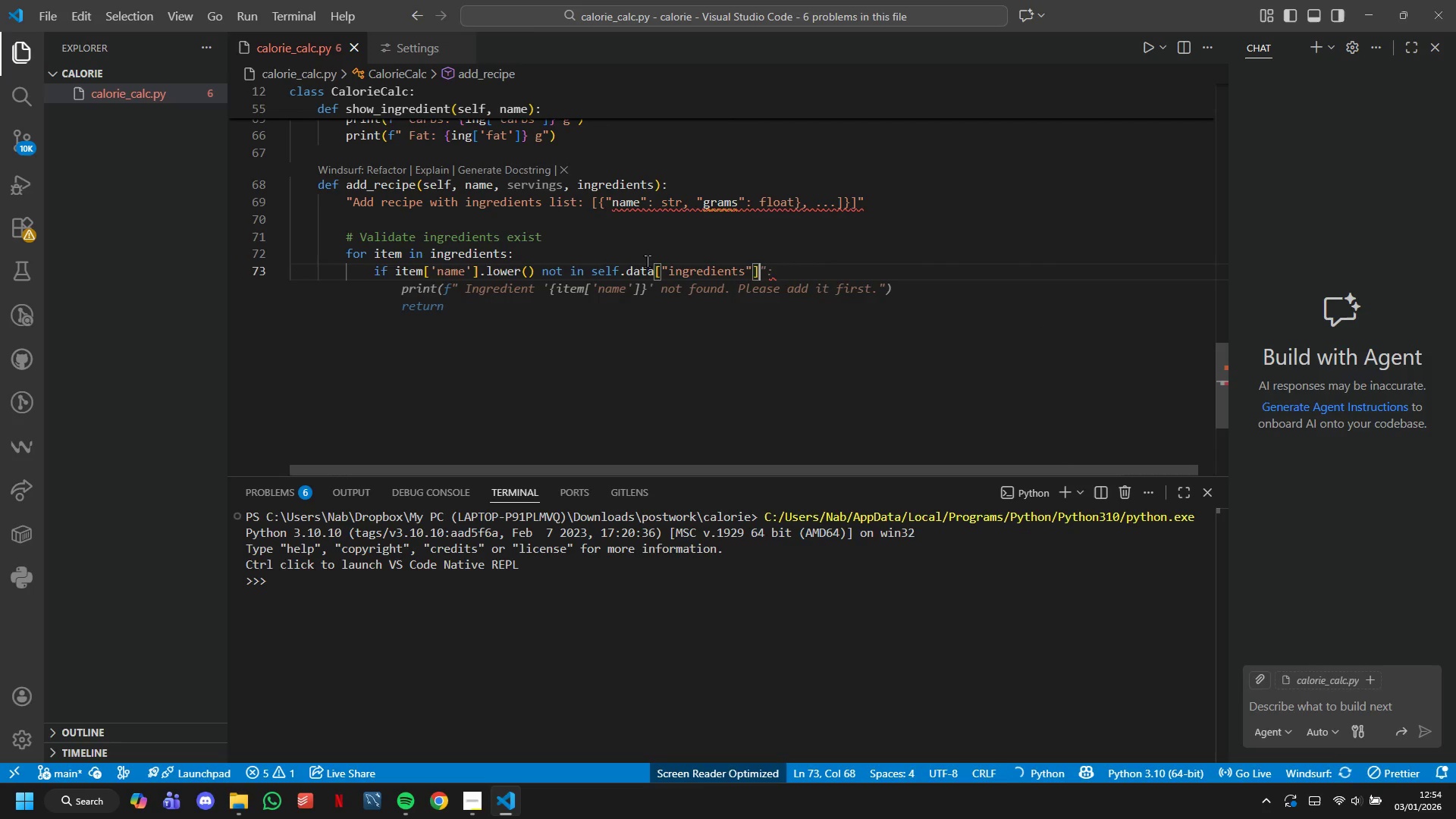 
hold_key(key=ShiftLeft, duration=0.38)
 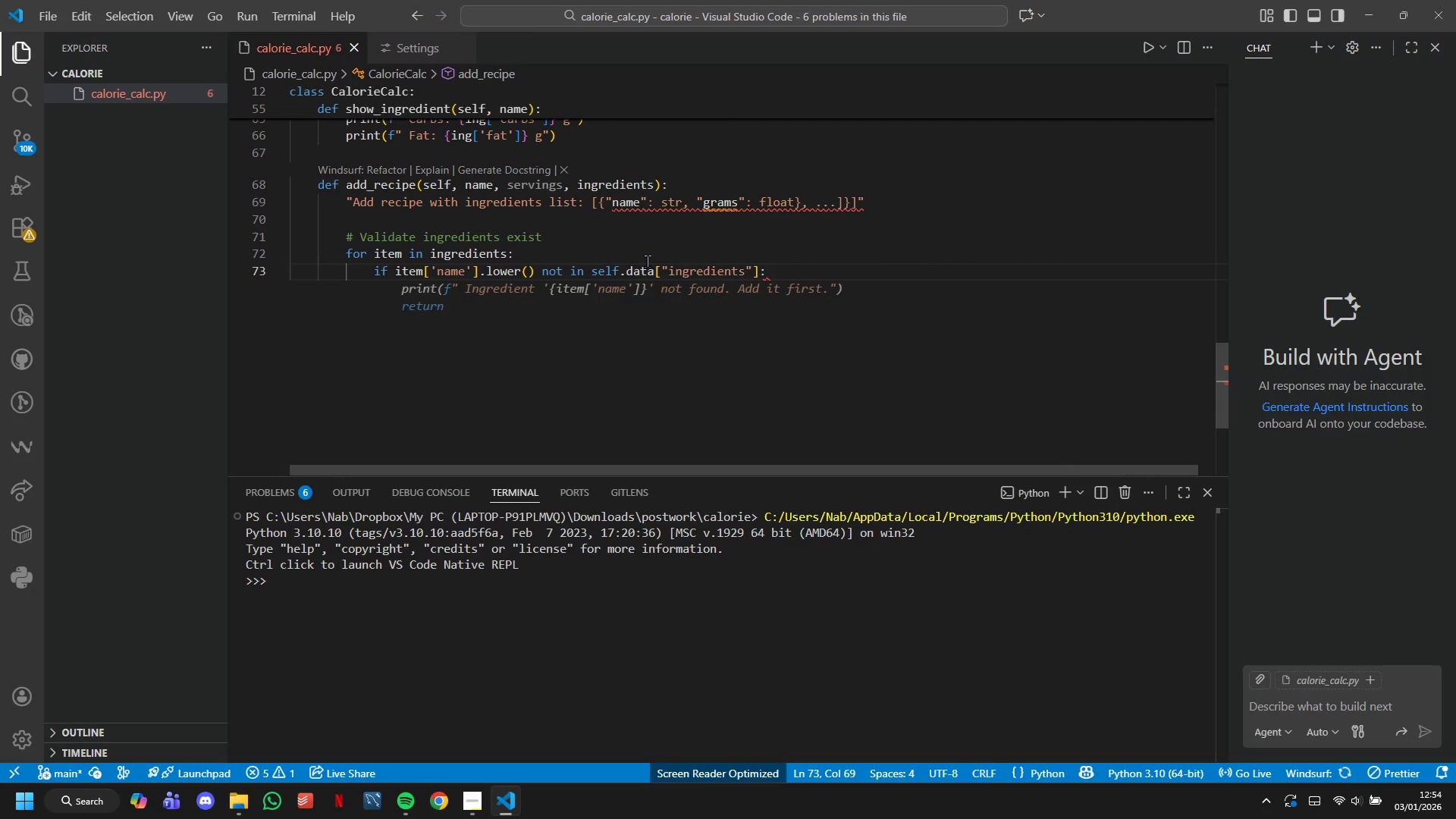 
key(Semicolon)
 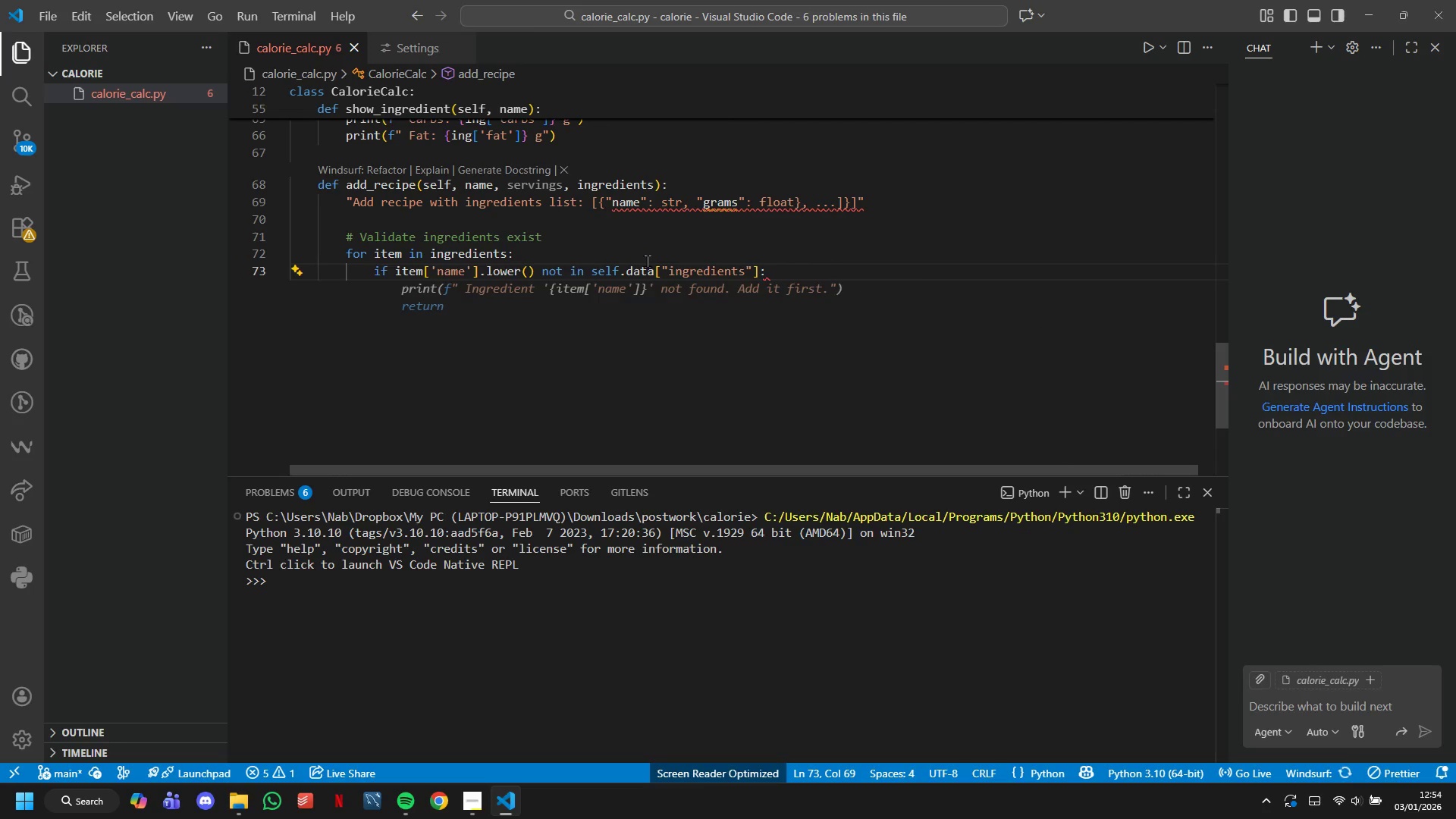 
key(Enter)
 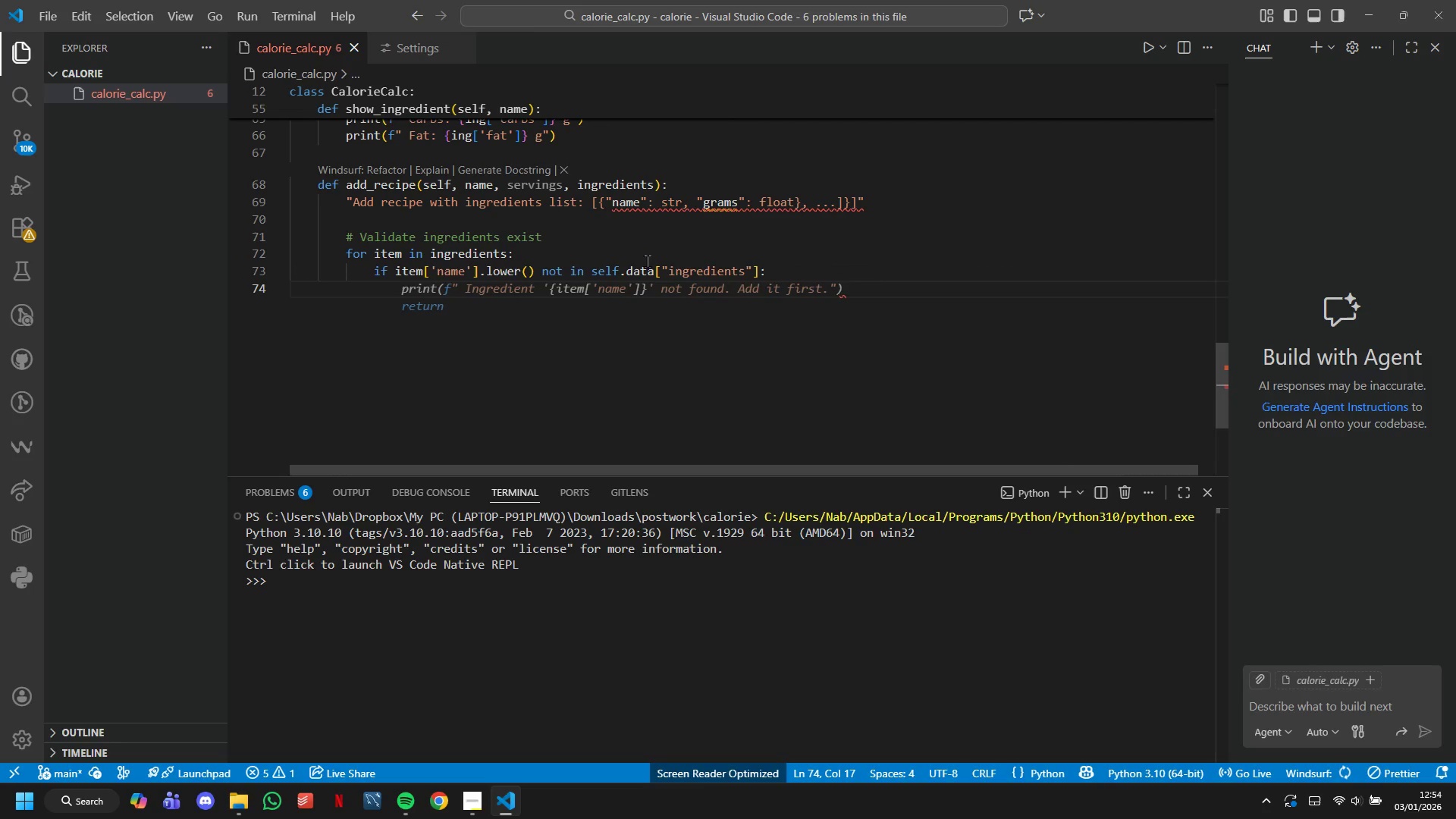 
type(print(f")
 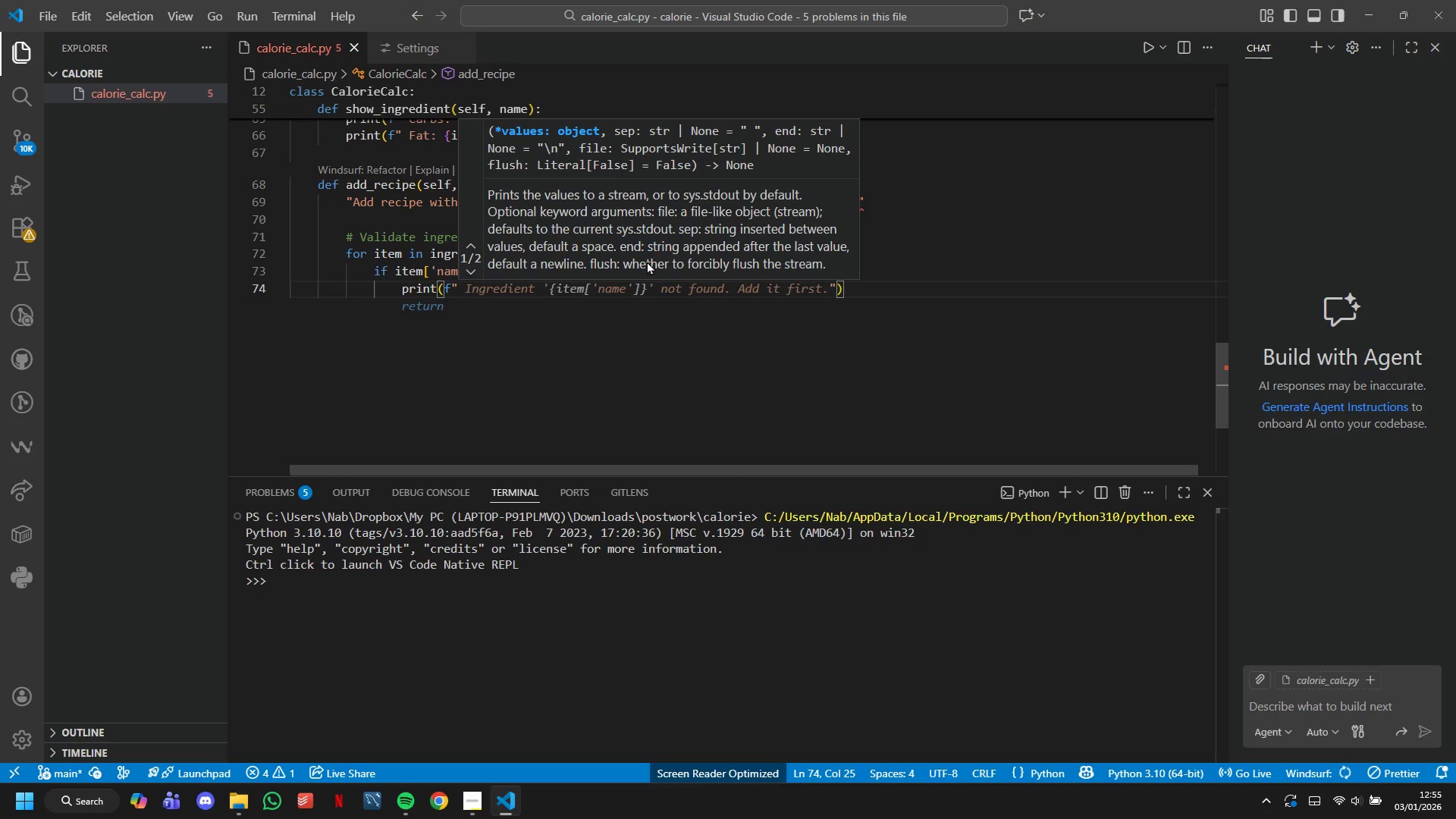 
type( Ingredient '{item['name)
 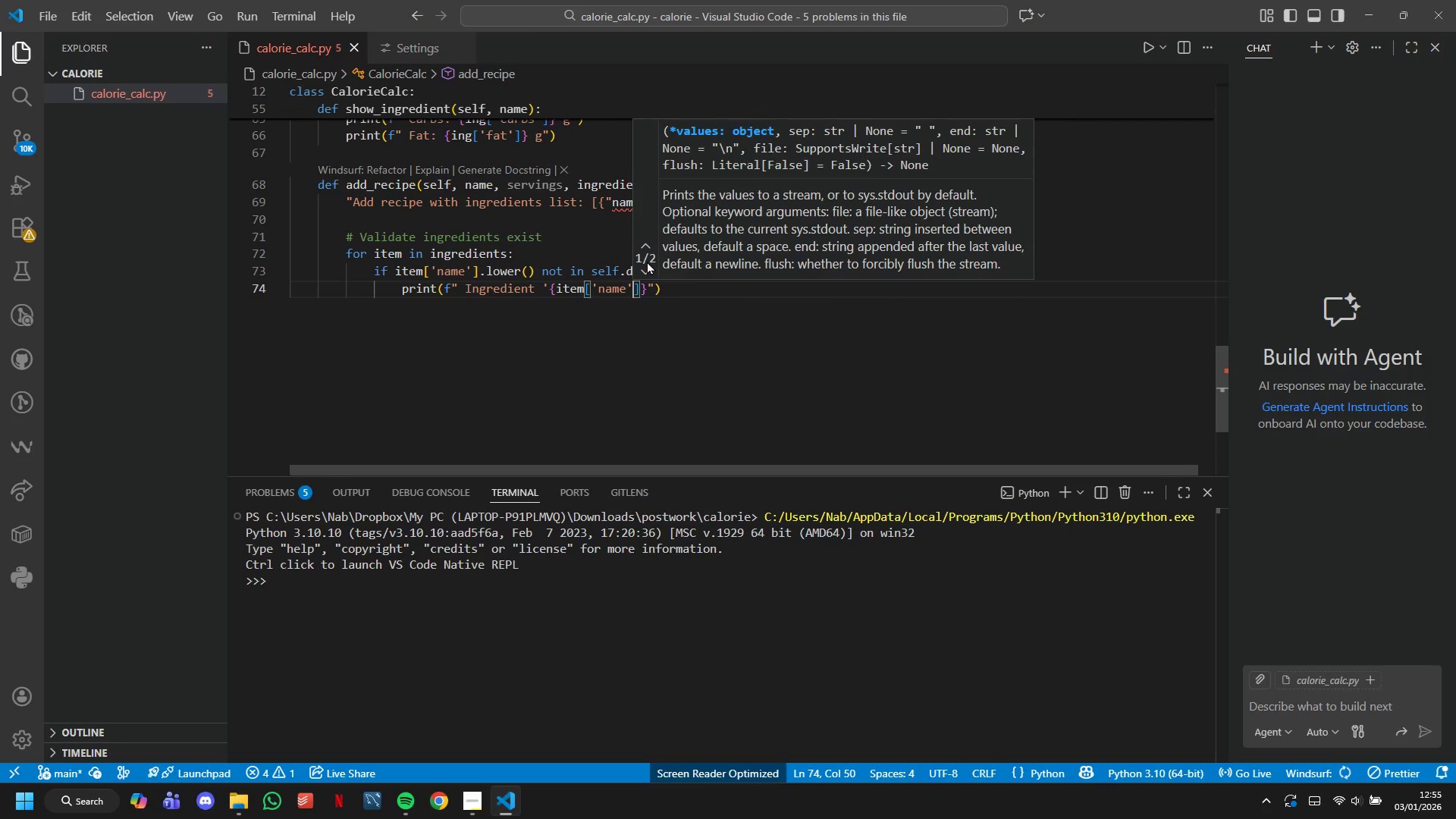 
 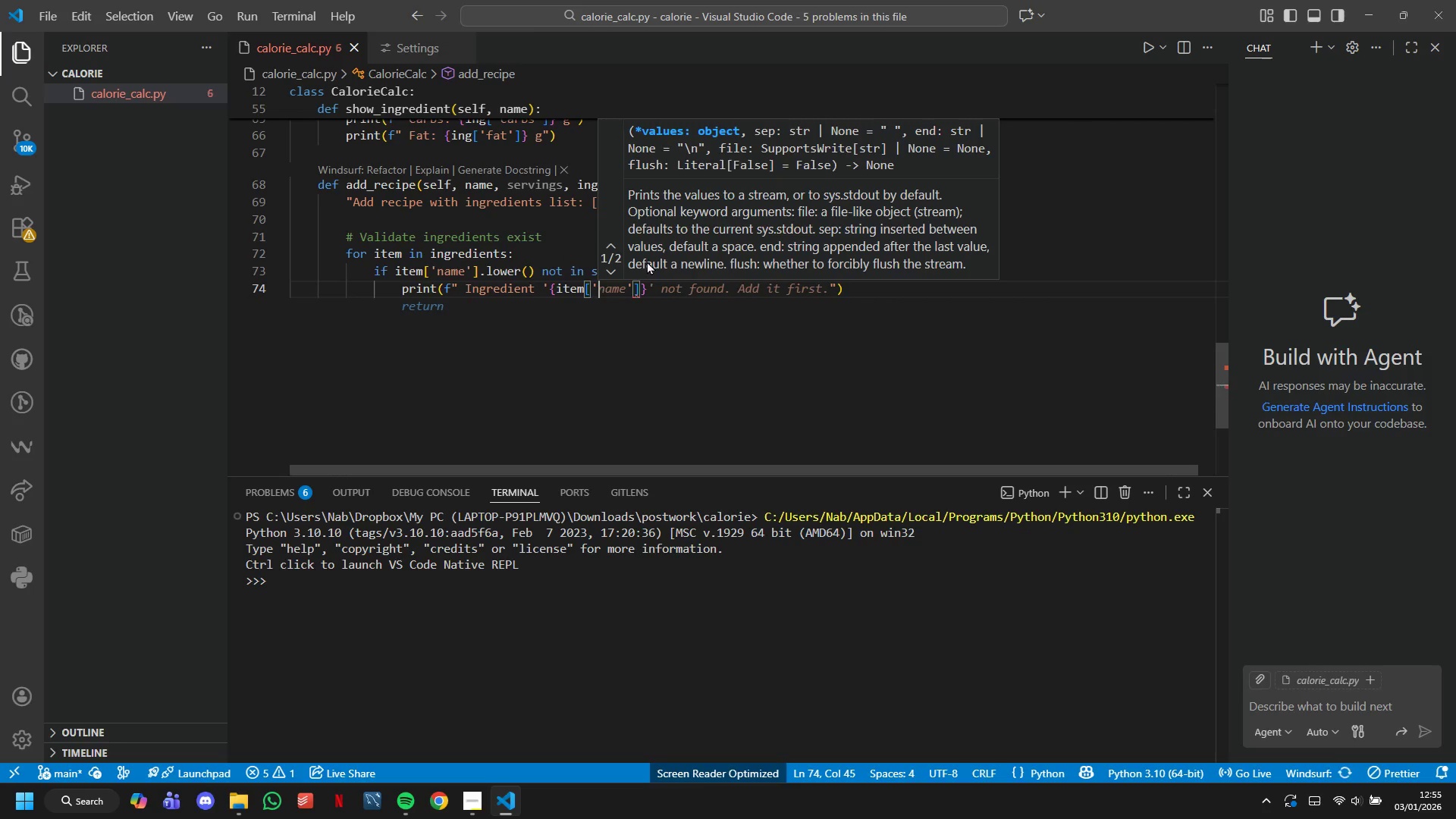 
key(ArrowRight)
 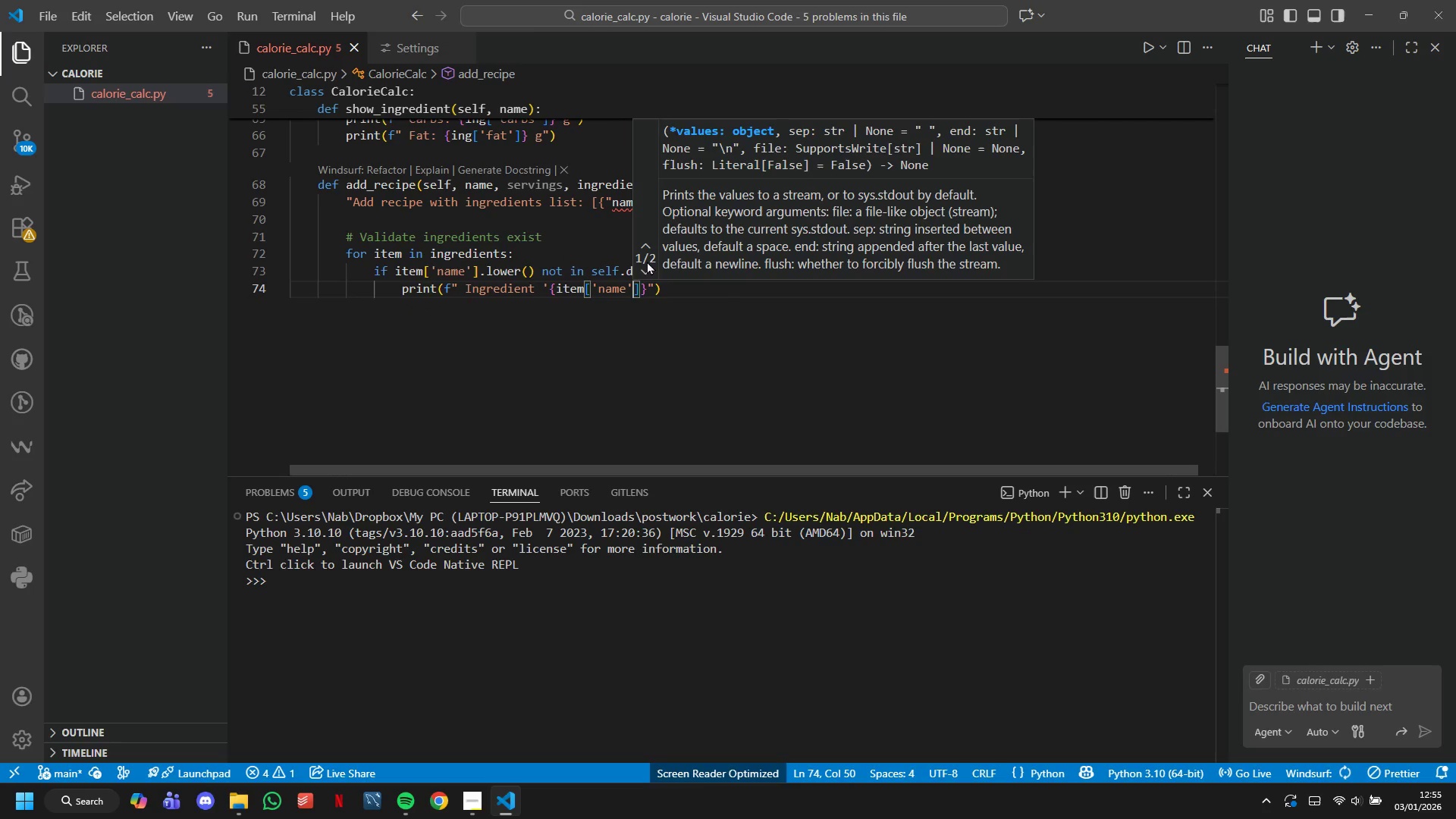 
key(ArrowRight)
 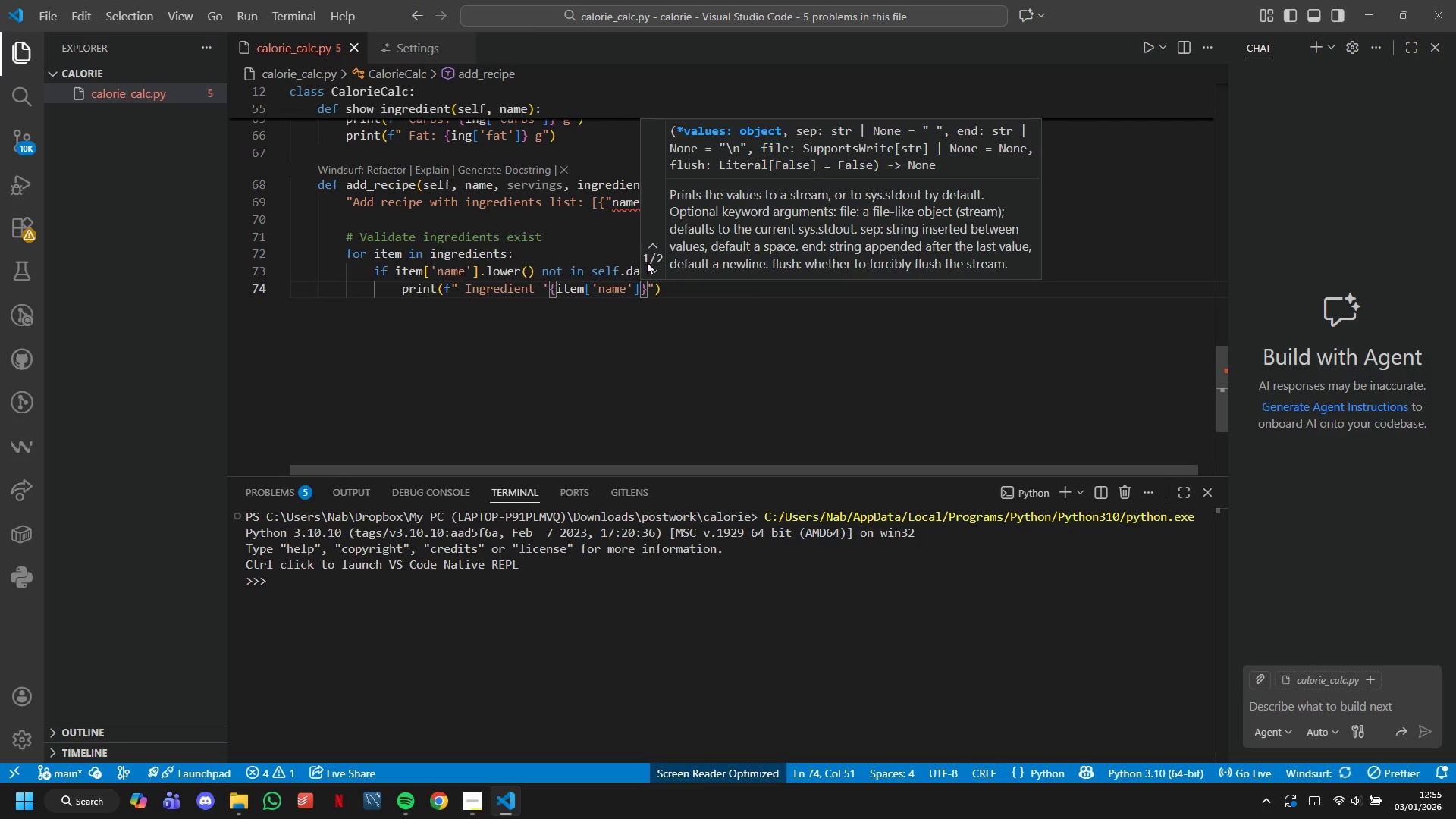 
key(ArrowRight)
 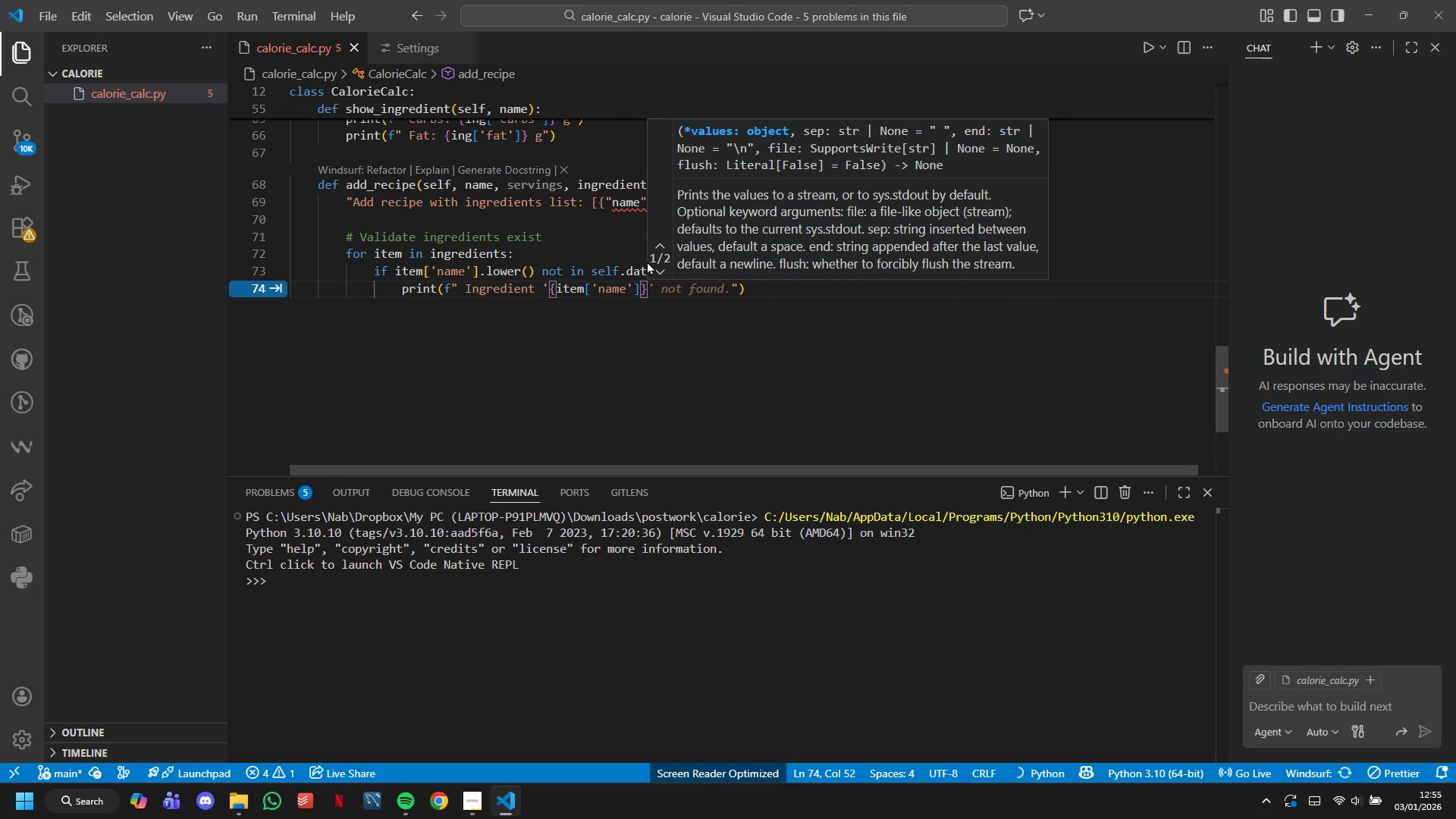 
type( not found. Add it first)
 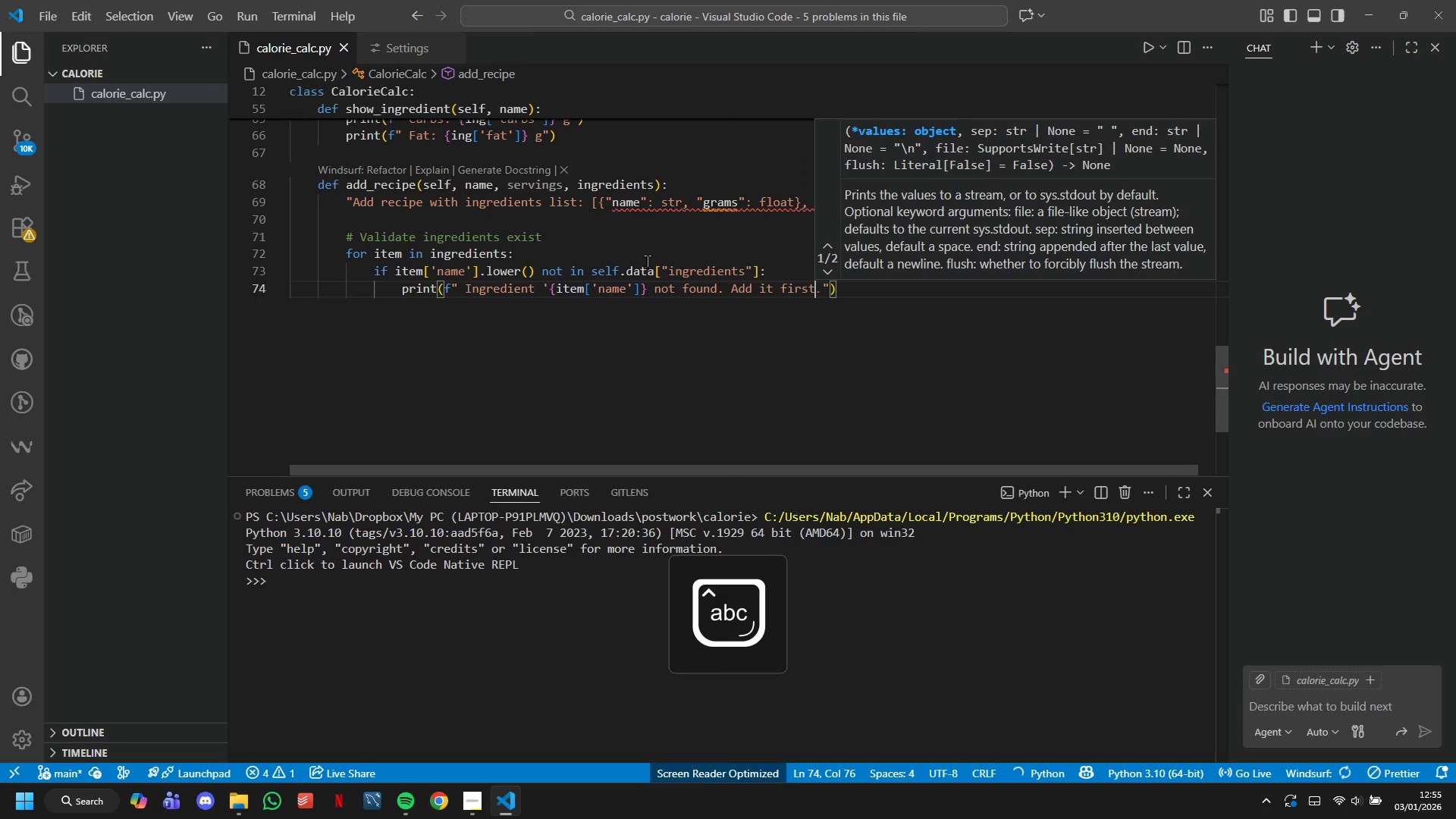 
key(ArrowRight)
 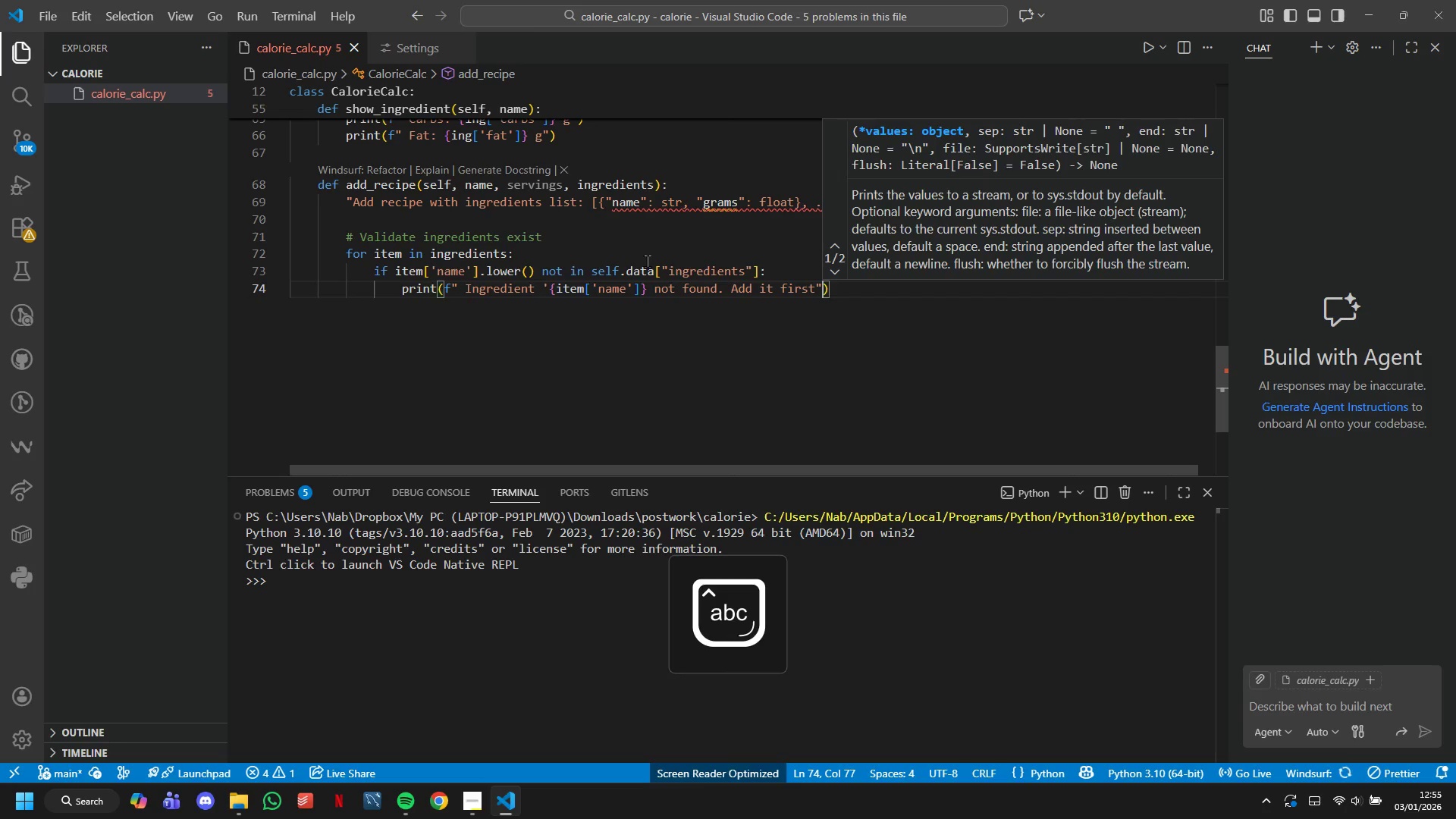 
key(ArrowRight)
 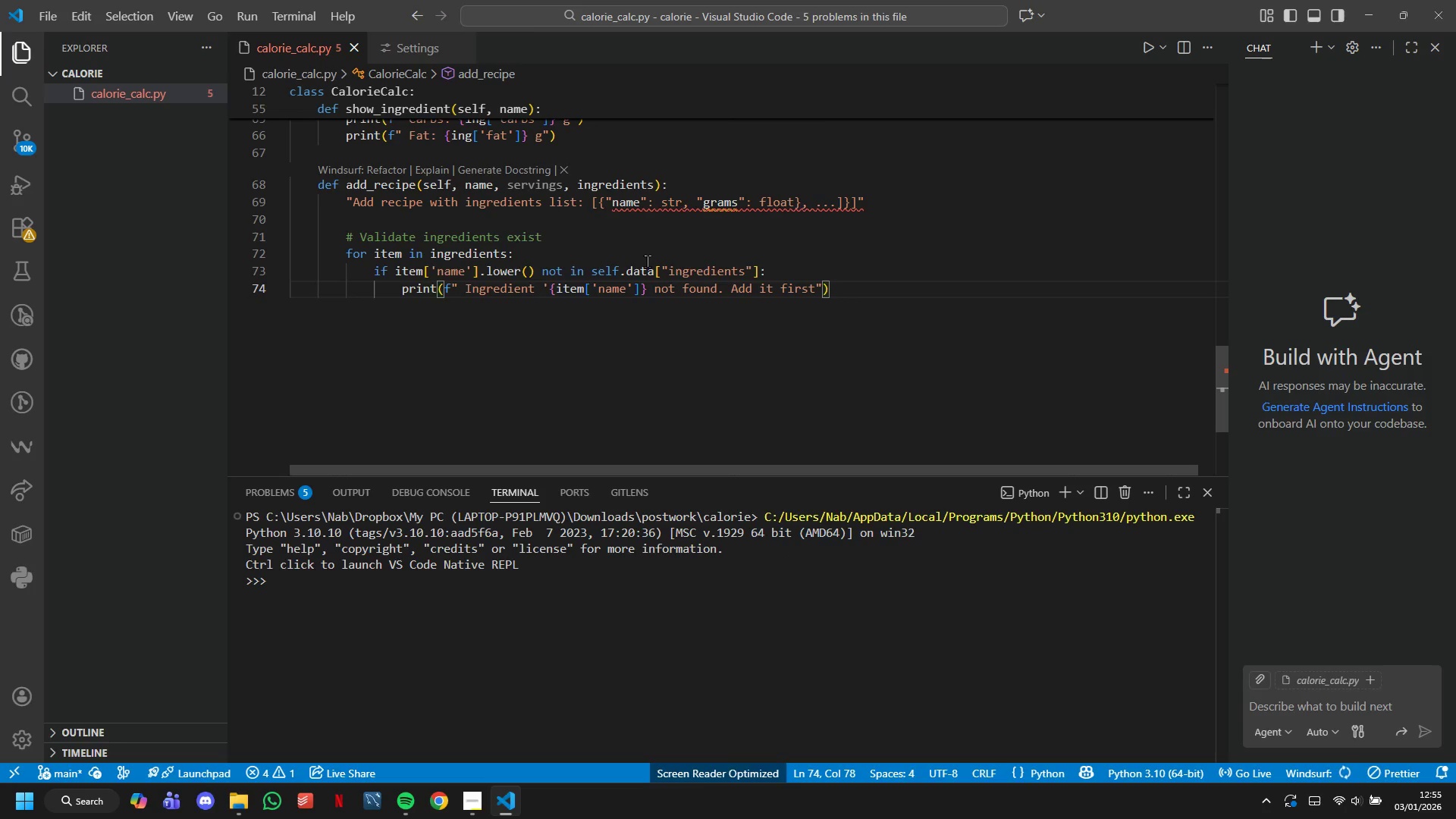 
key(Enter)
 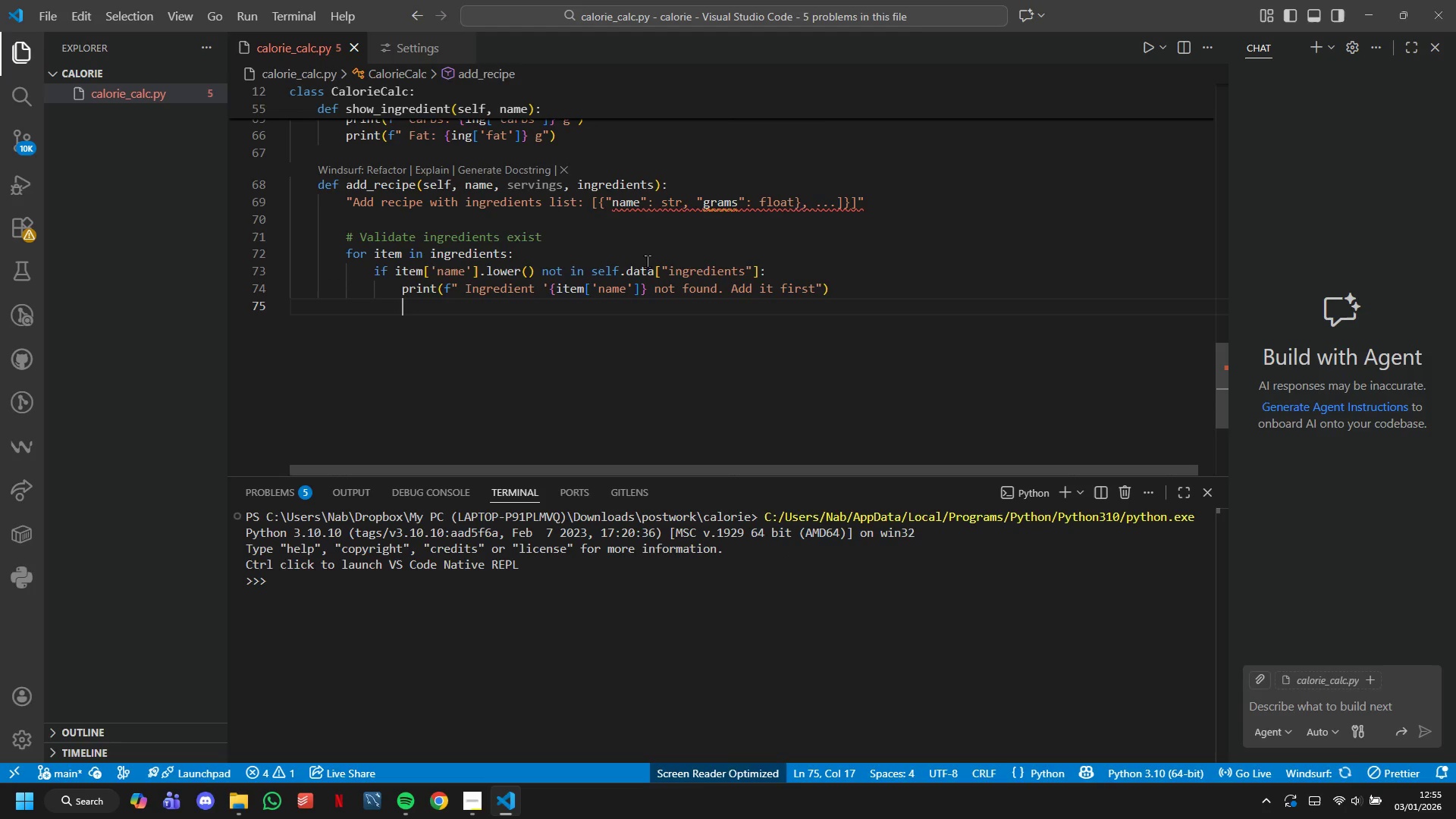 
type(return)
 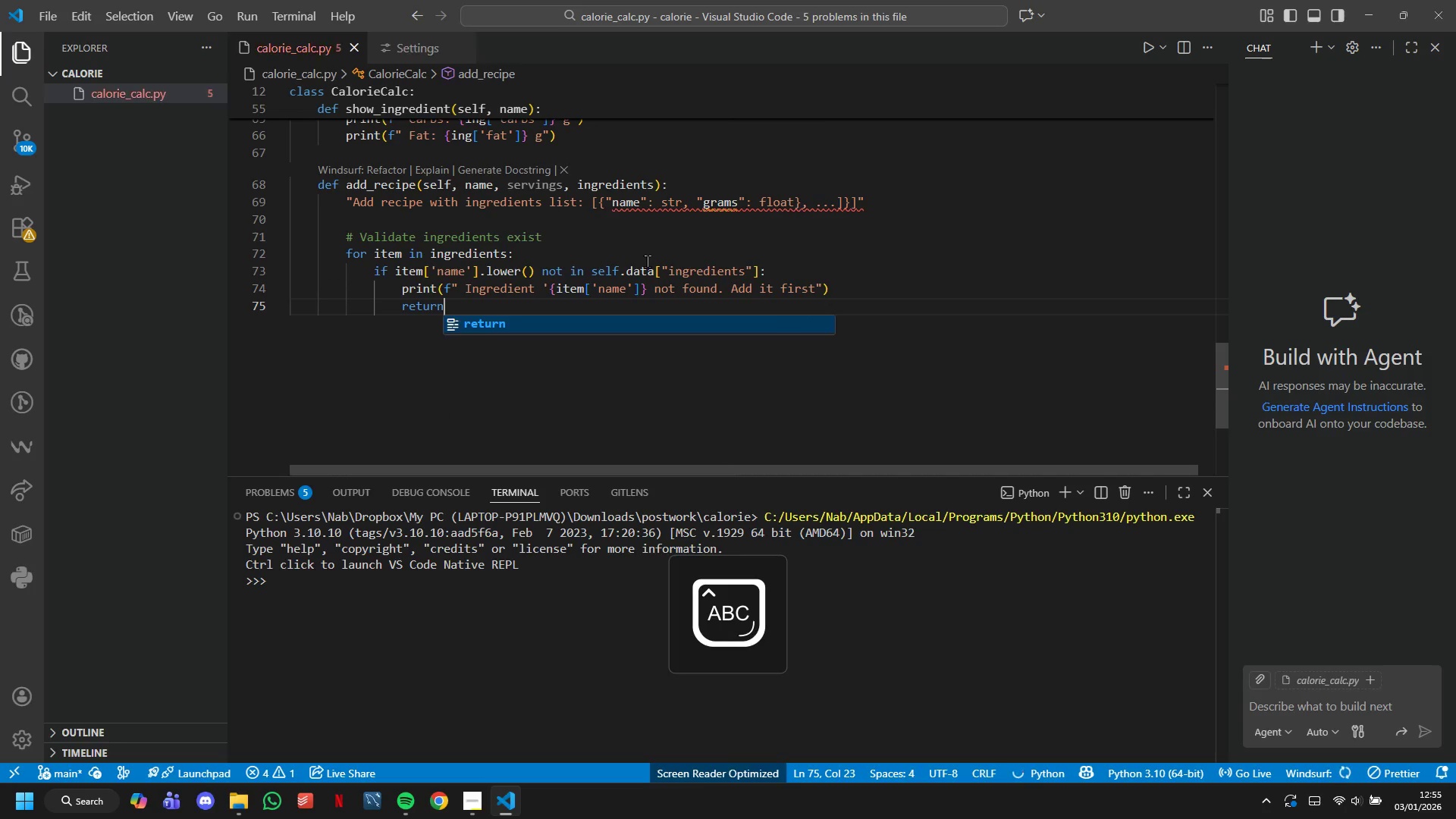 
key(Enter)
 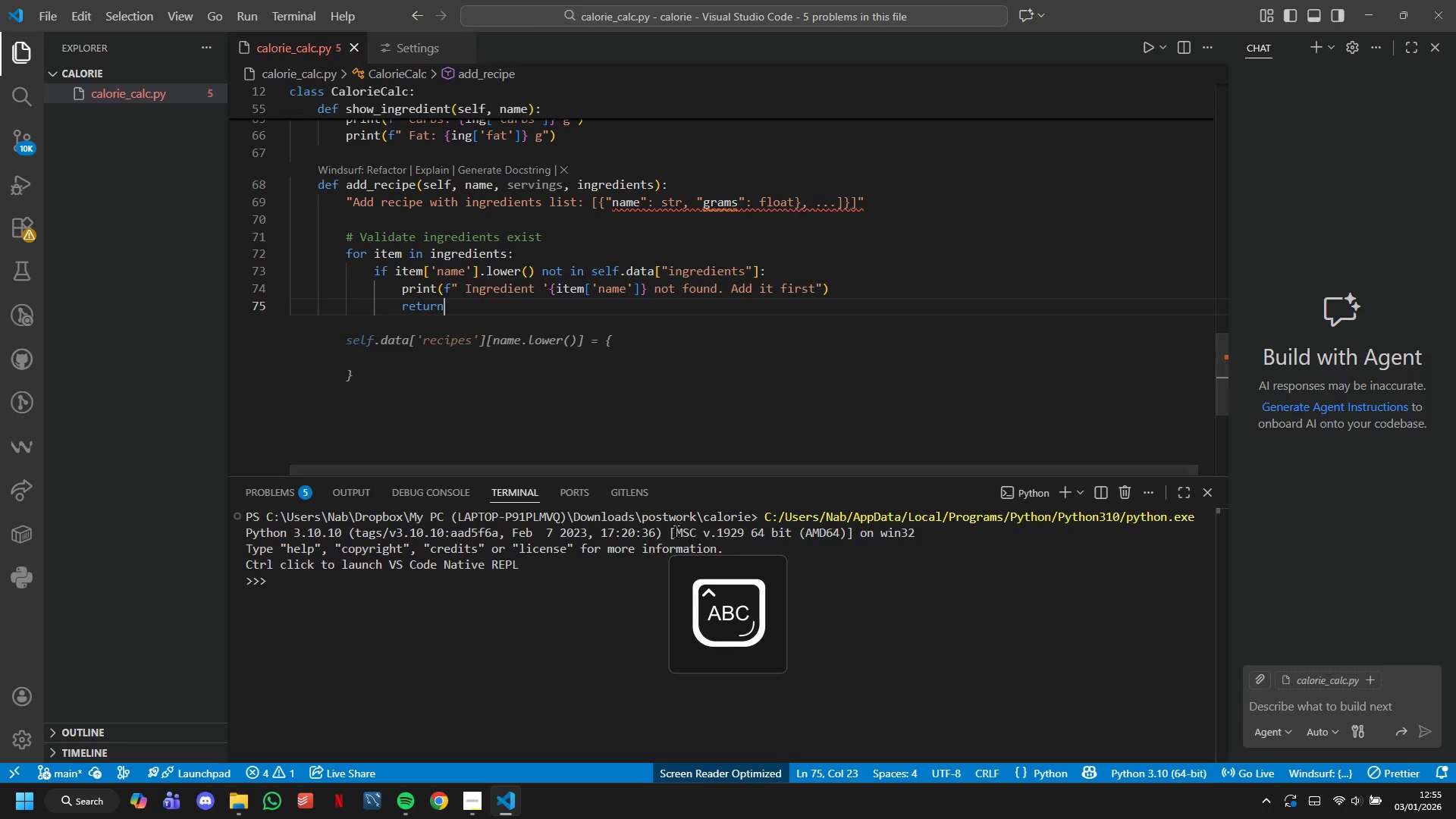 
left_click([257, 485])
 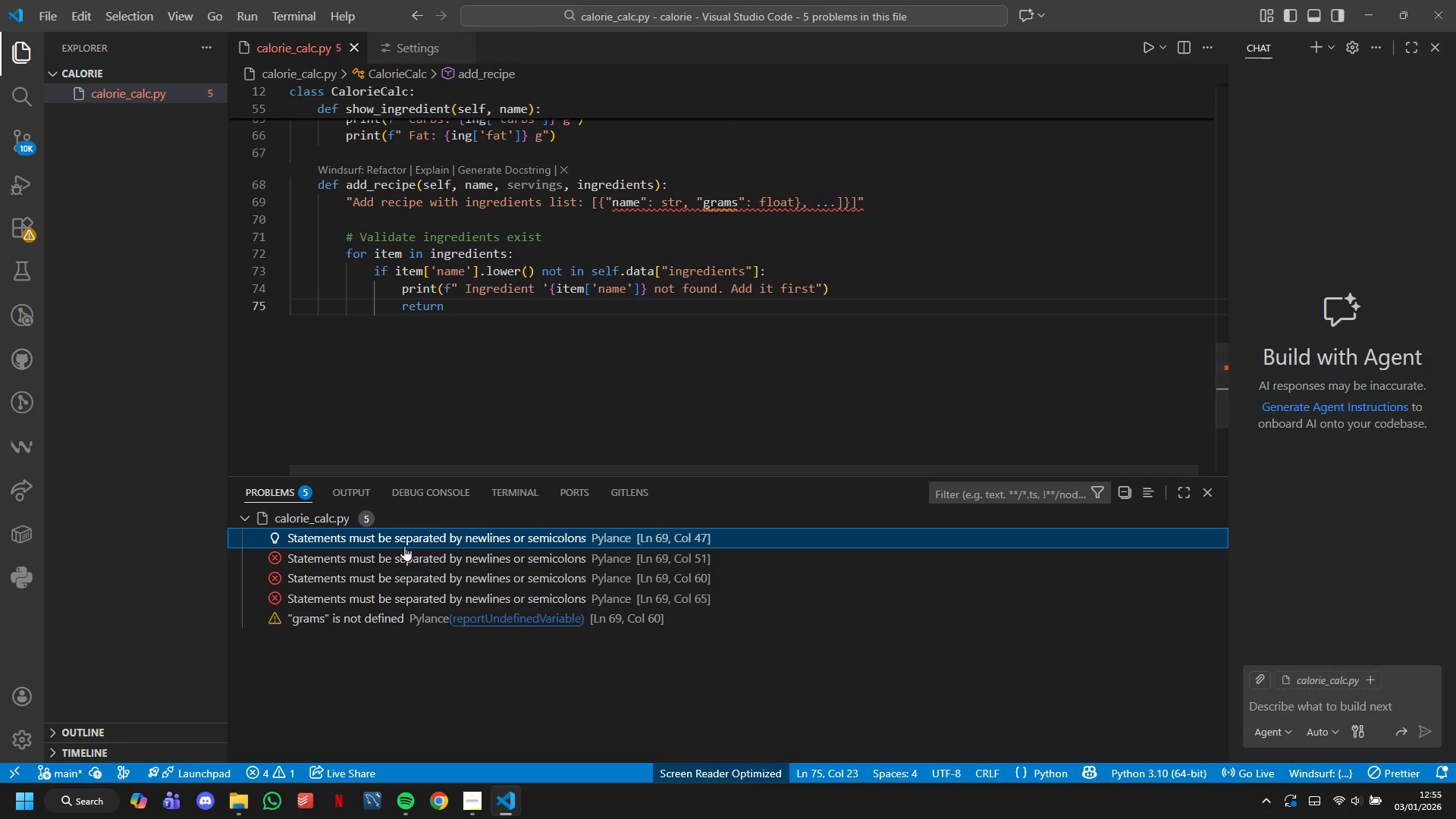 
double_click([404, 545])
 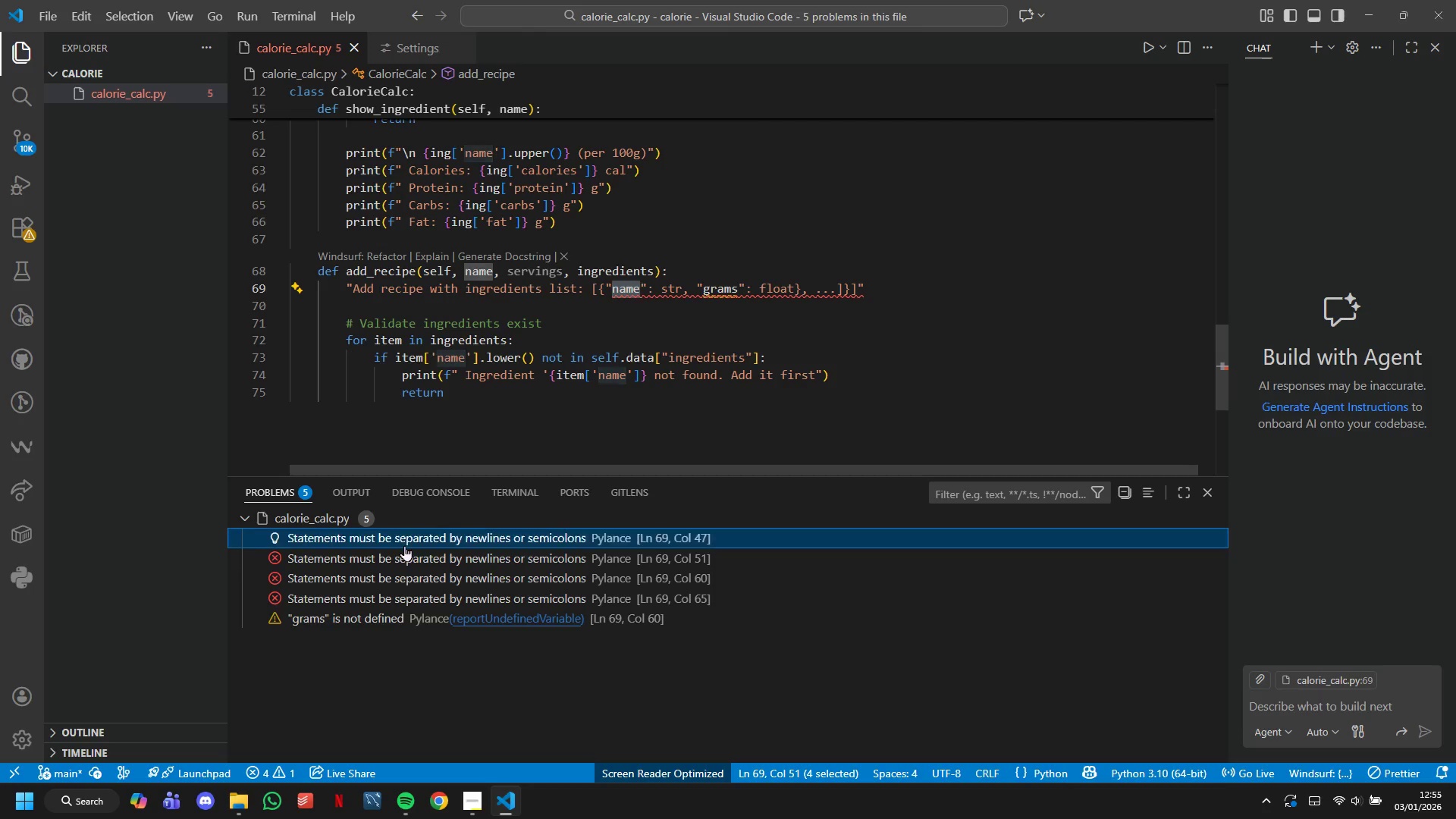 
double_click([404, 545])
 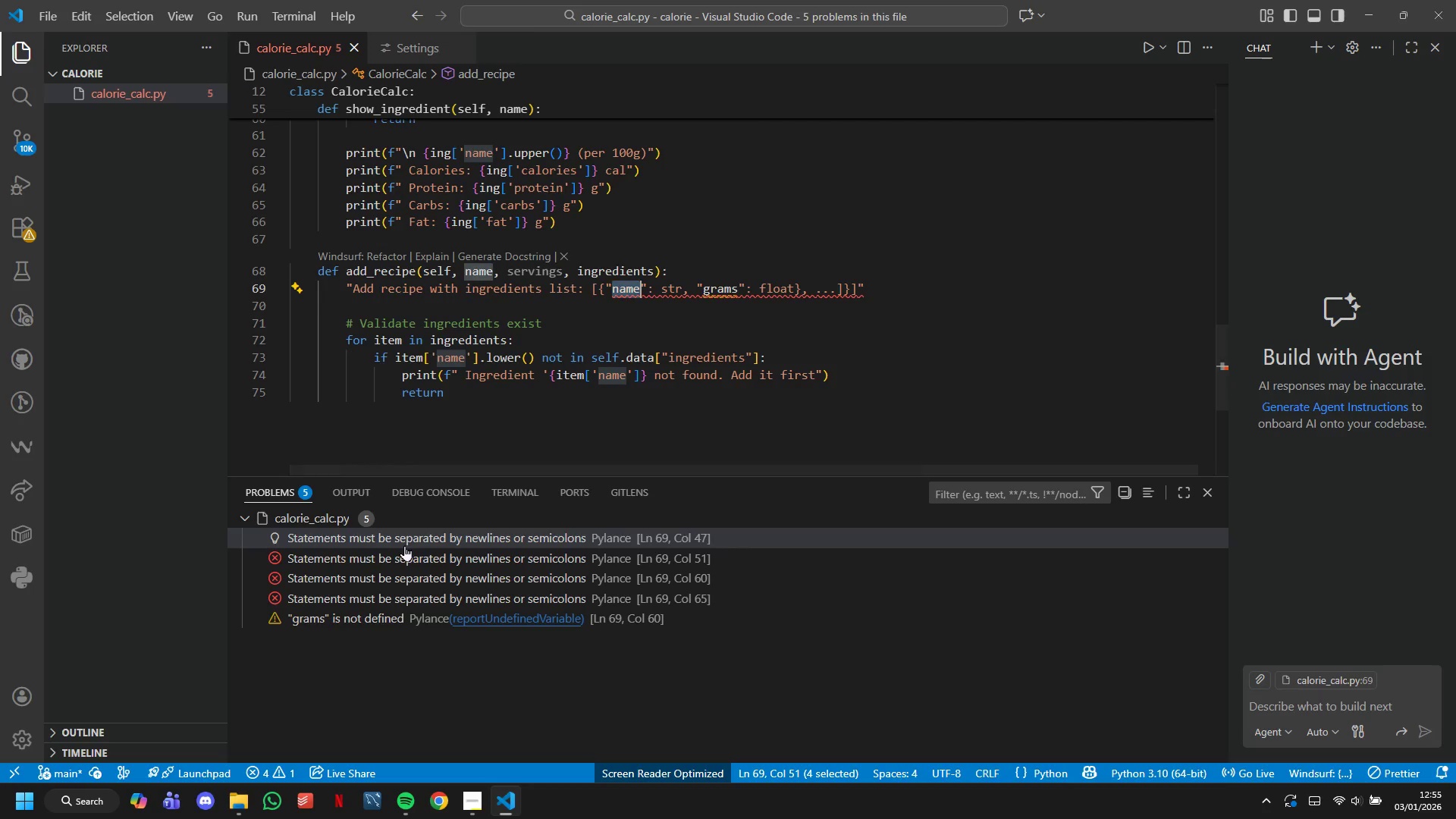 
triple_click([404, 545])
 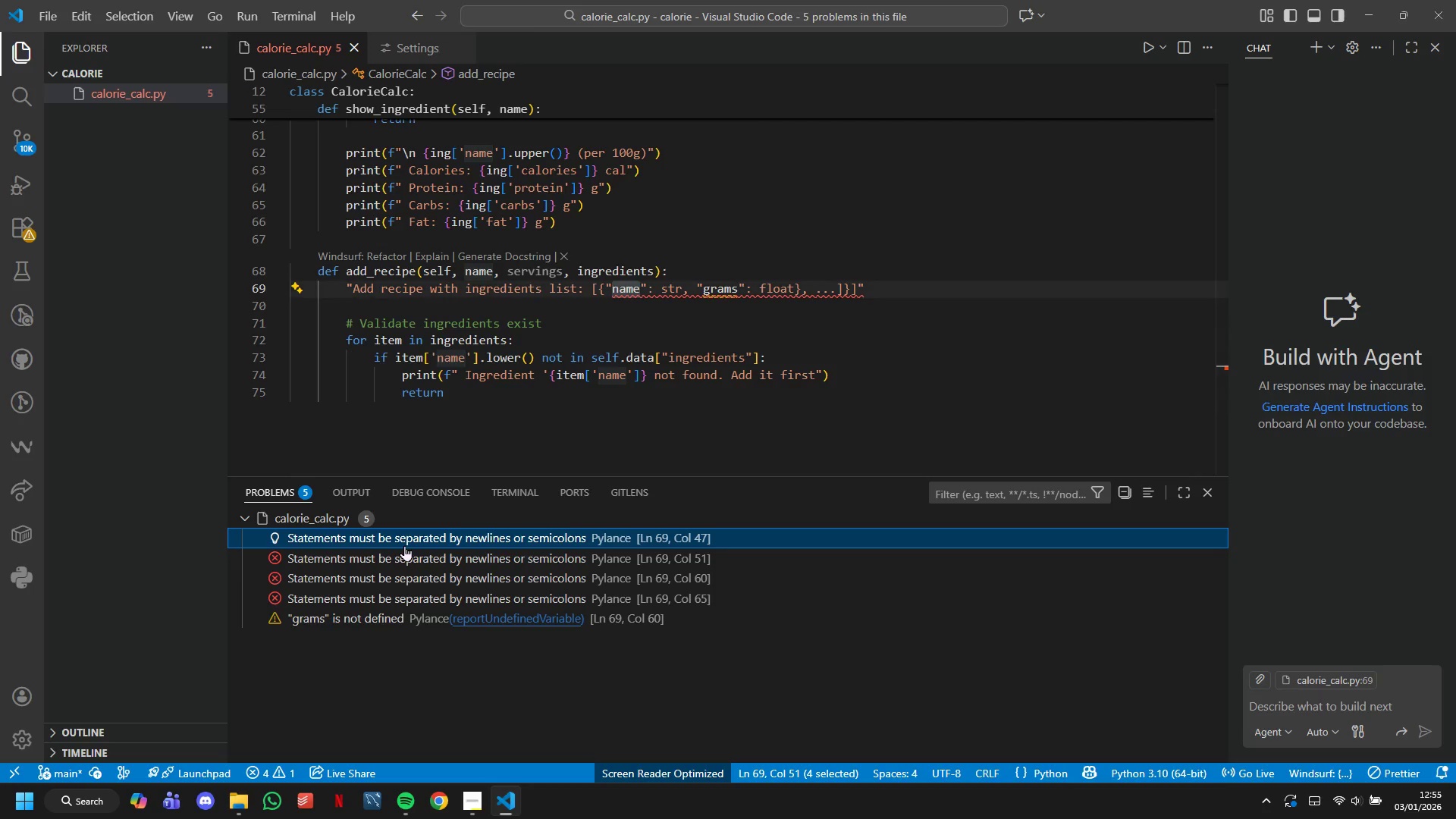 
triple_click([404, 545])
 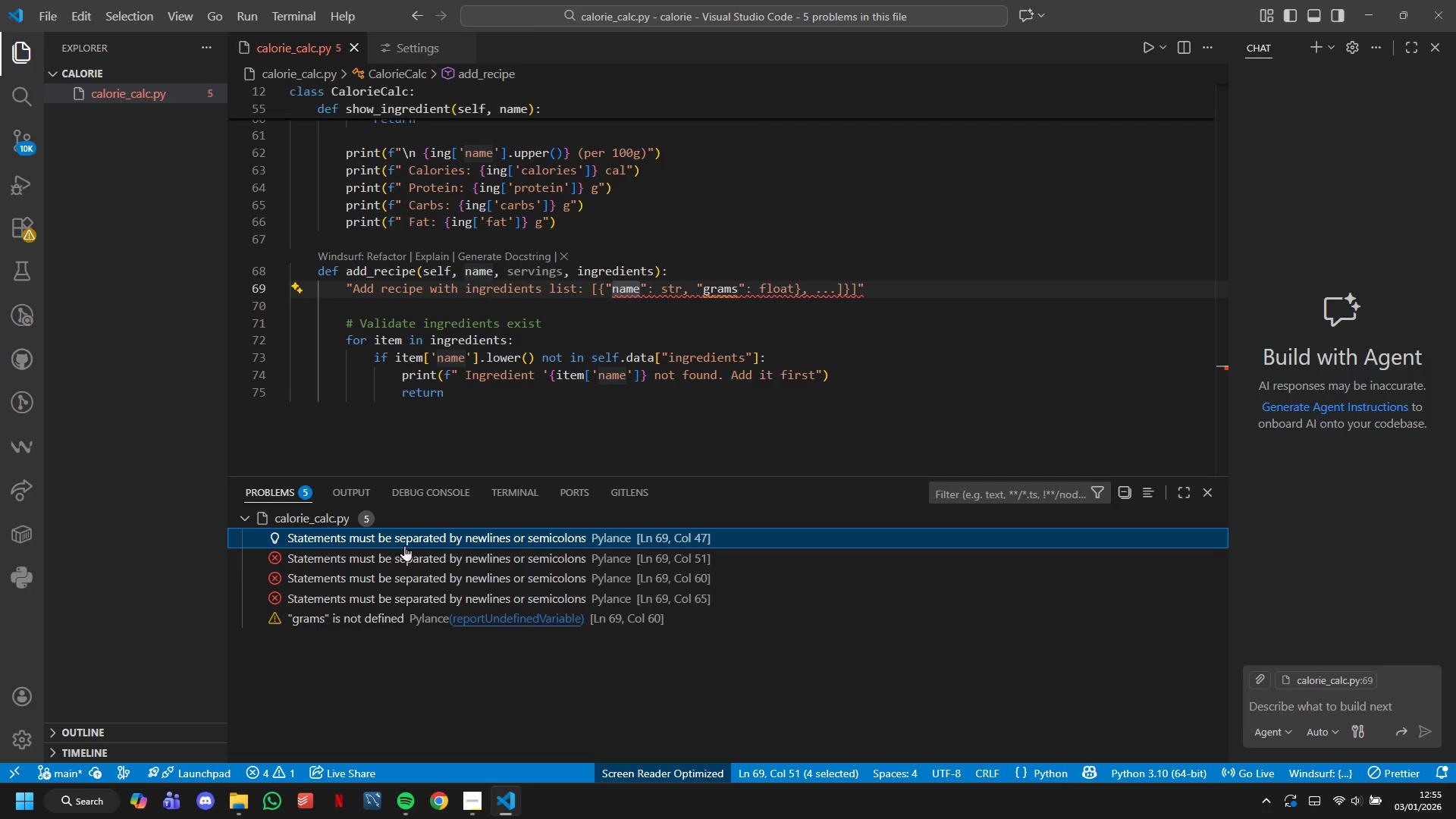 
double_click([404, 545])
 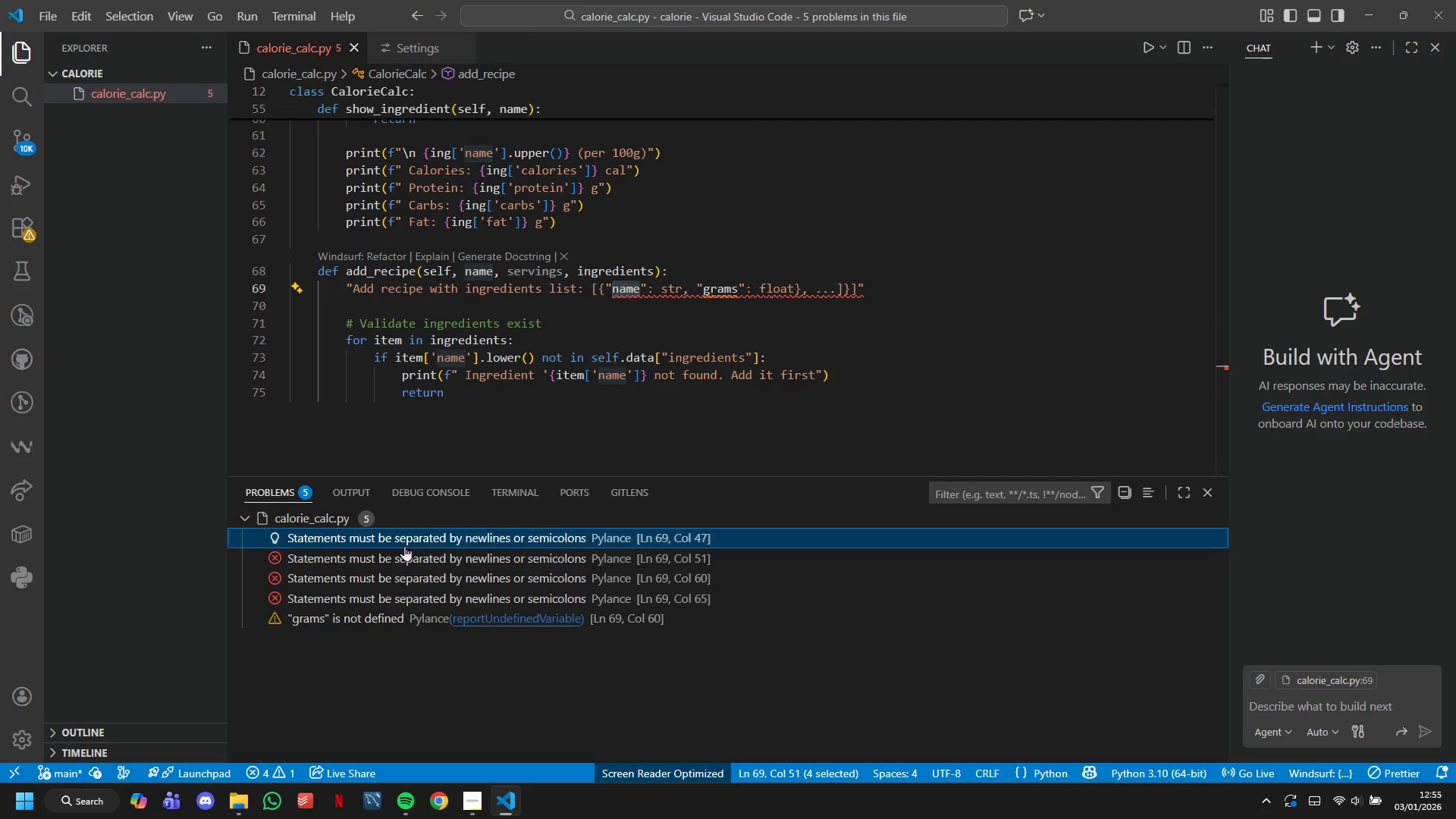 
triple_click([404, 545])
 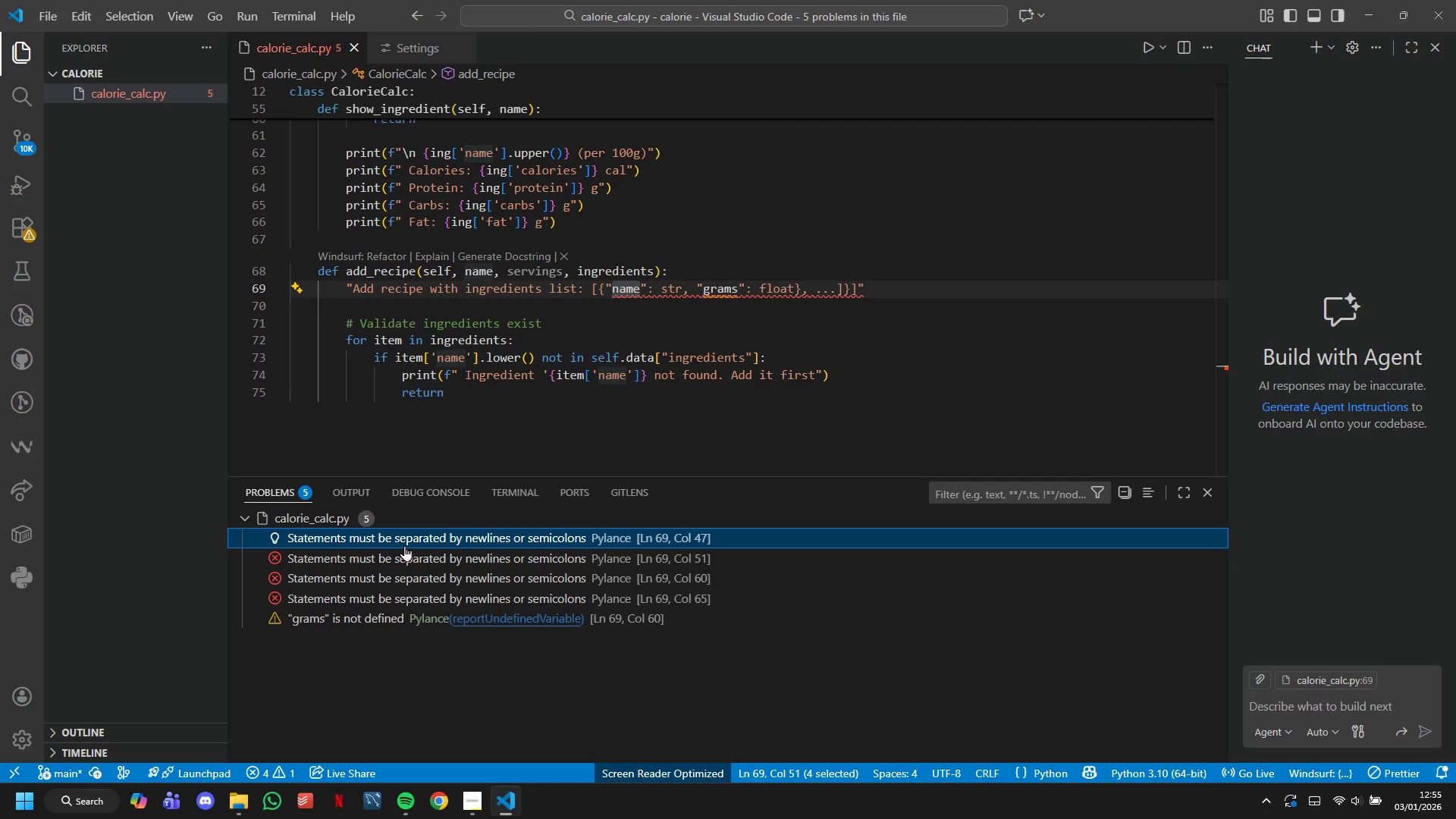 
triple_click([404, 545])
 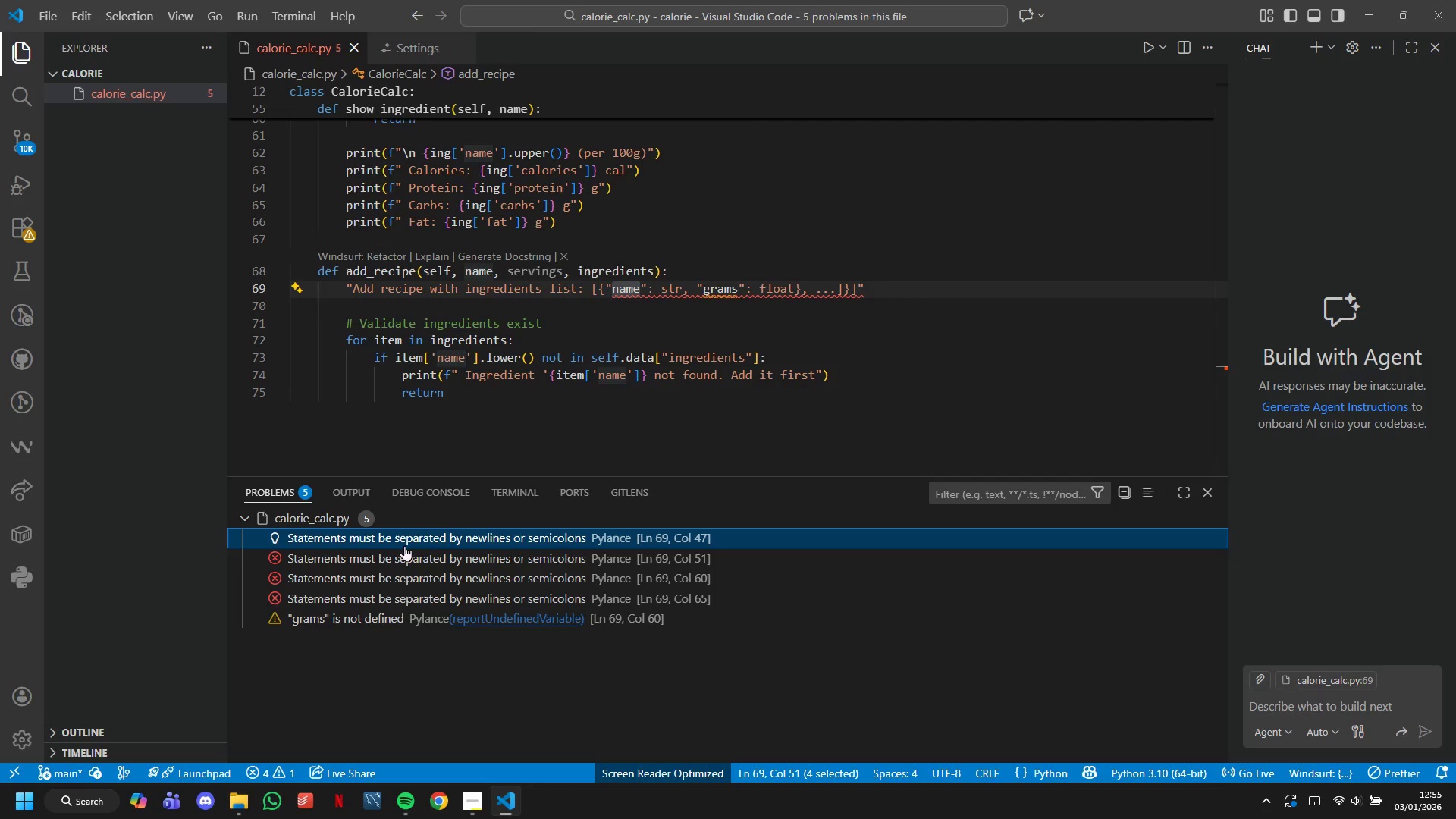 
triple_click([404, 545])
 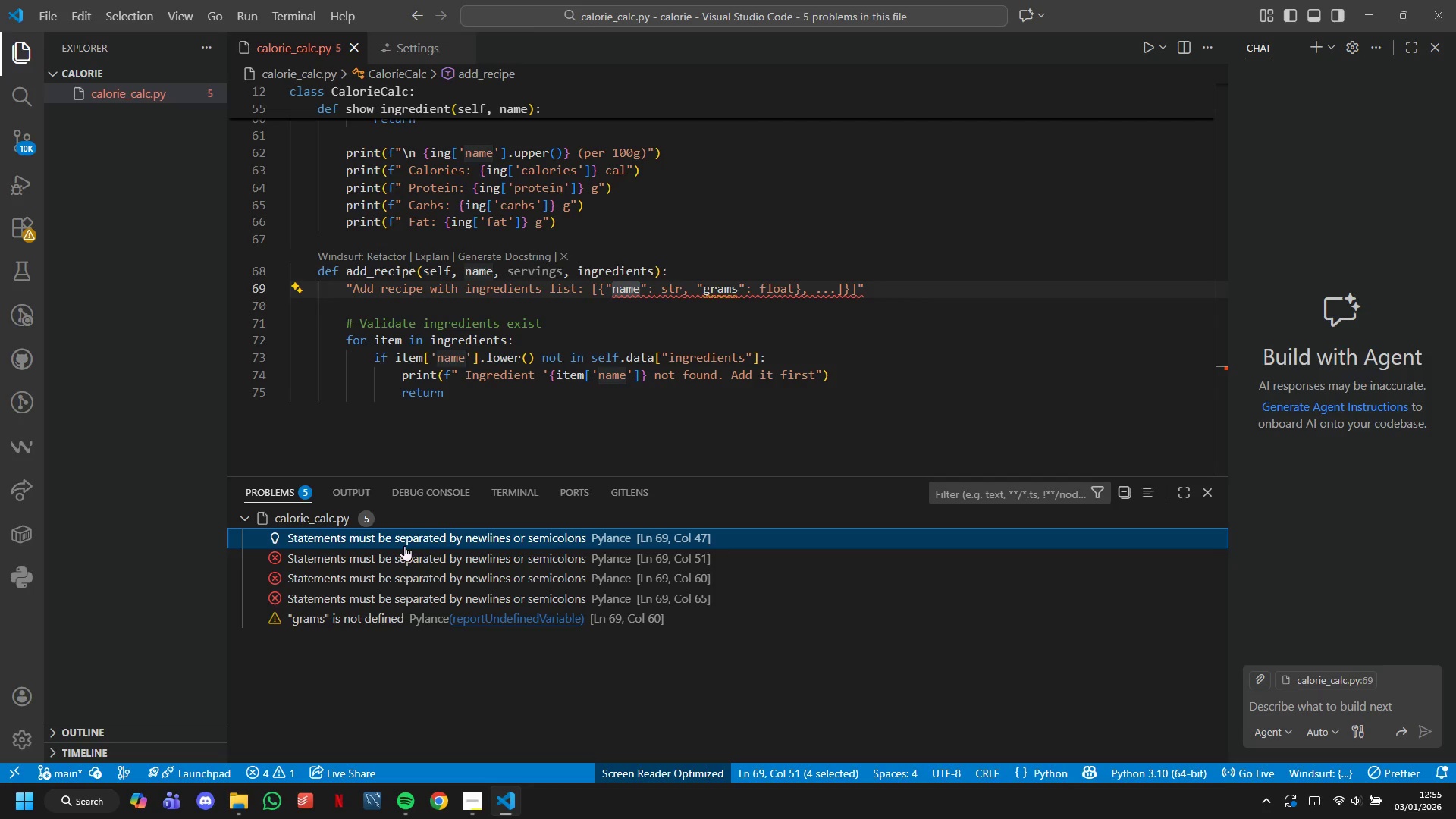 
triple_click([404, 545])
 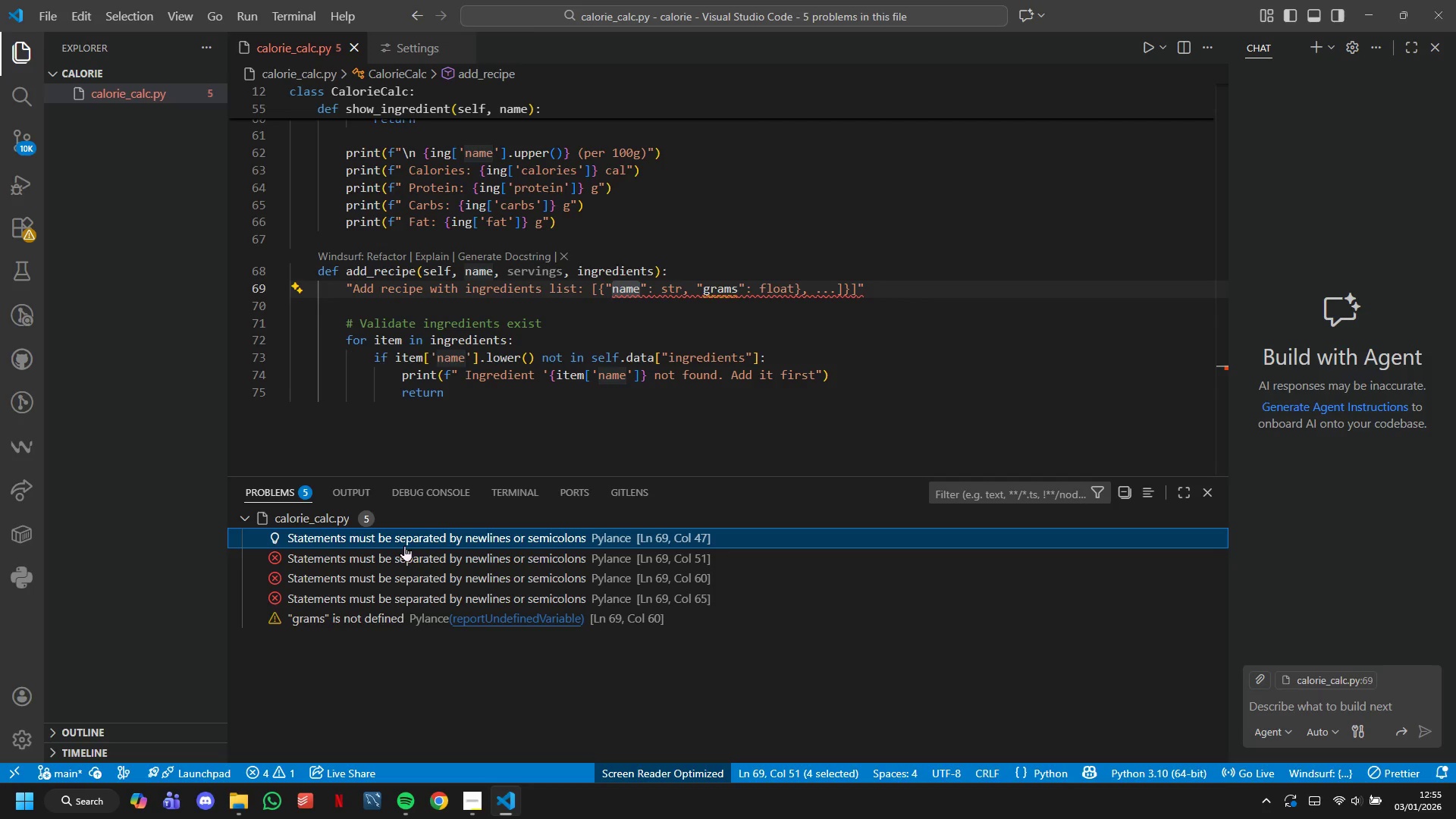 
triple_click([404, 545])
 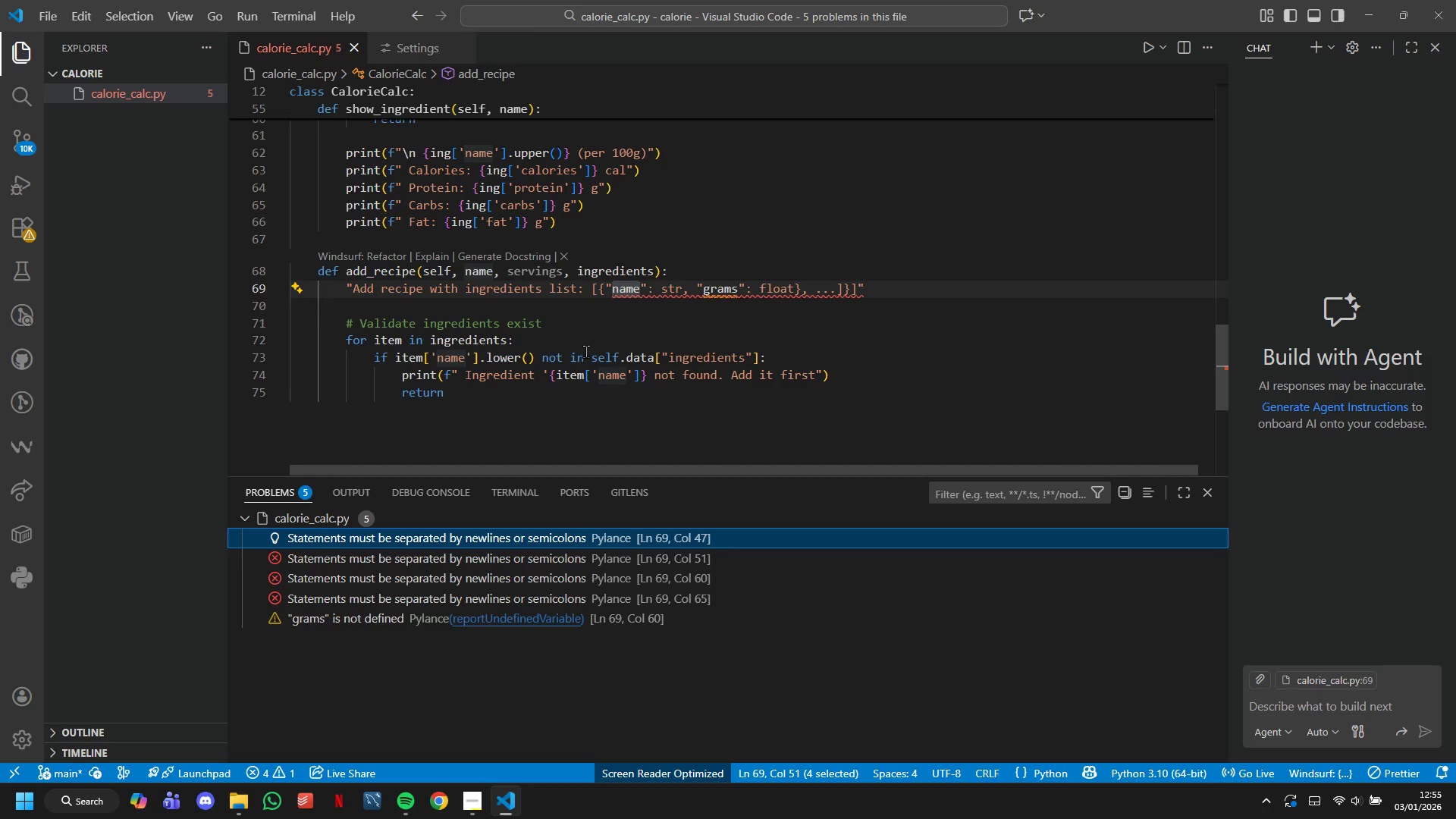 
wait(8.33)
 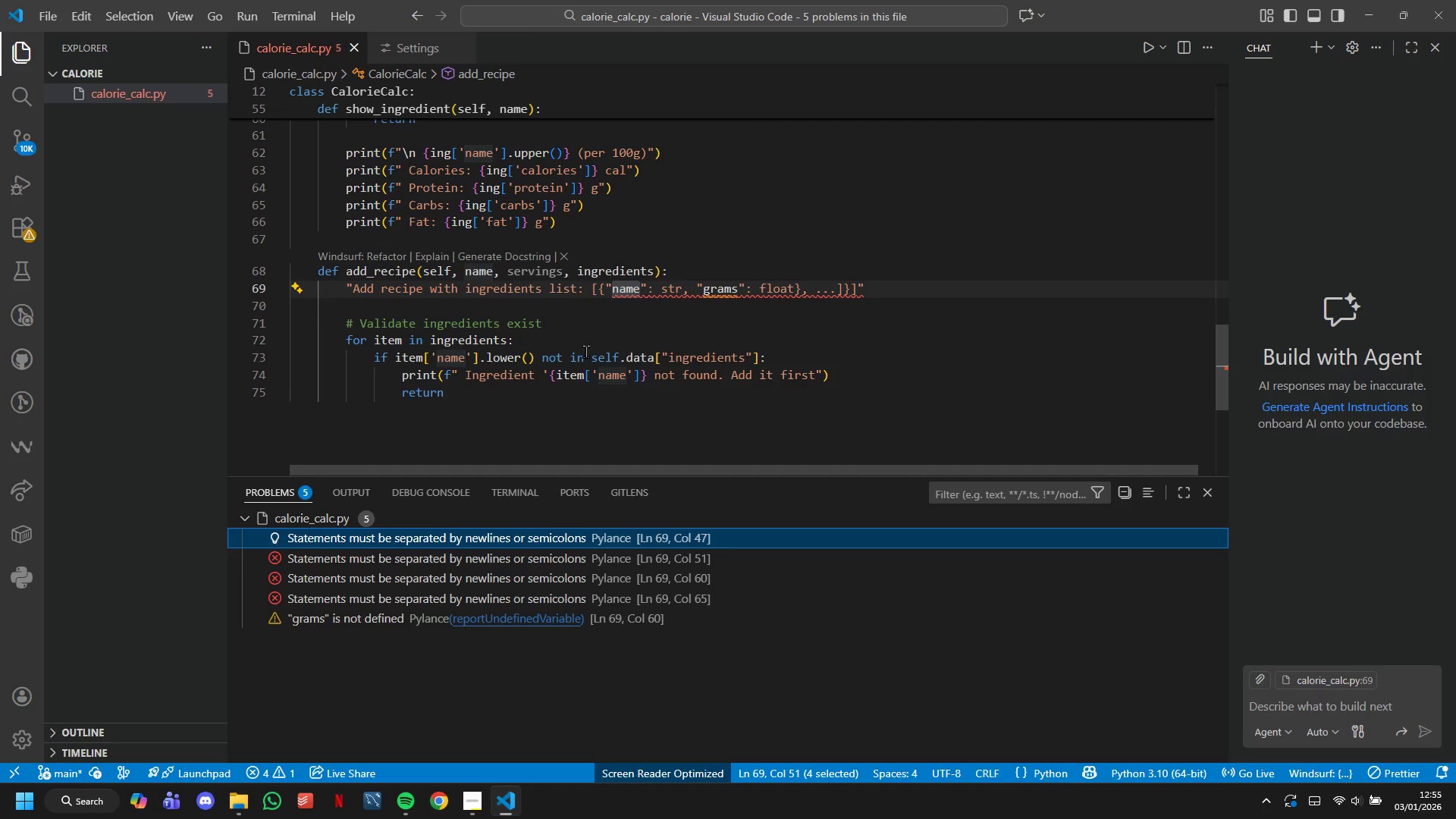 
left_click([612, 284])
 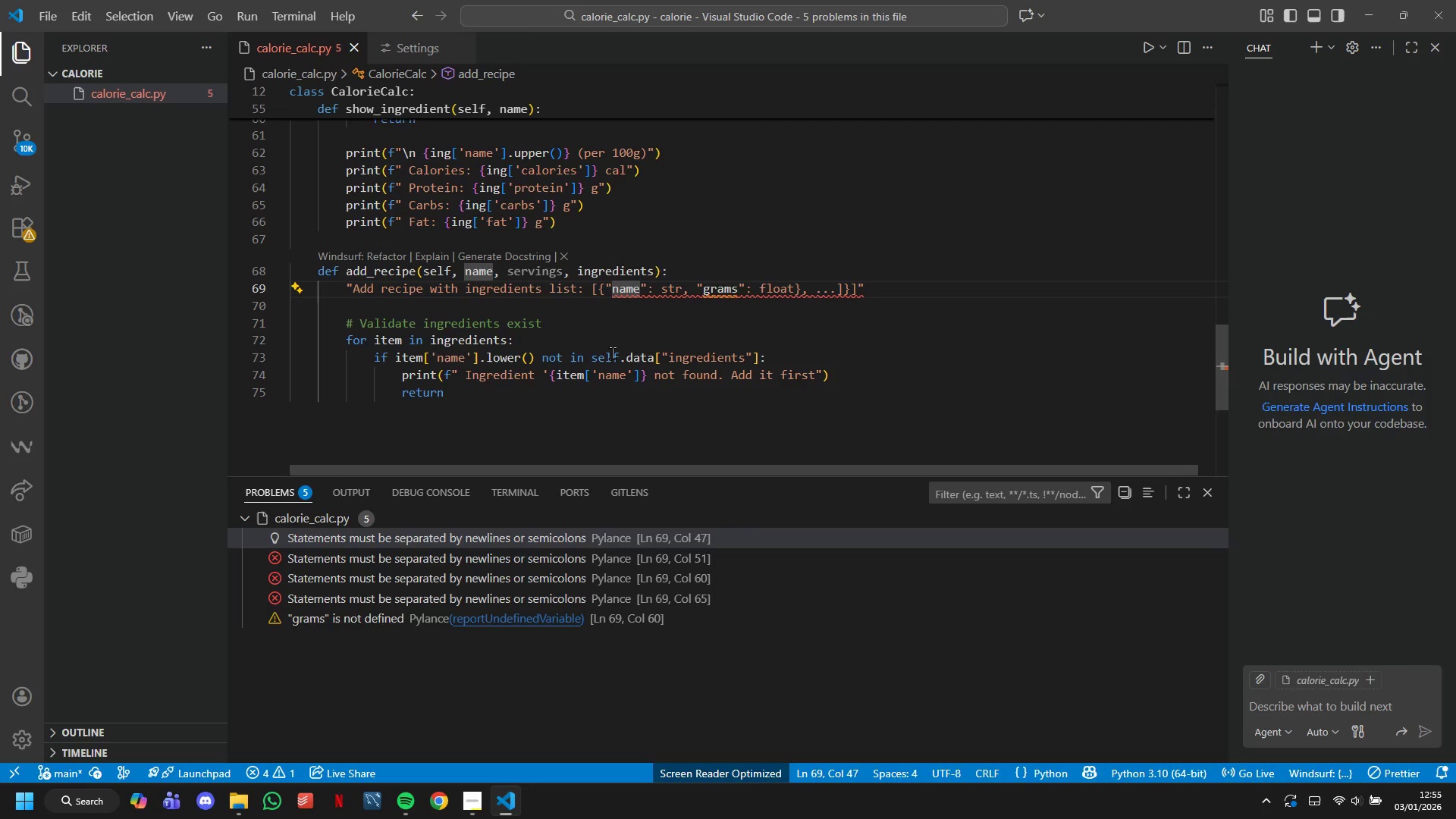 
key(Backspace)
 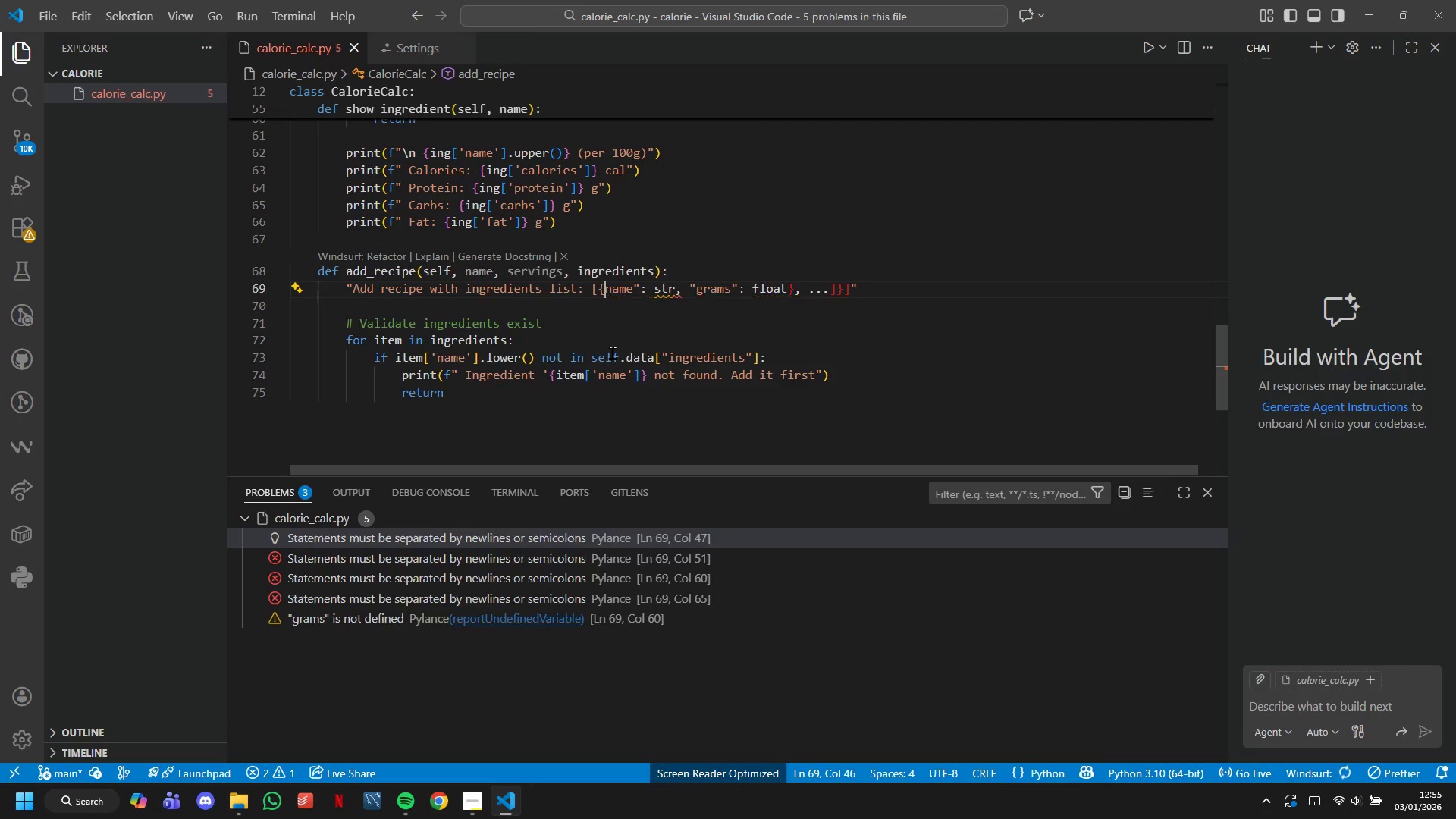 
key(Quote)
 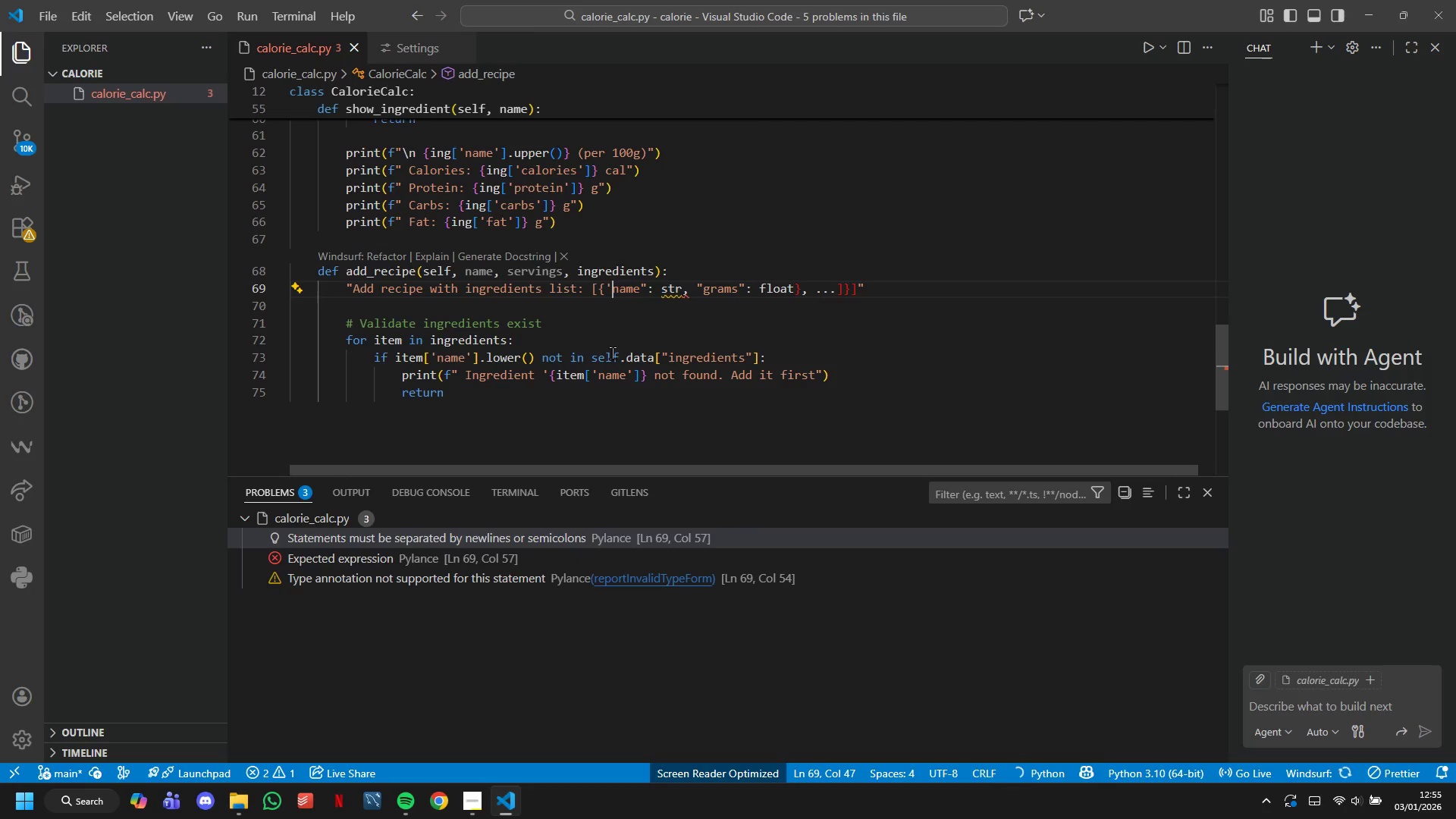 
key(ArrowRight)
 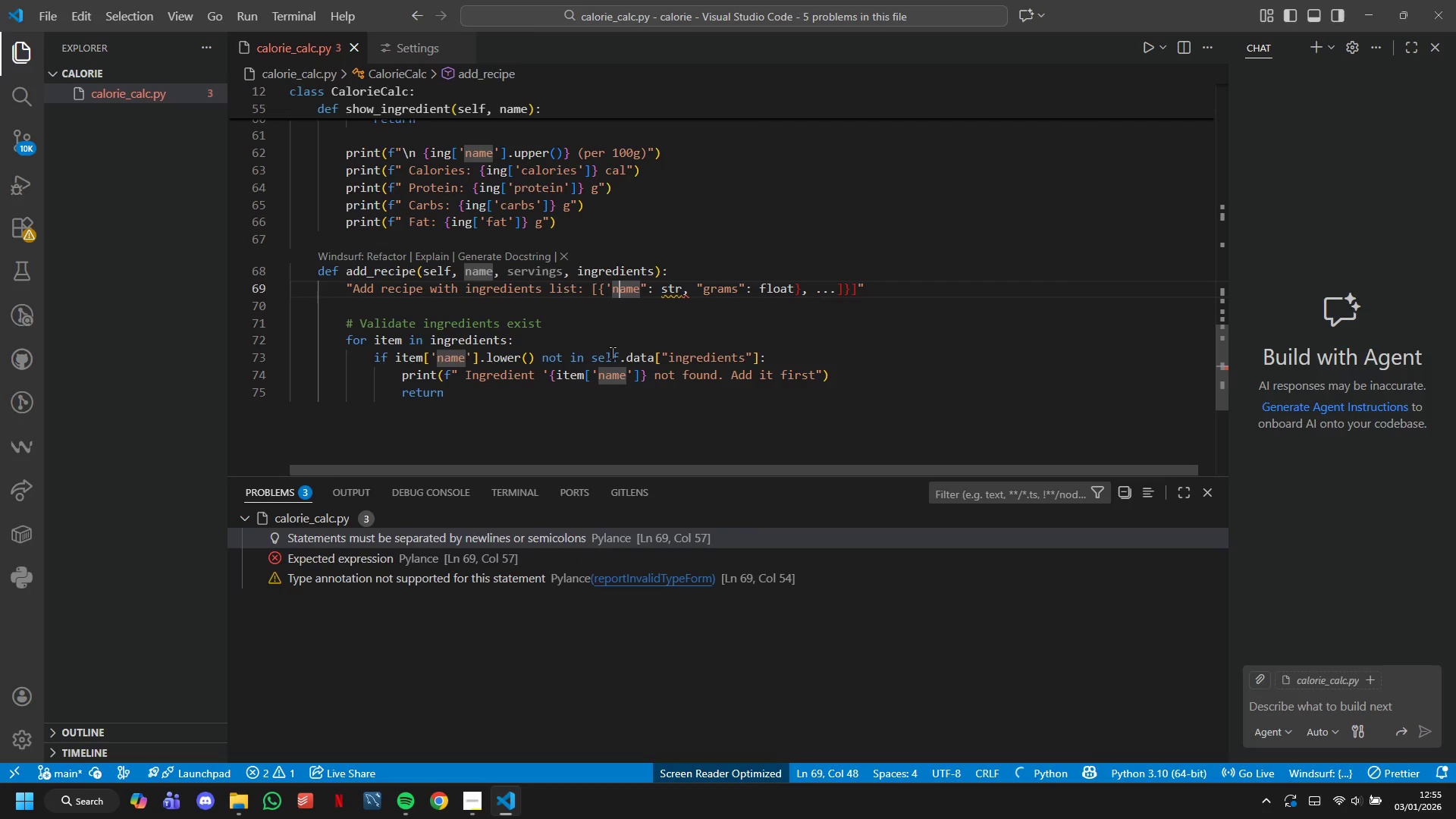 
key(ArrowRight)
 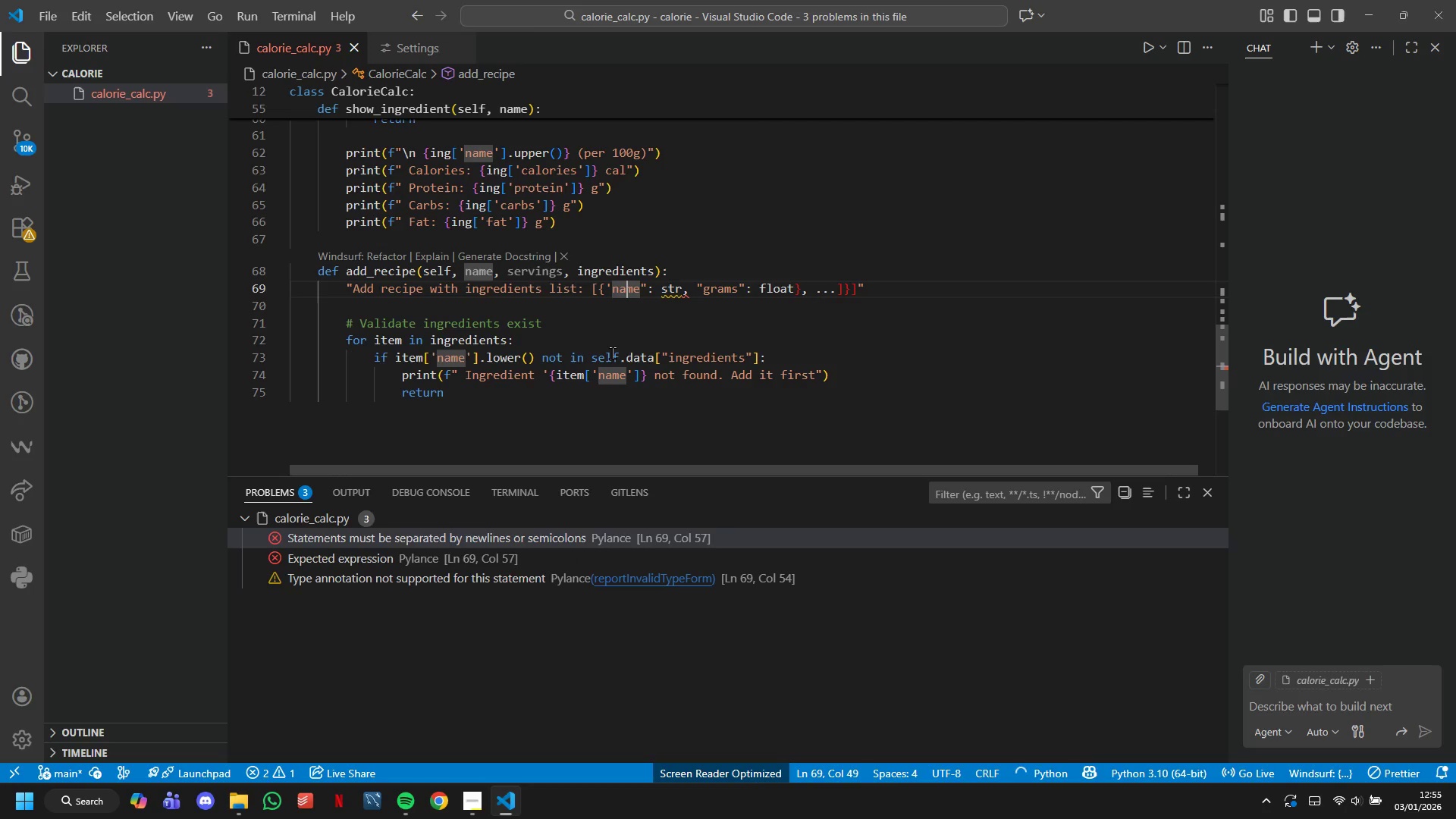 
key(ArrowRight)
 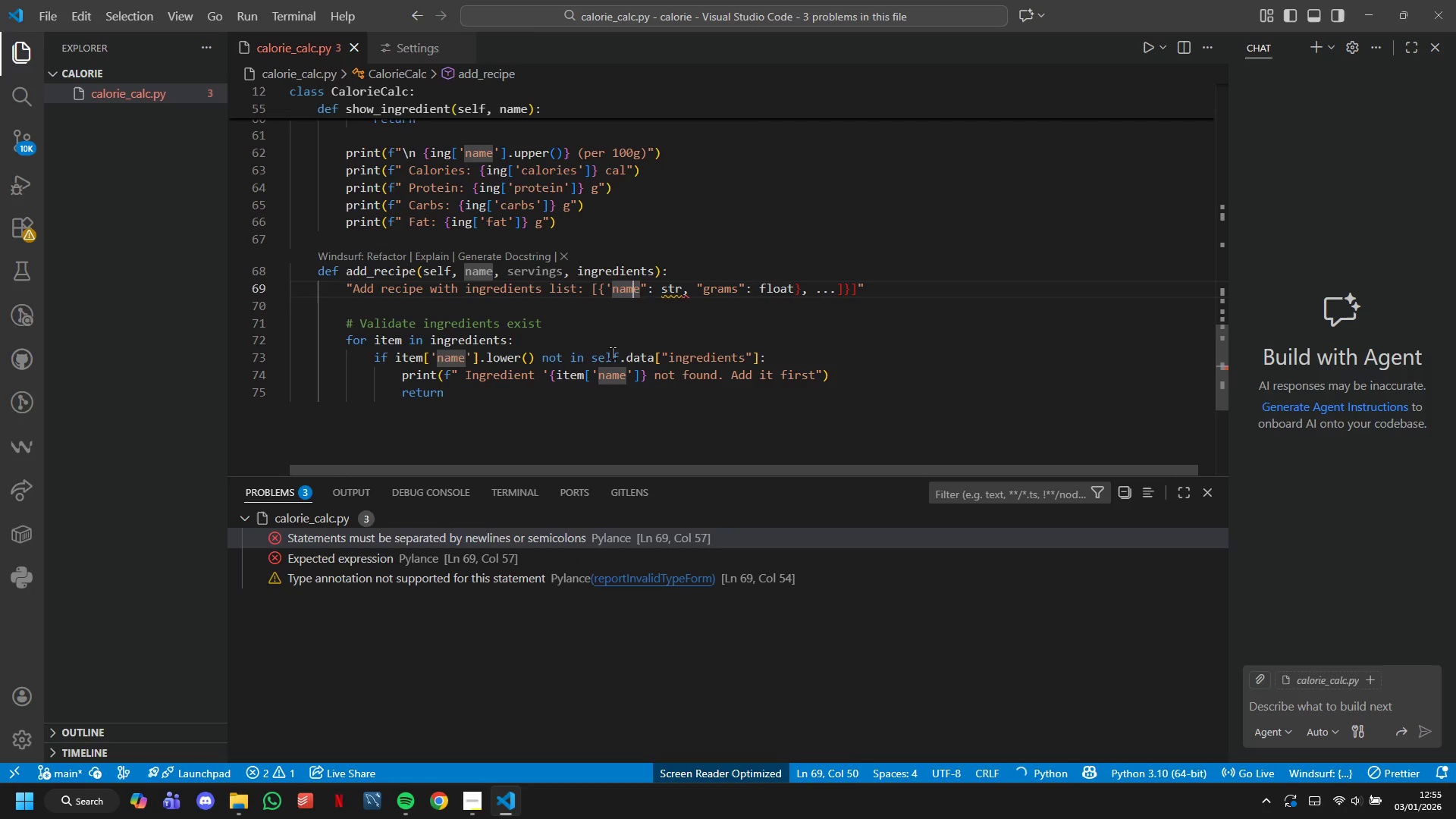 
key(ArrowRight)
 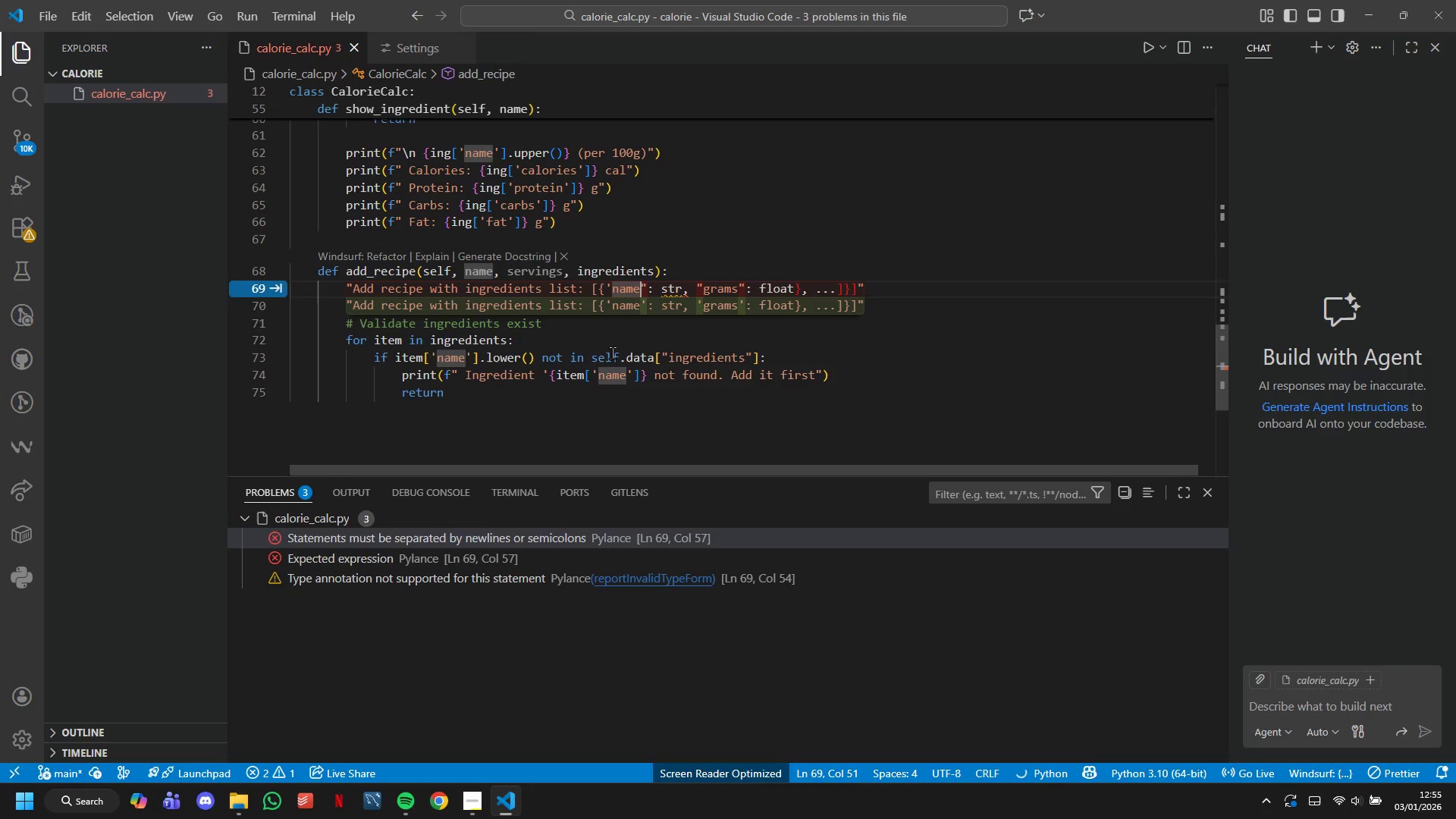 
key(ArrowRight)
 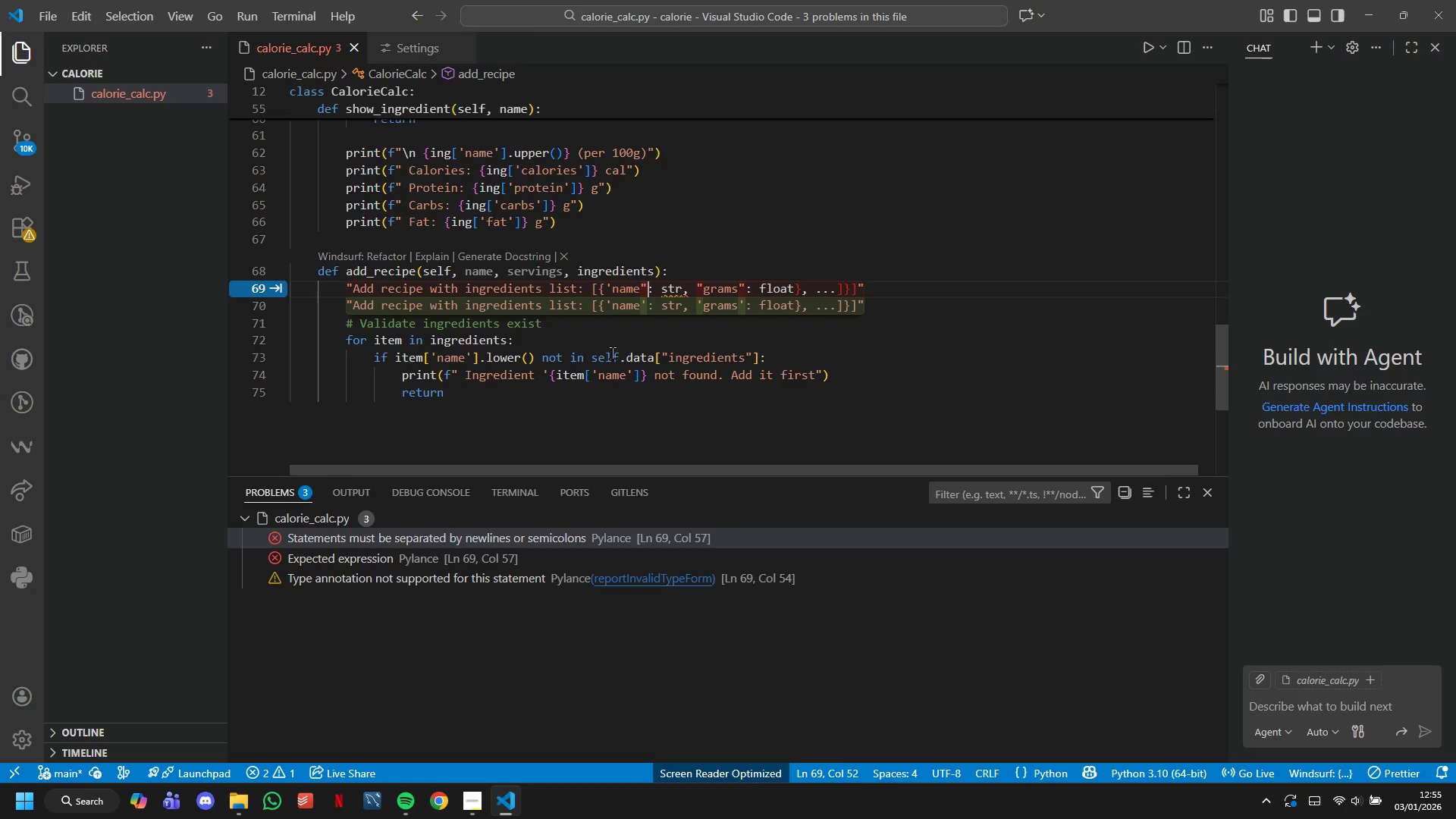 
key(Backspace)
 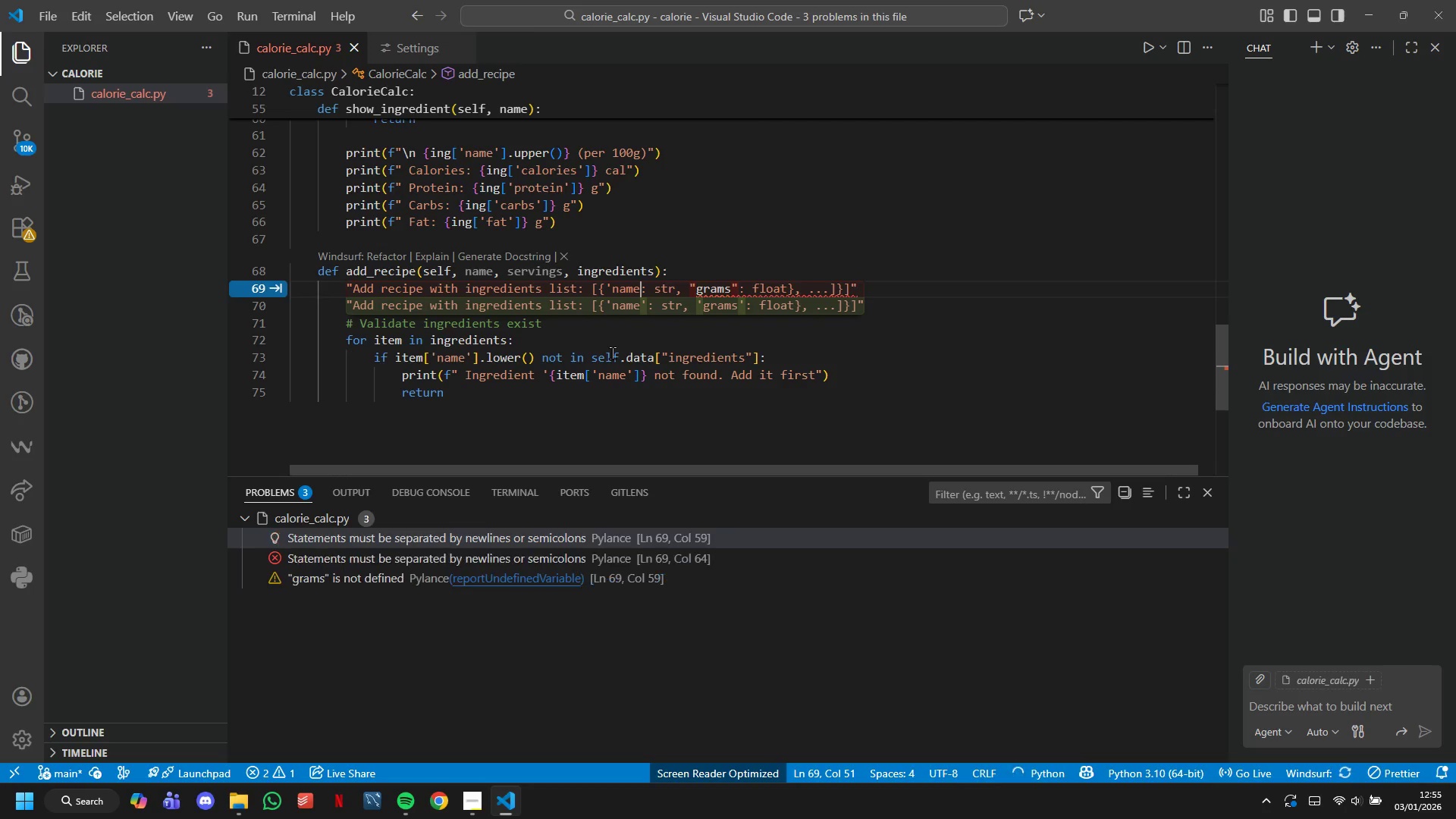 
key(Quote)
 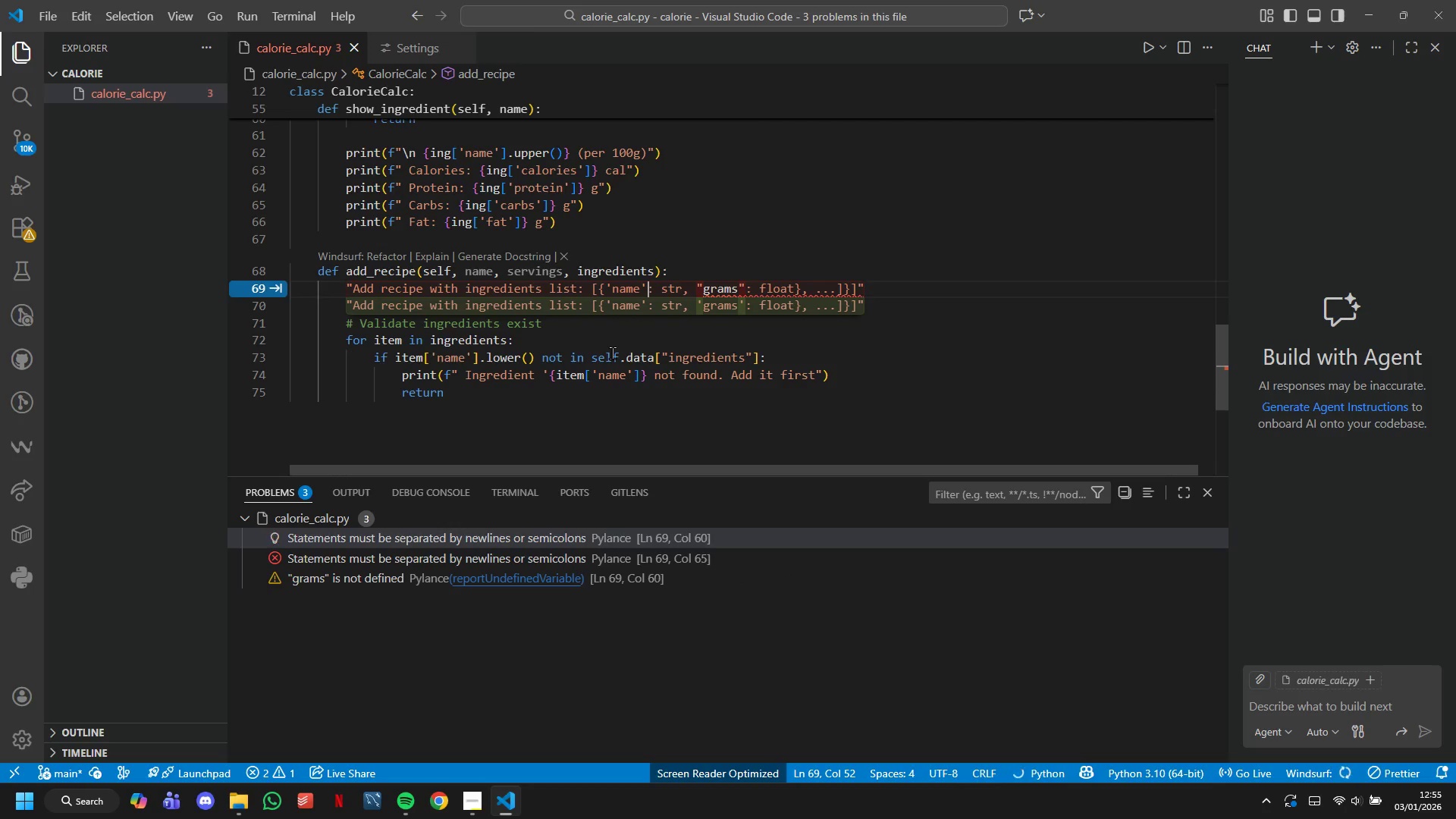 
hold_key(key=ArrowRight, duration=0.66)
 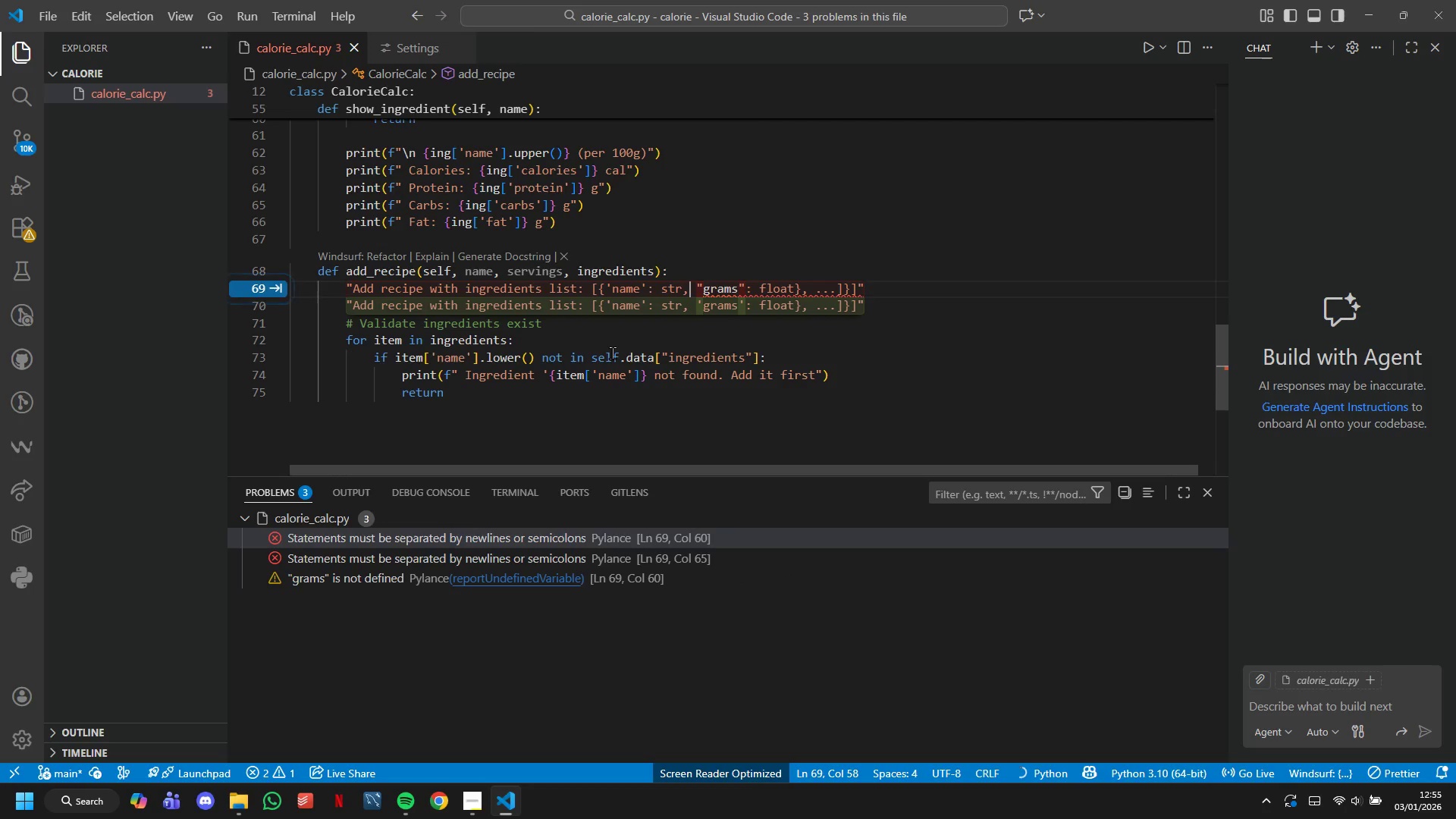 
key(ArrowRight)
 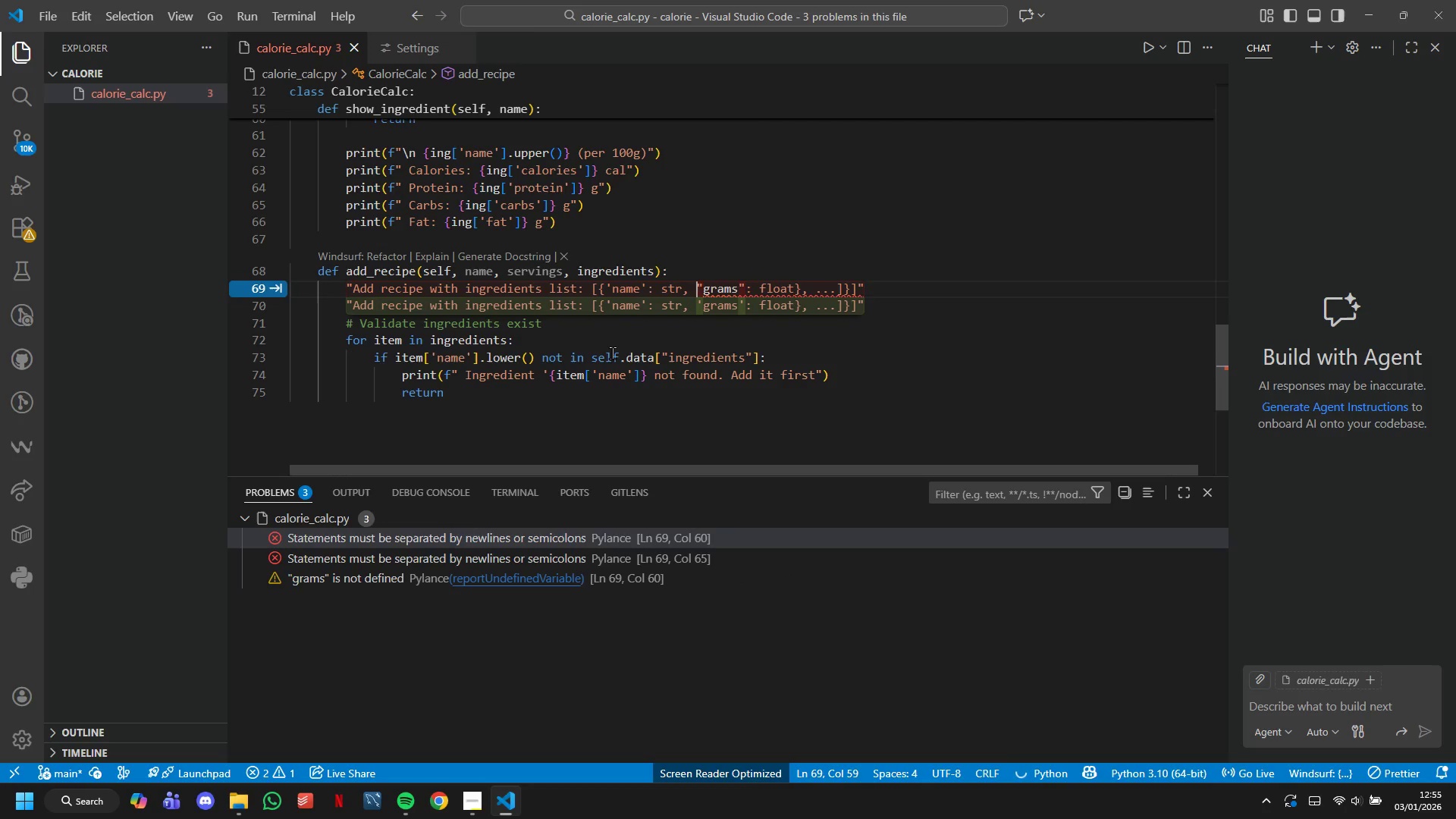 
key(ArrowRight)
 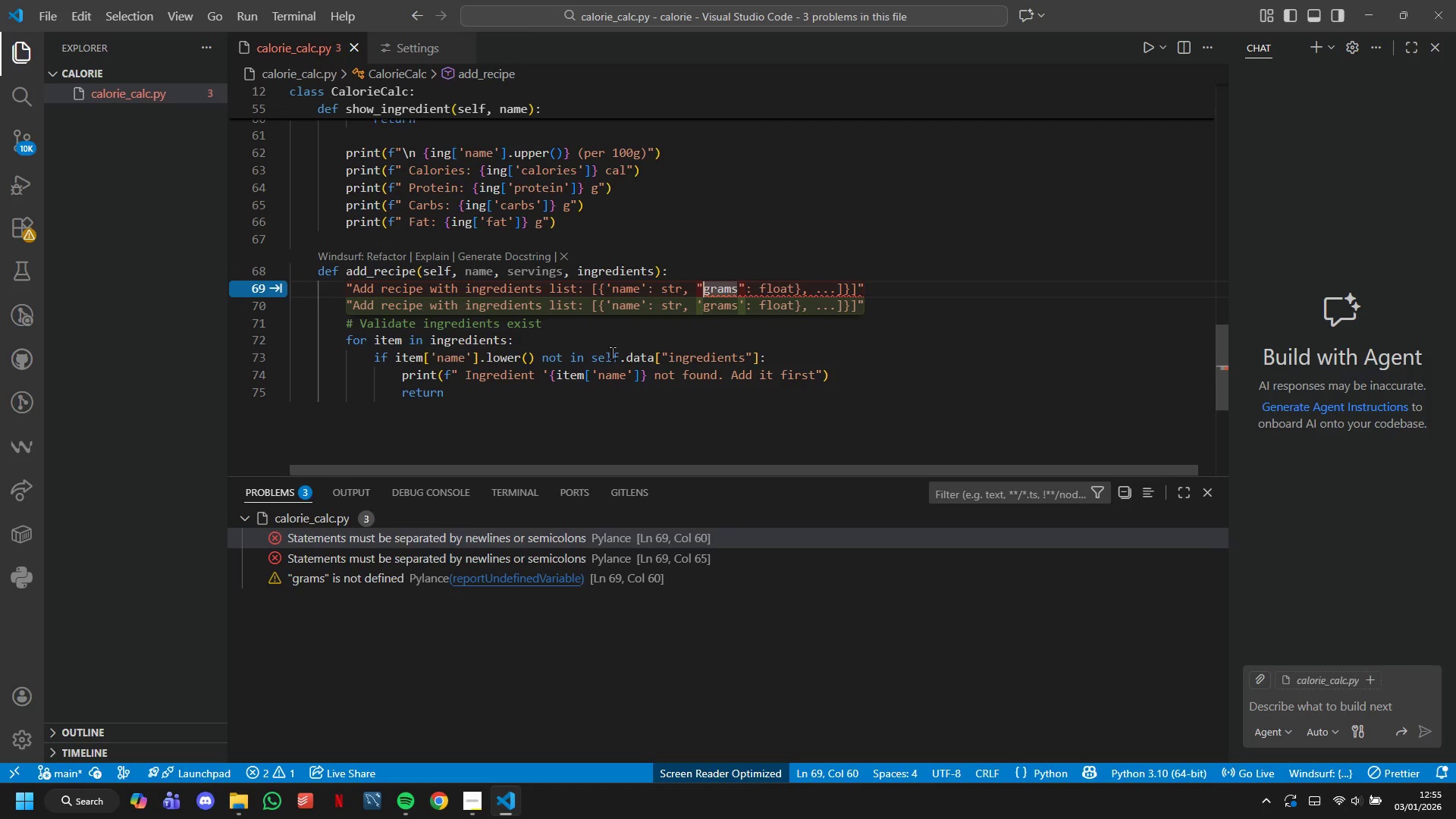 
key(Backspace)
 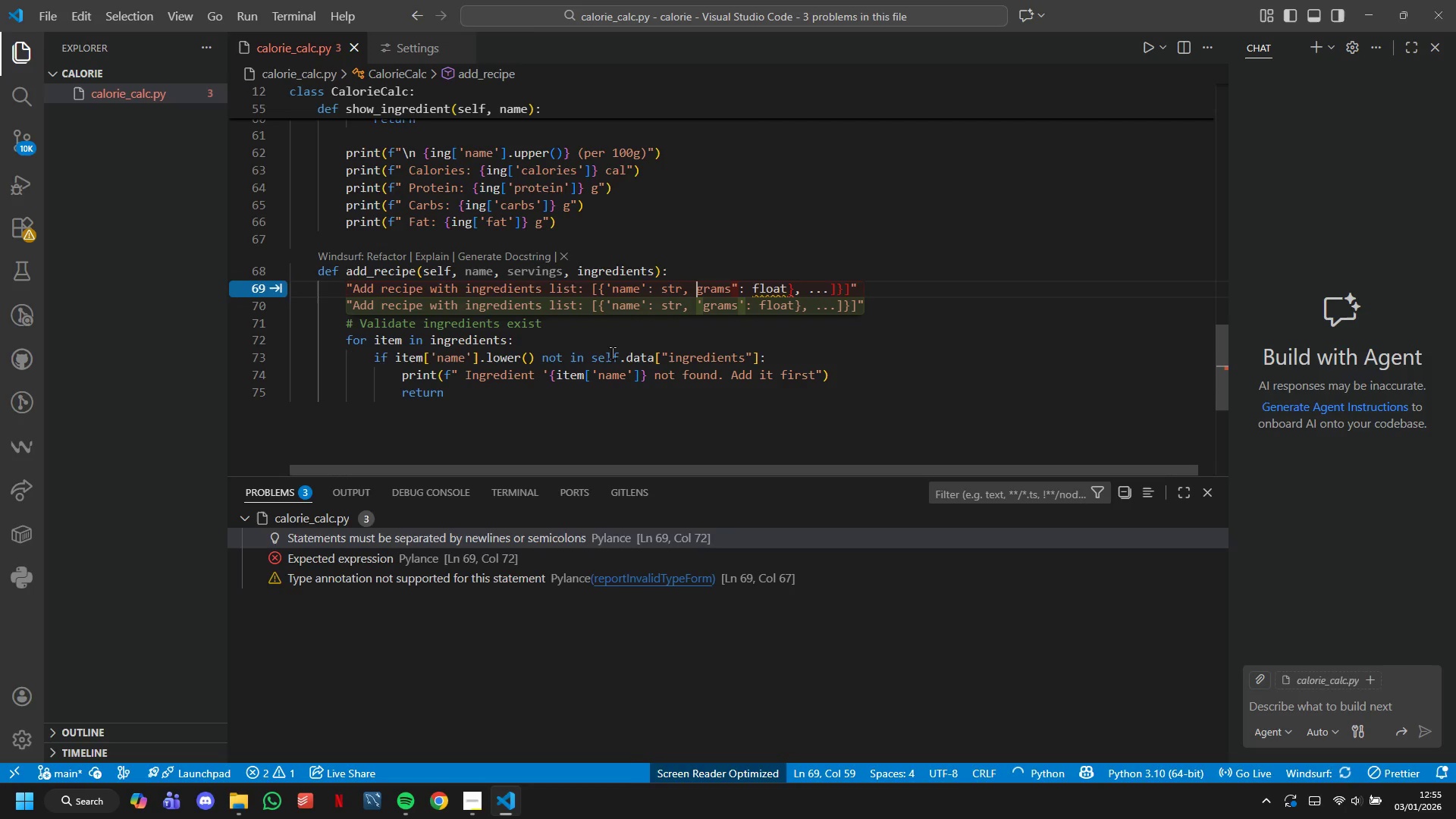 
key(Quote)
 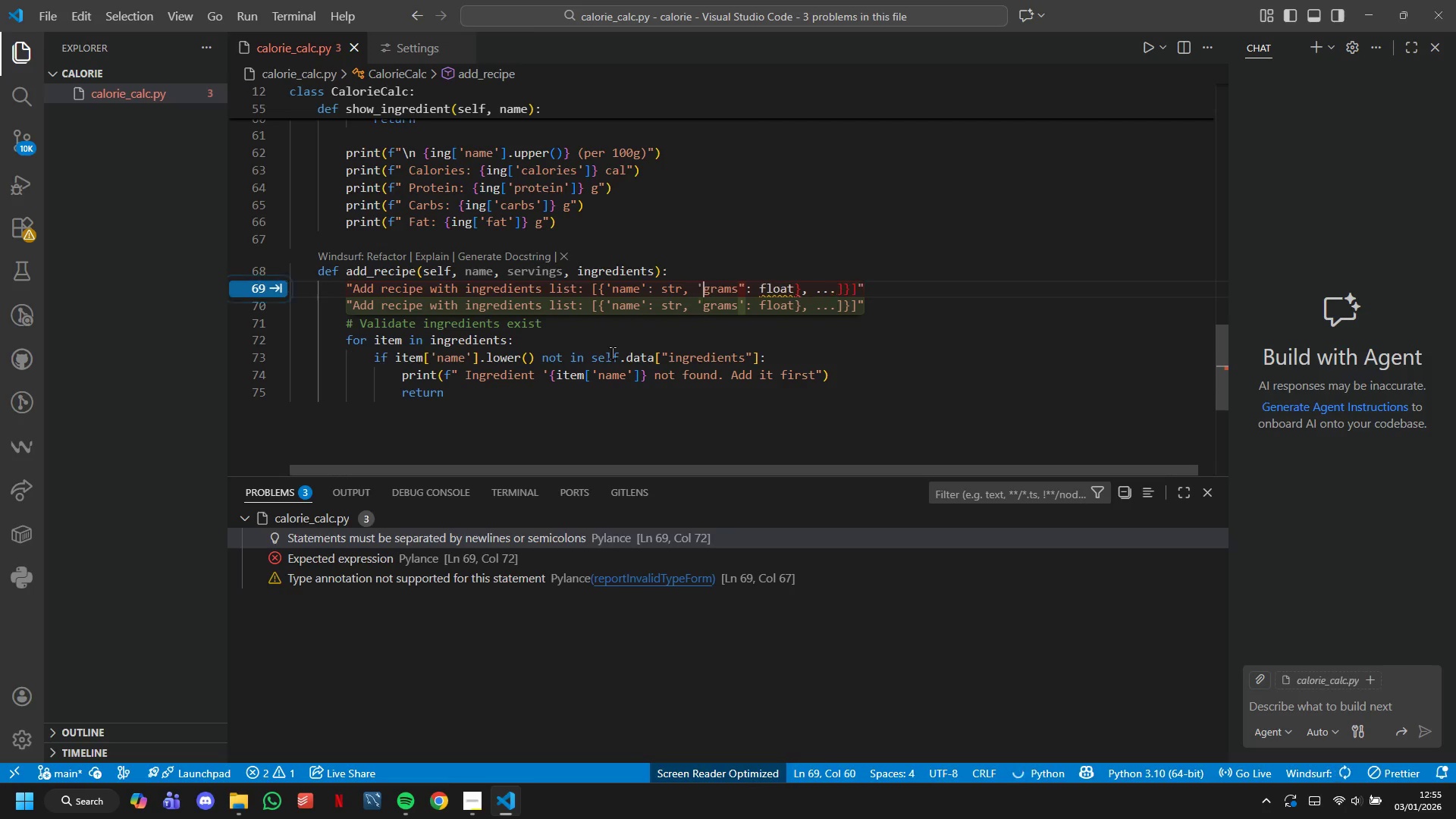 
hold_key(key=ArrowRight, duration=0.61)
 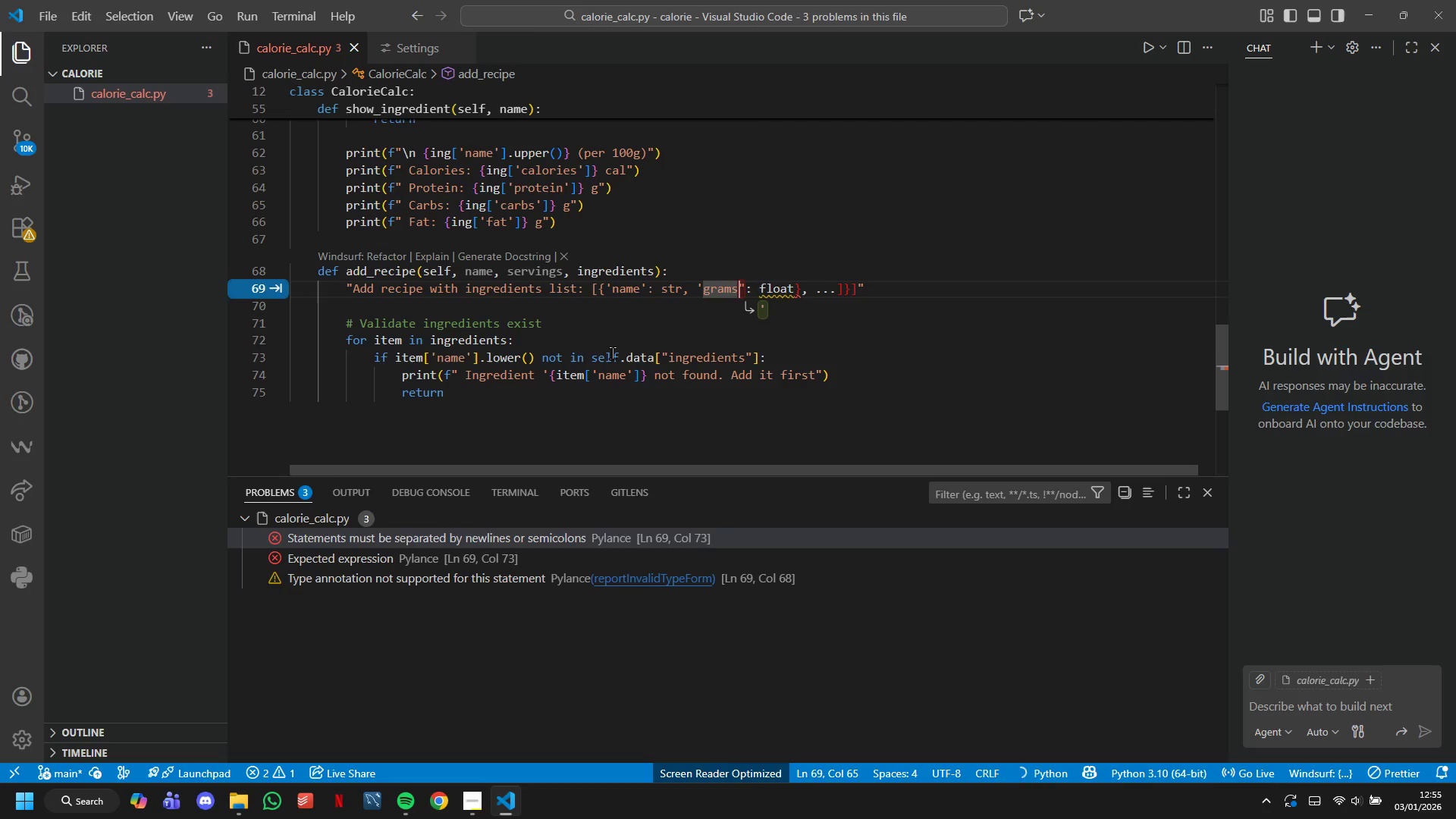 
key(ArrowRight)
 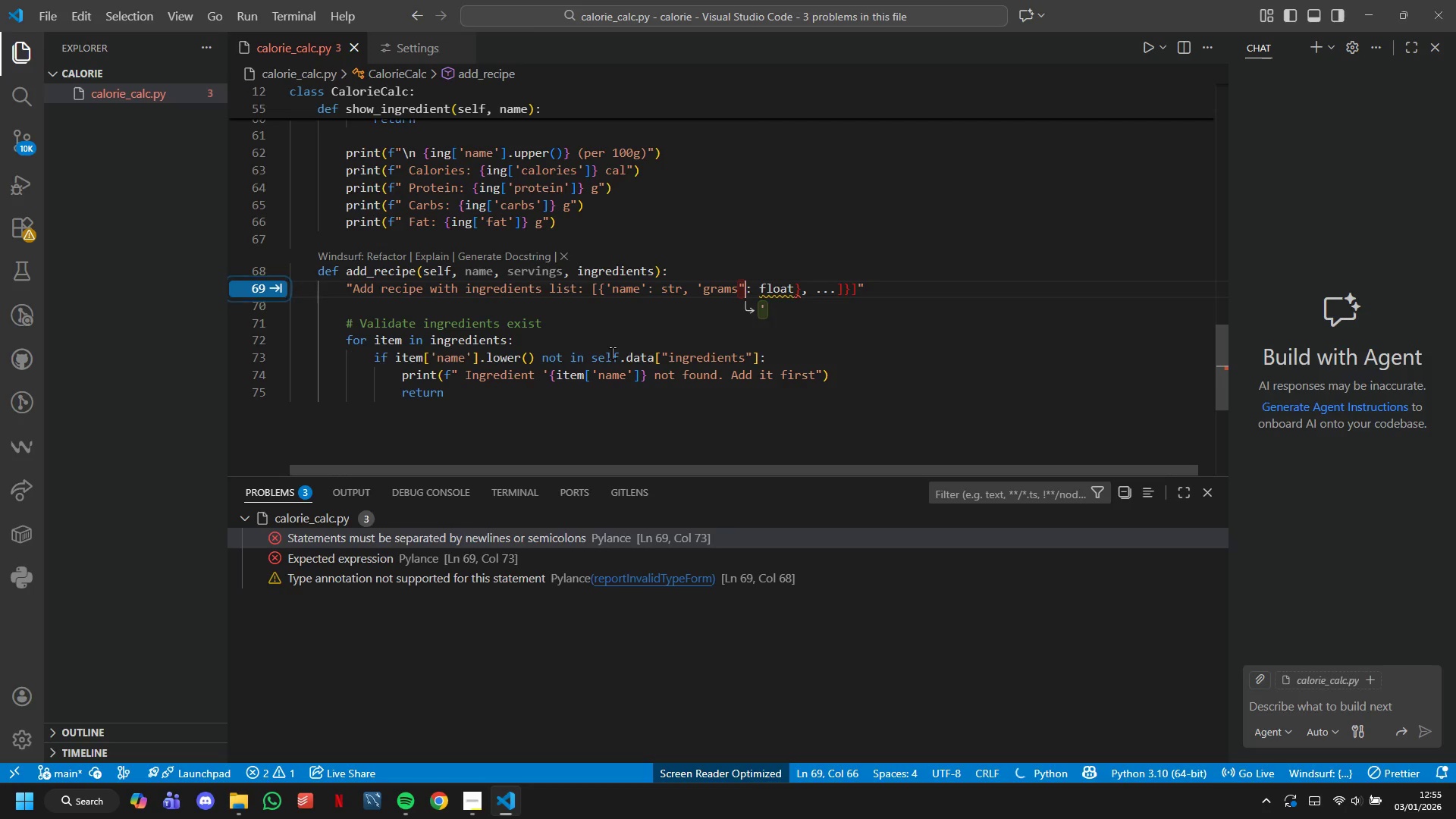 
key(Backspace)
 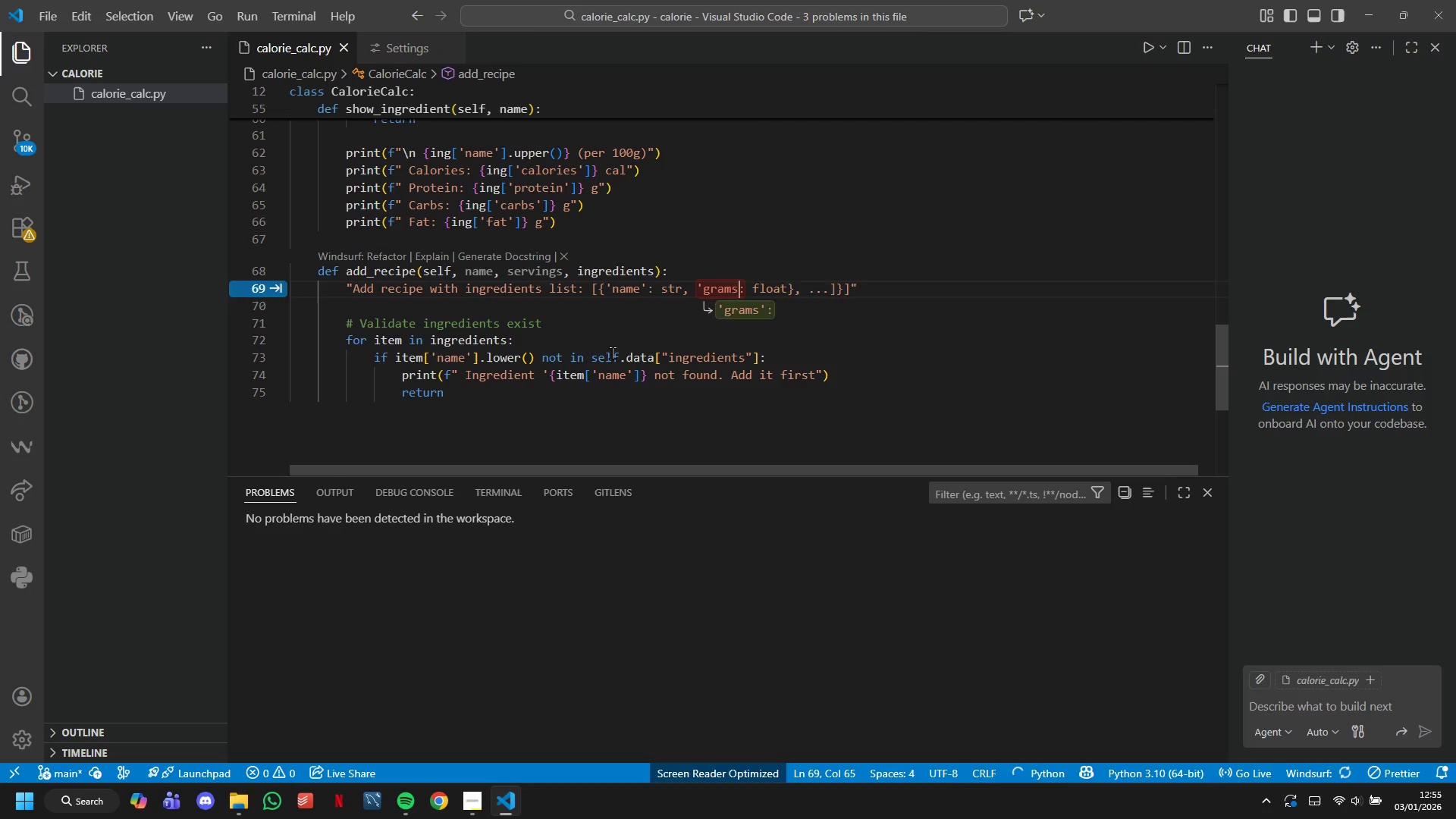 
key(Quote)
 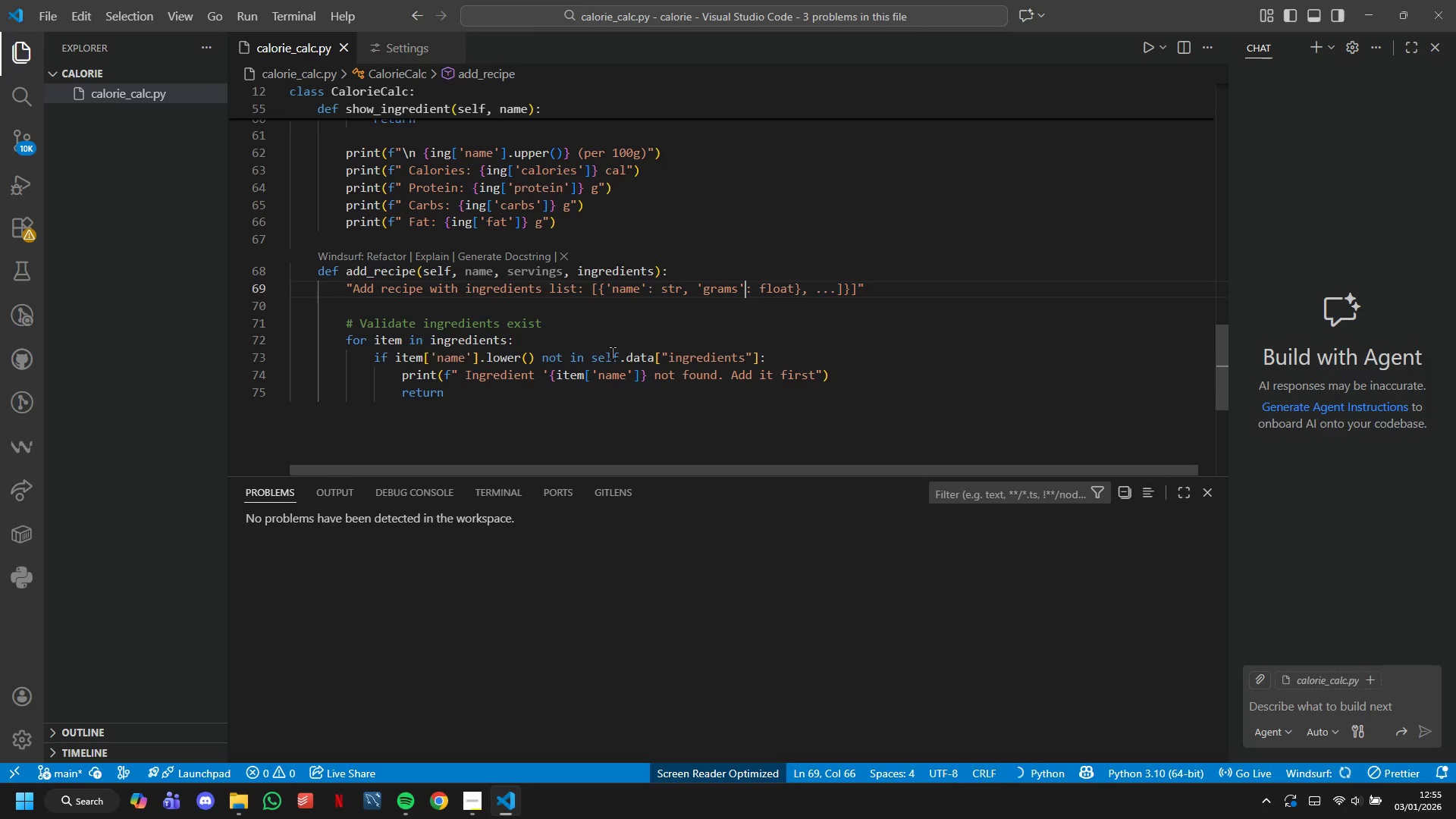 
hold_key(key=ArrowRight, duration=0.59)
 